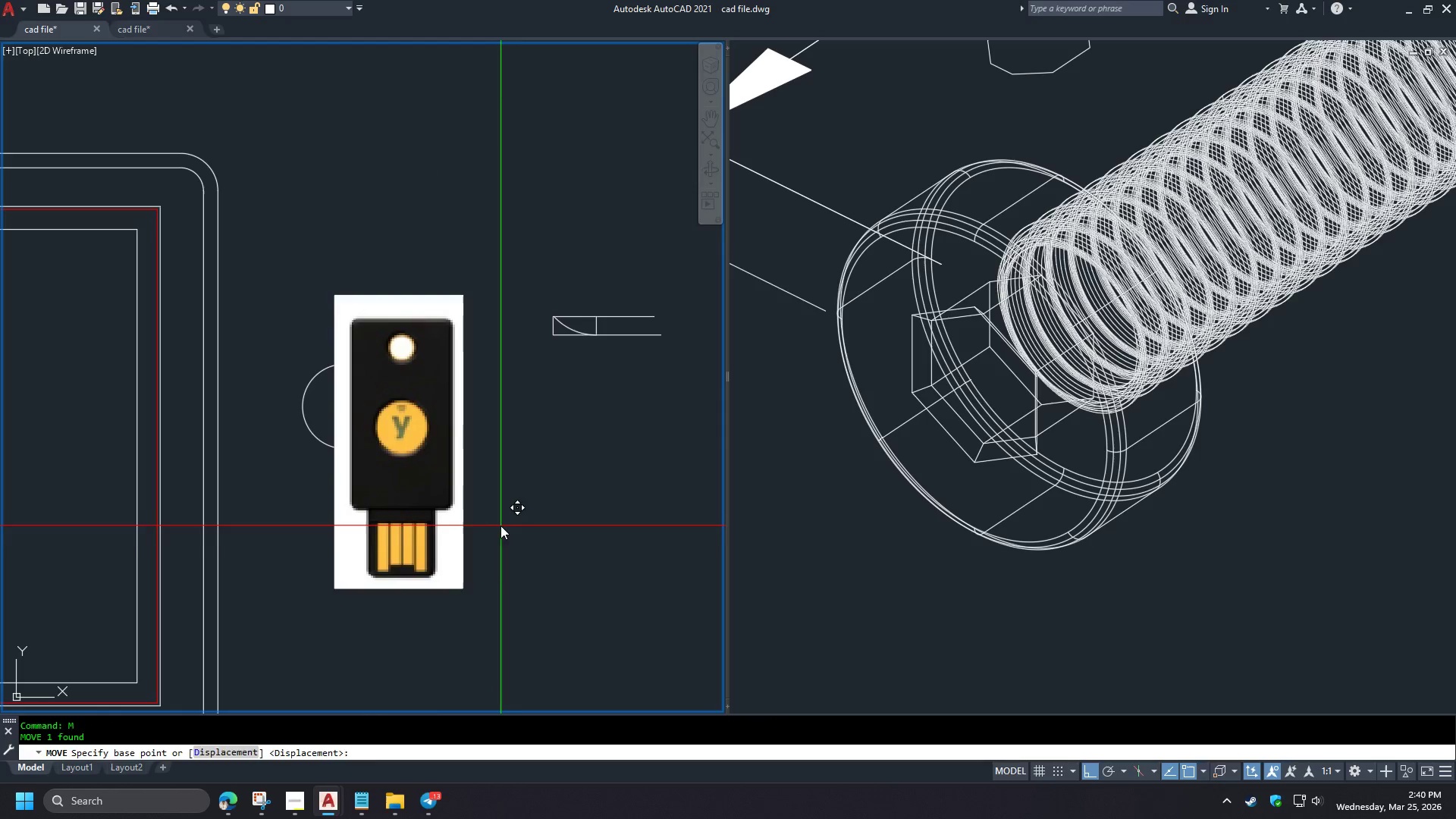 
left_click_drag(start_coordinate=[500, 526], to_coordinate=[505, 526])
 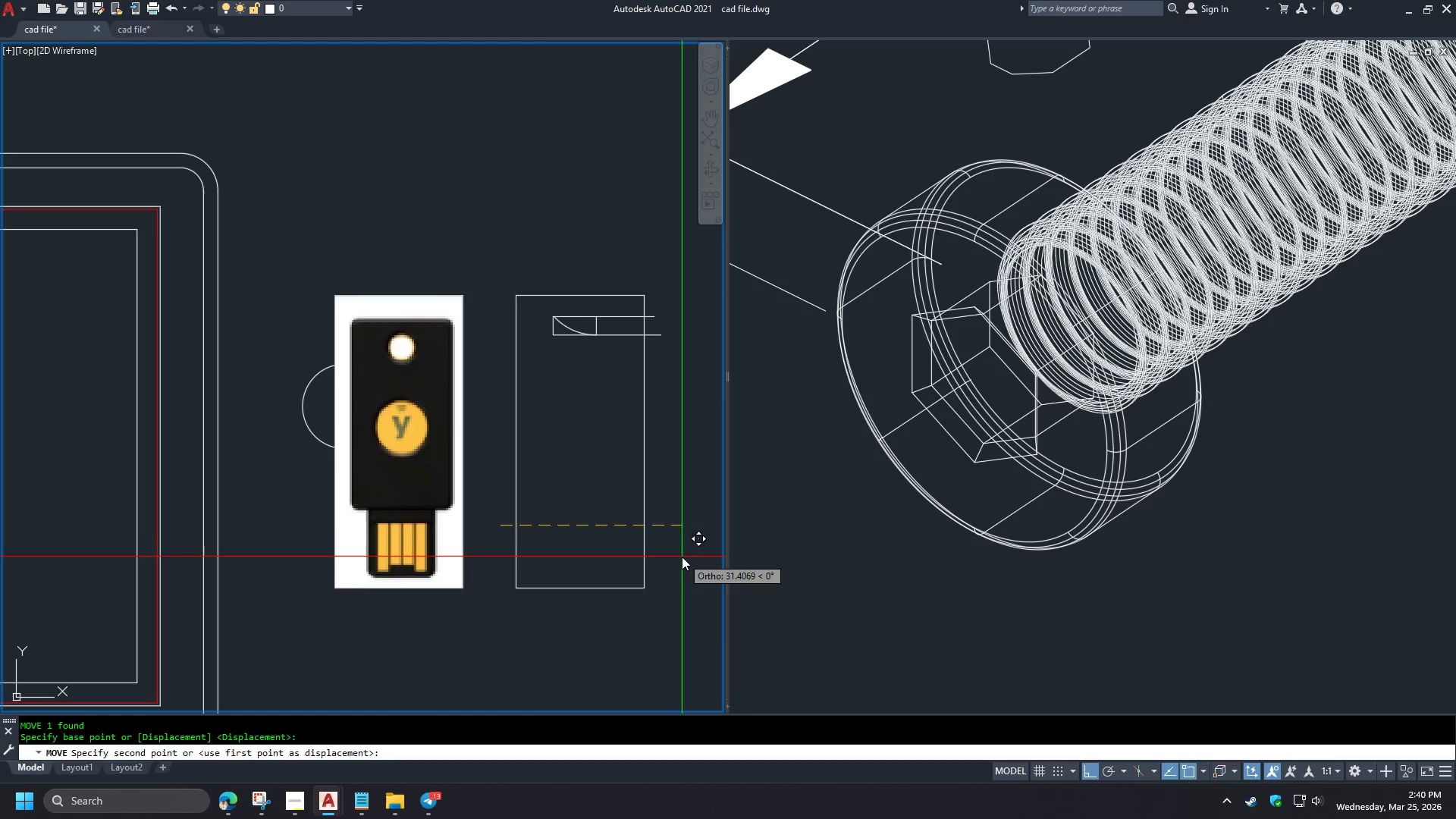 
double_click([682, 557])
 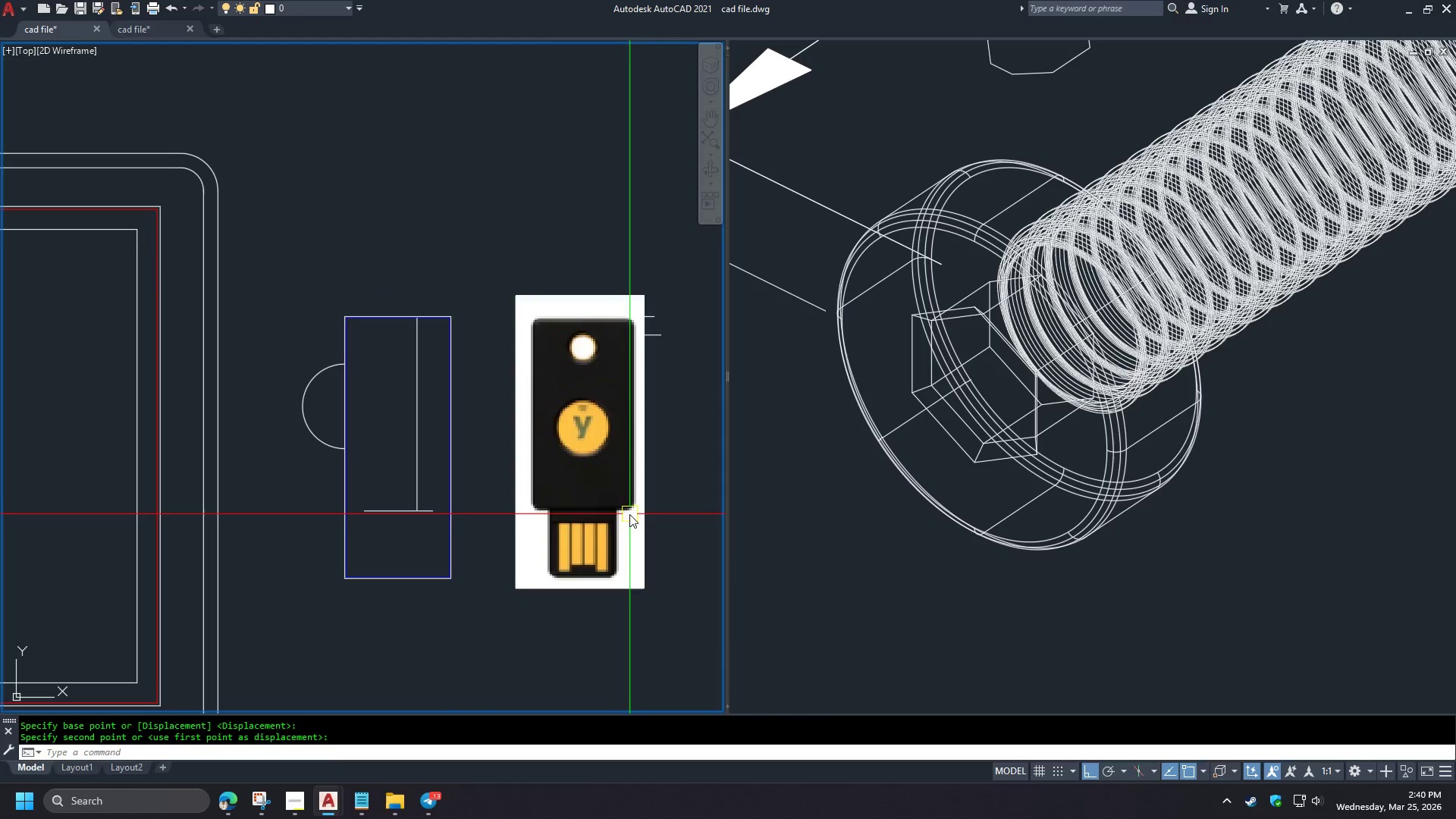 
scroll: coordinate [496, 525], scroll_direction: down, amount: 1.0
 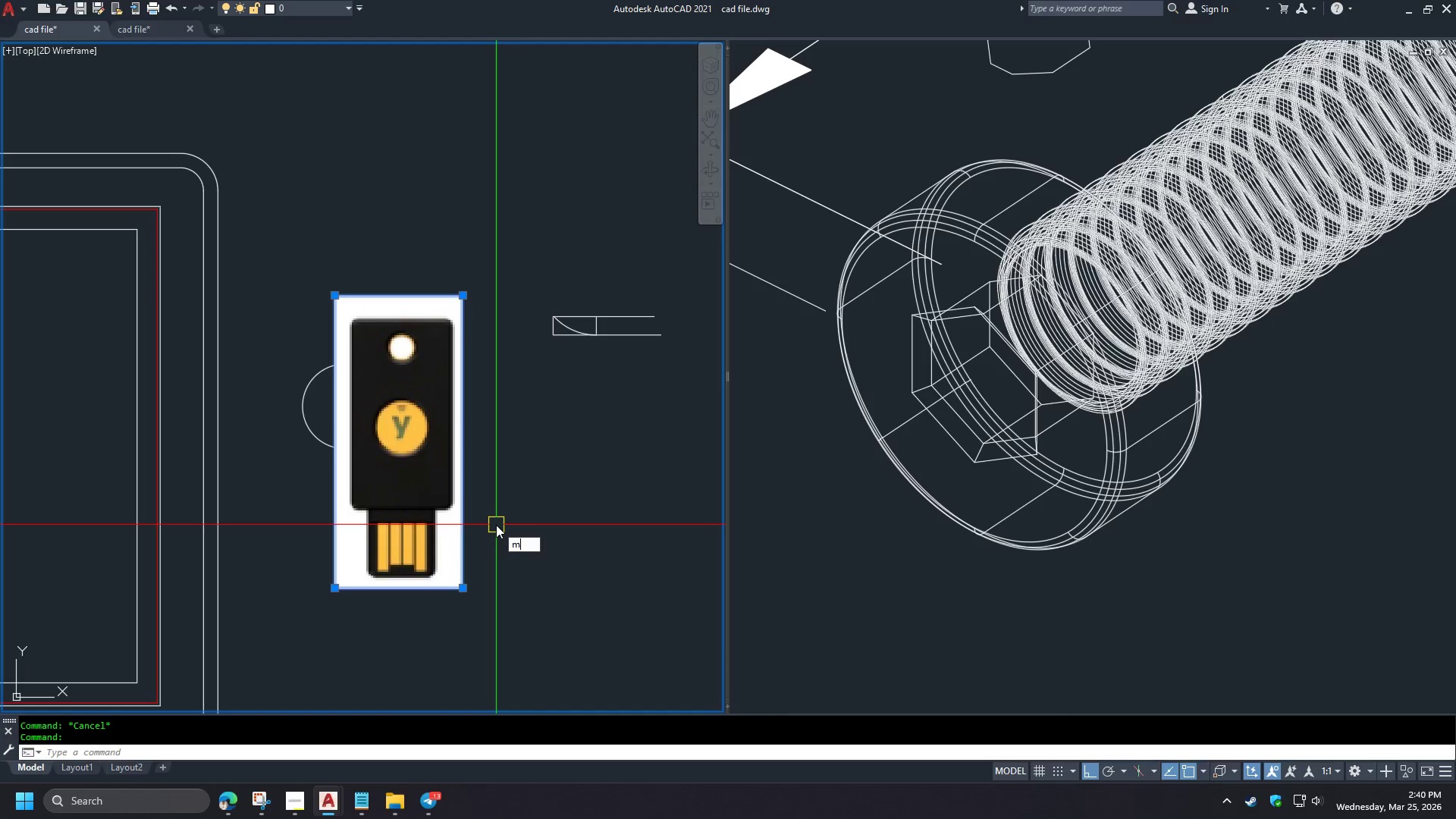 
key(L)
 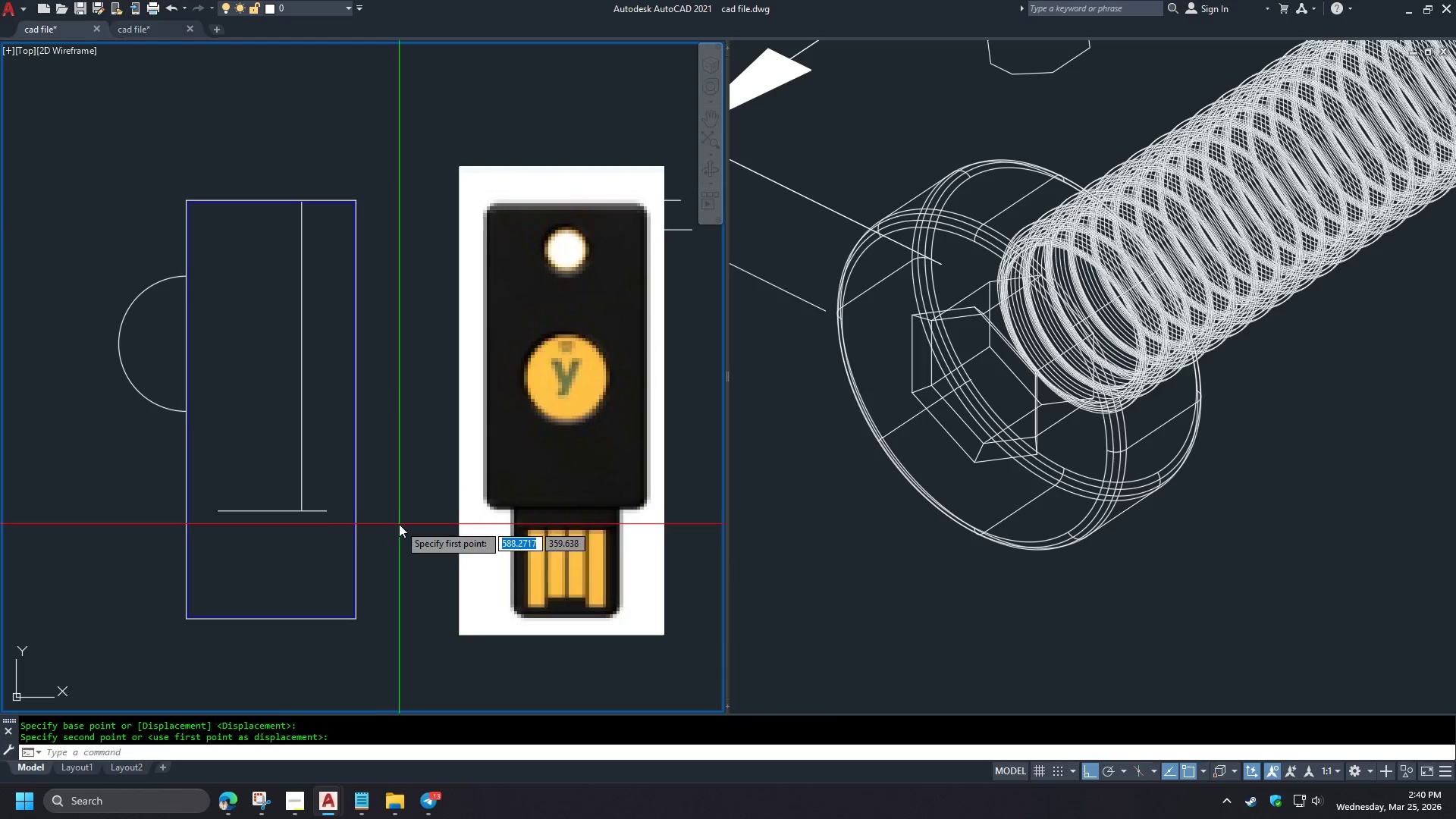 
key(Space)
 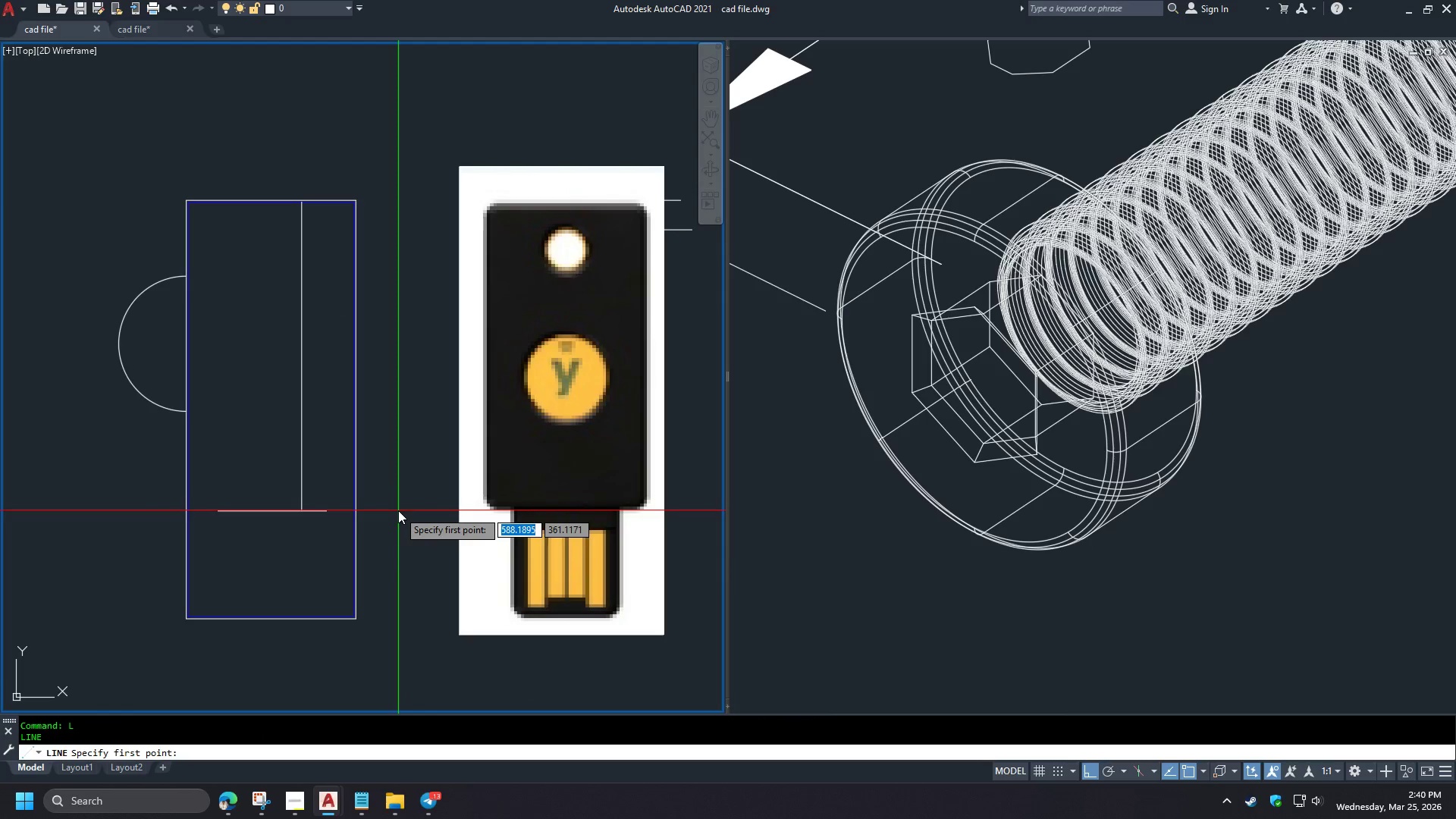 
left_click([398, 510])
 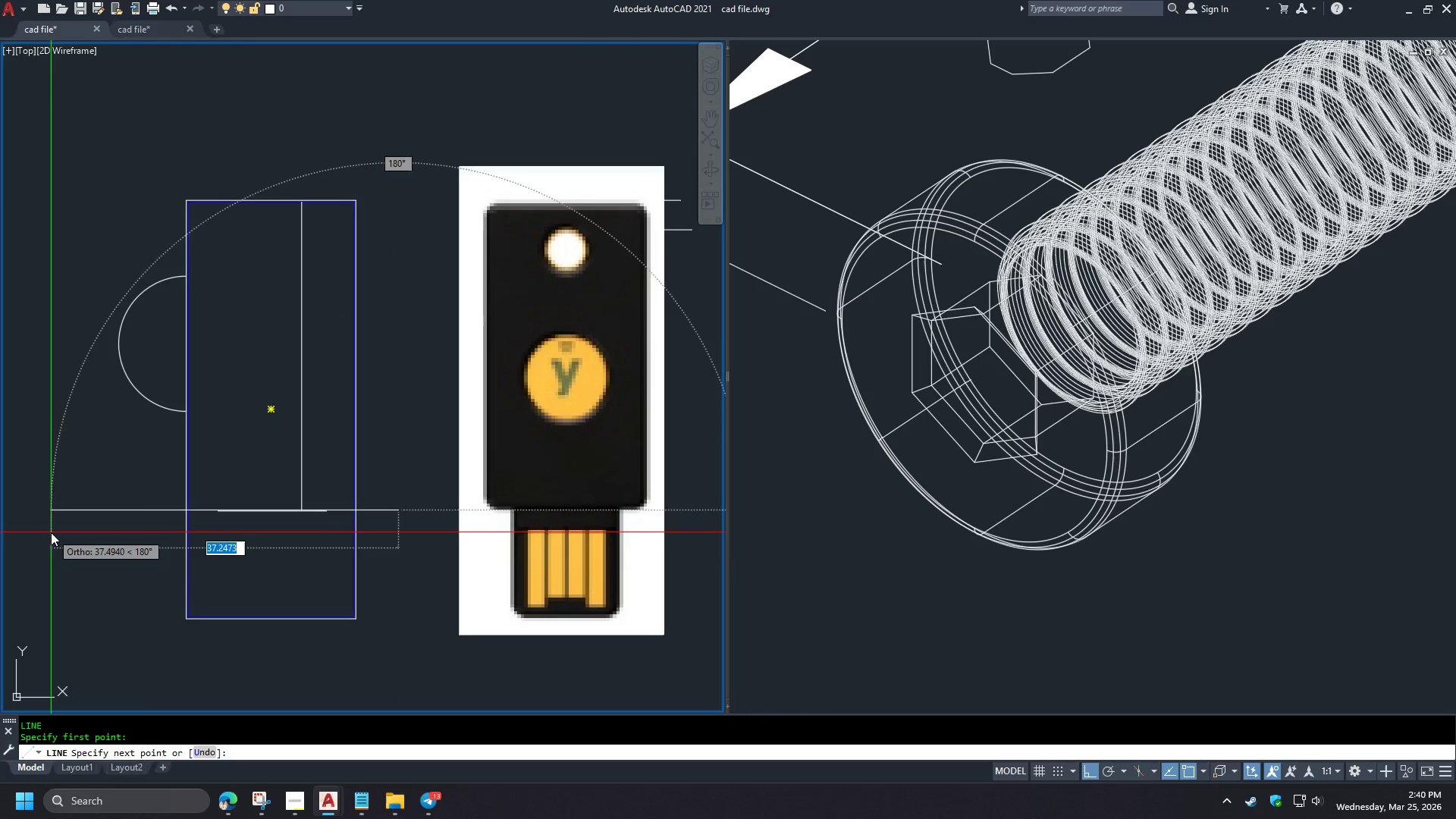 
scroll: coordinate [610, 512], scroll_direction: up, amount: 1.0
 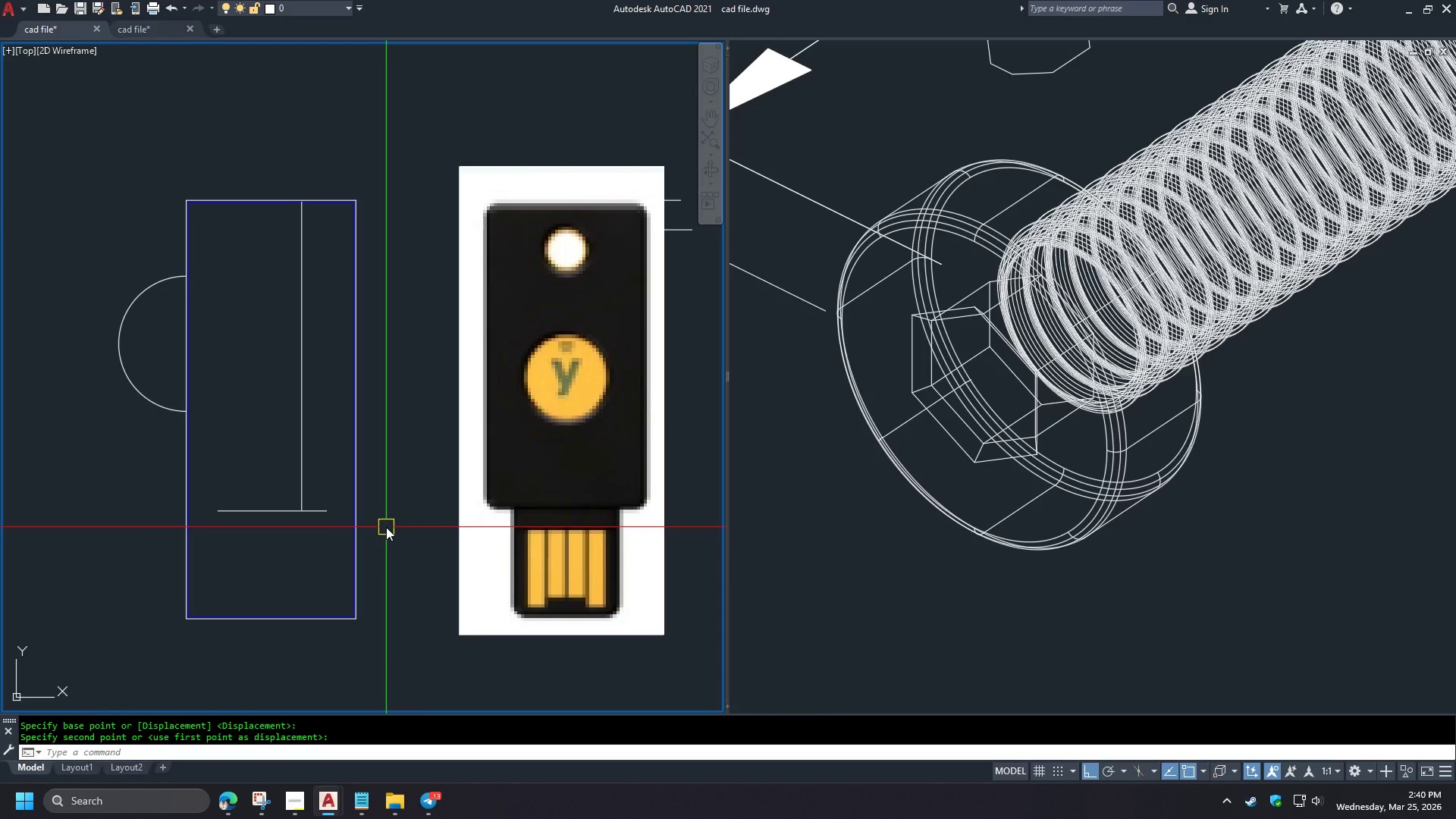 
left_click([51, 532])
 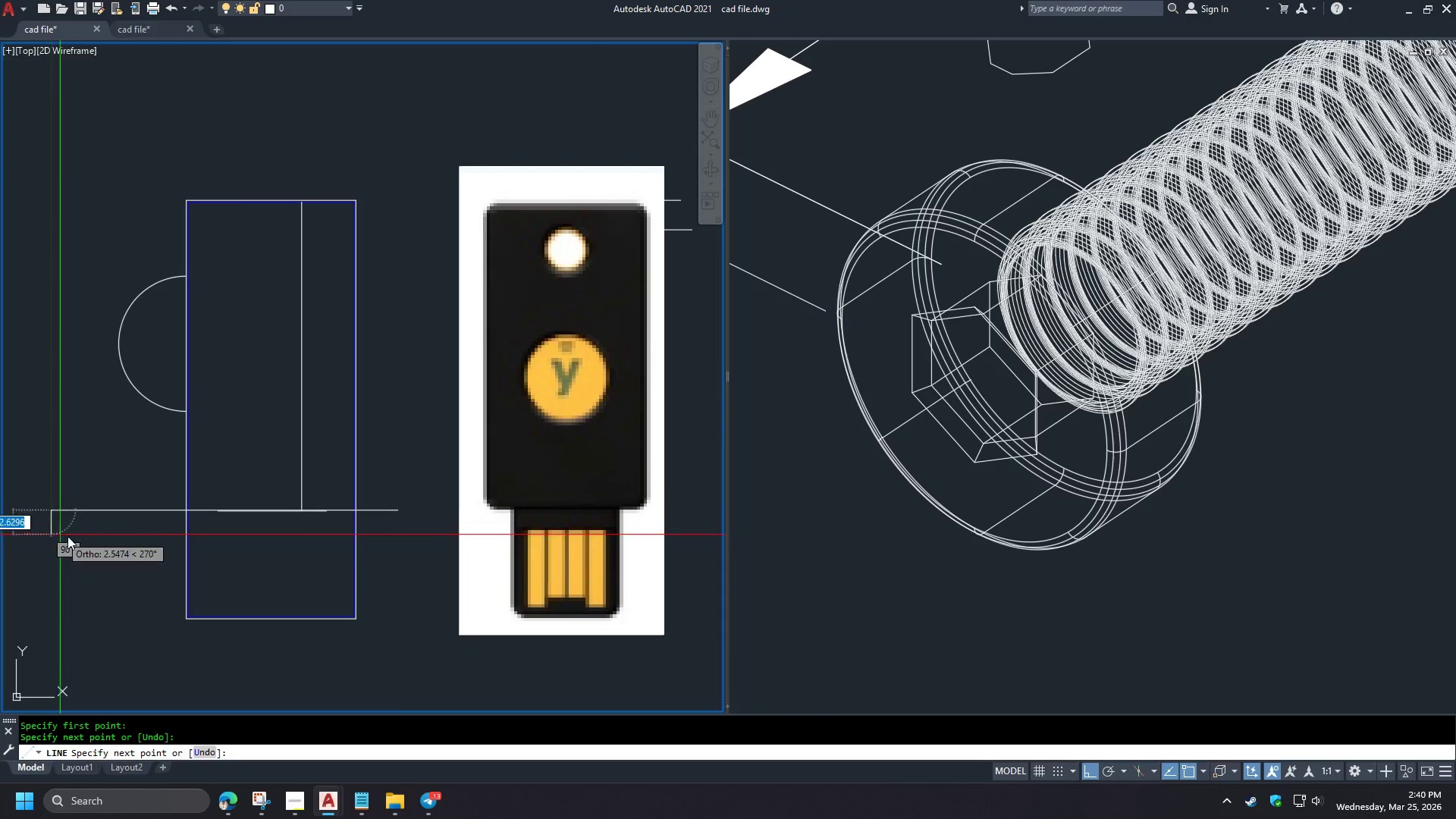 
key(Escape)
 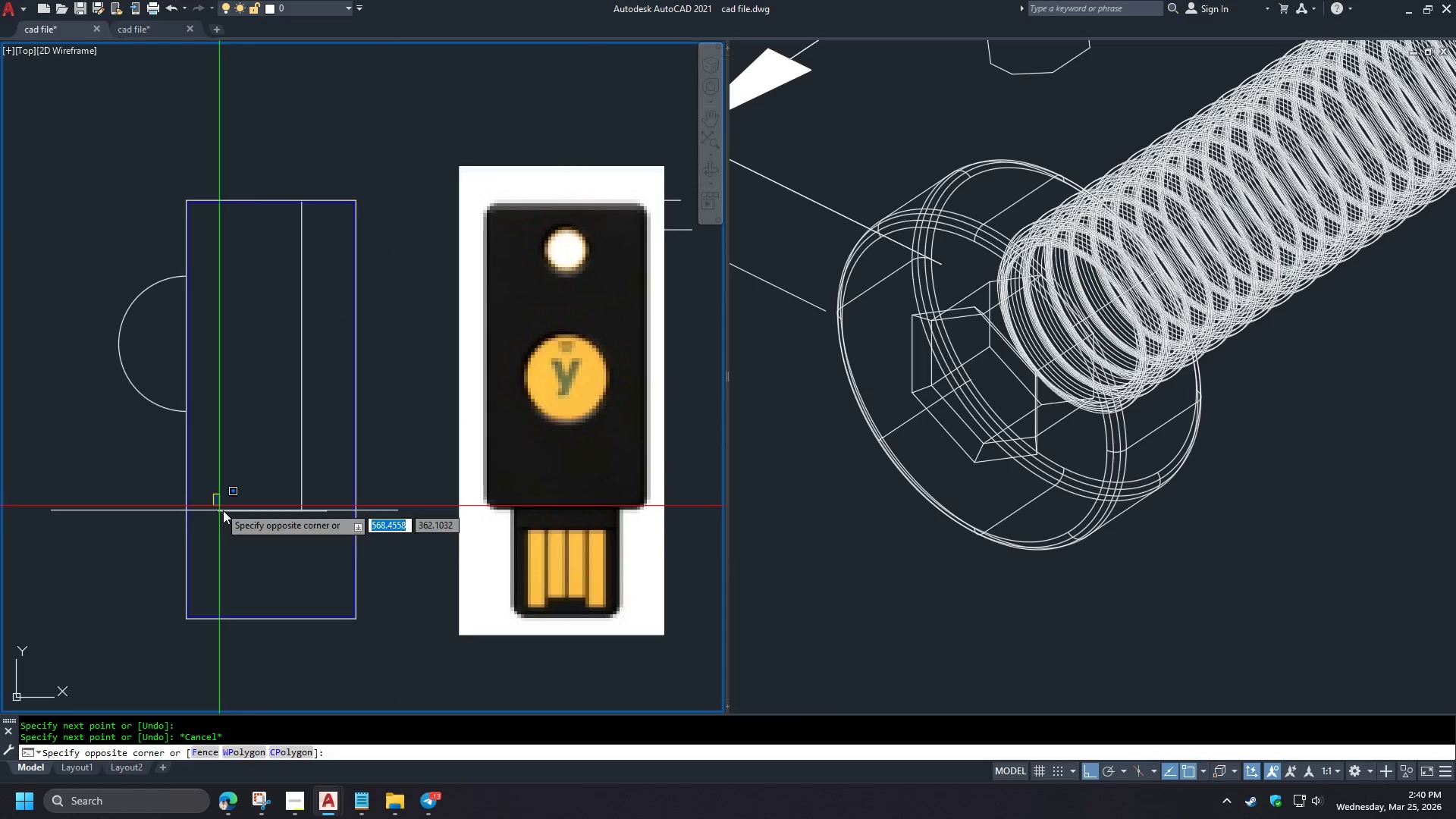 
double_click([328, 540])
 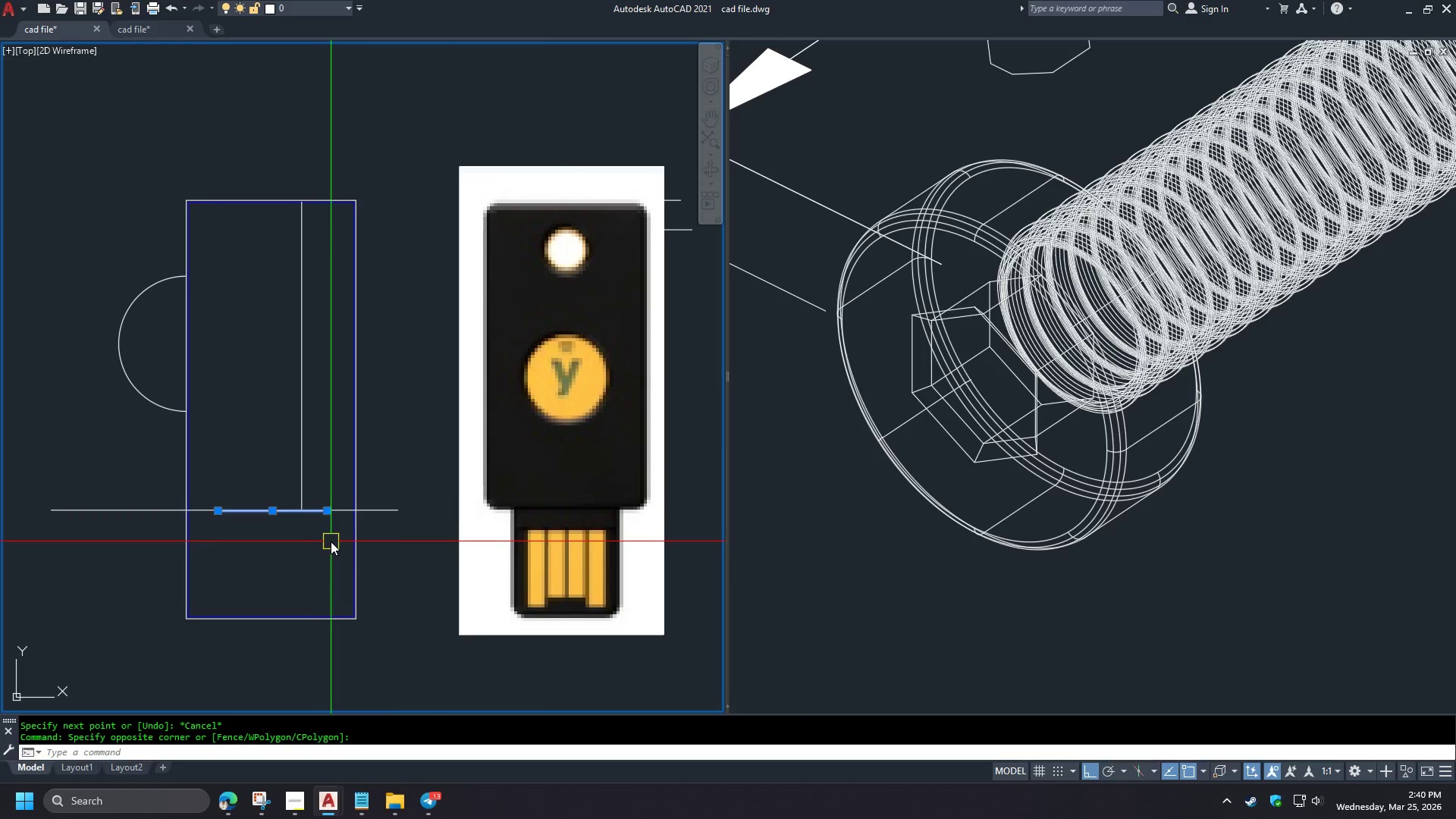 
key(E)
 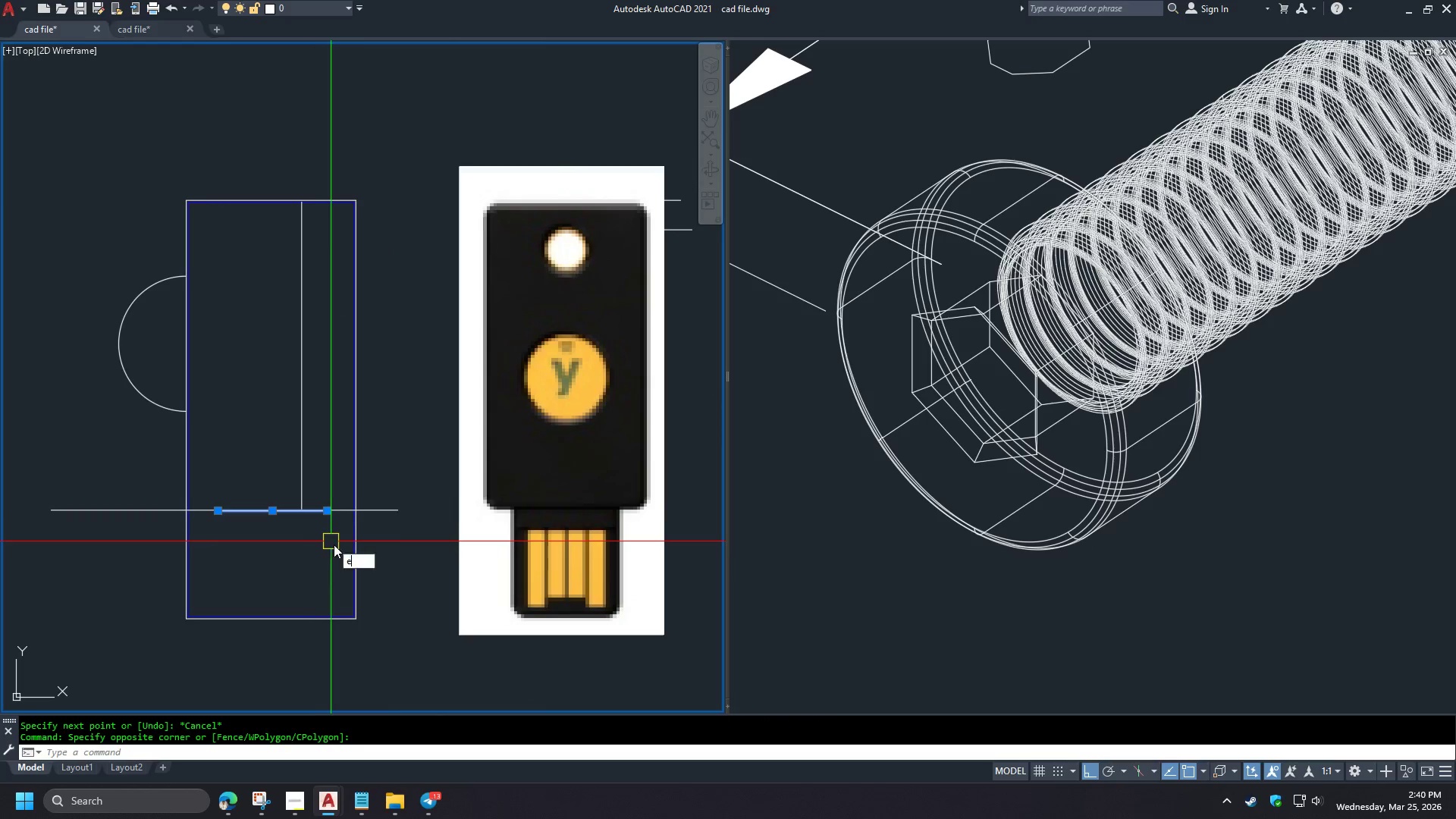 
key(Space)
 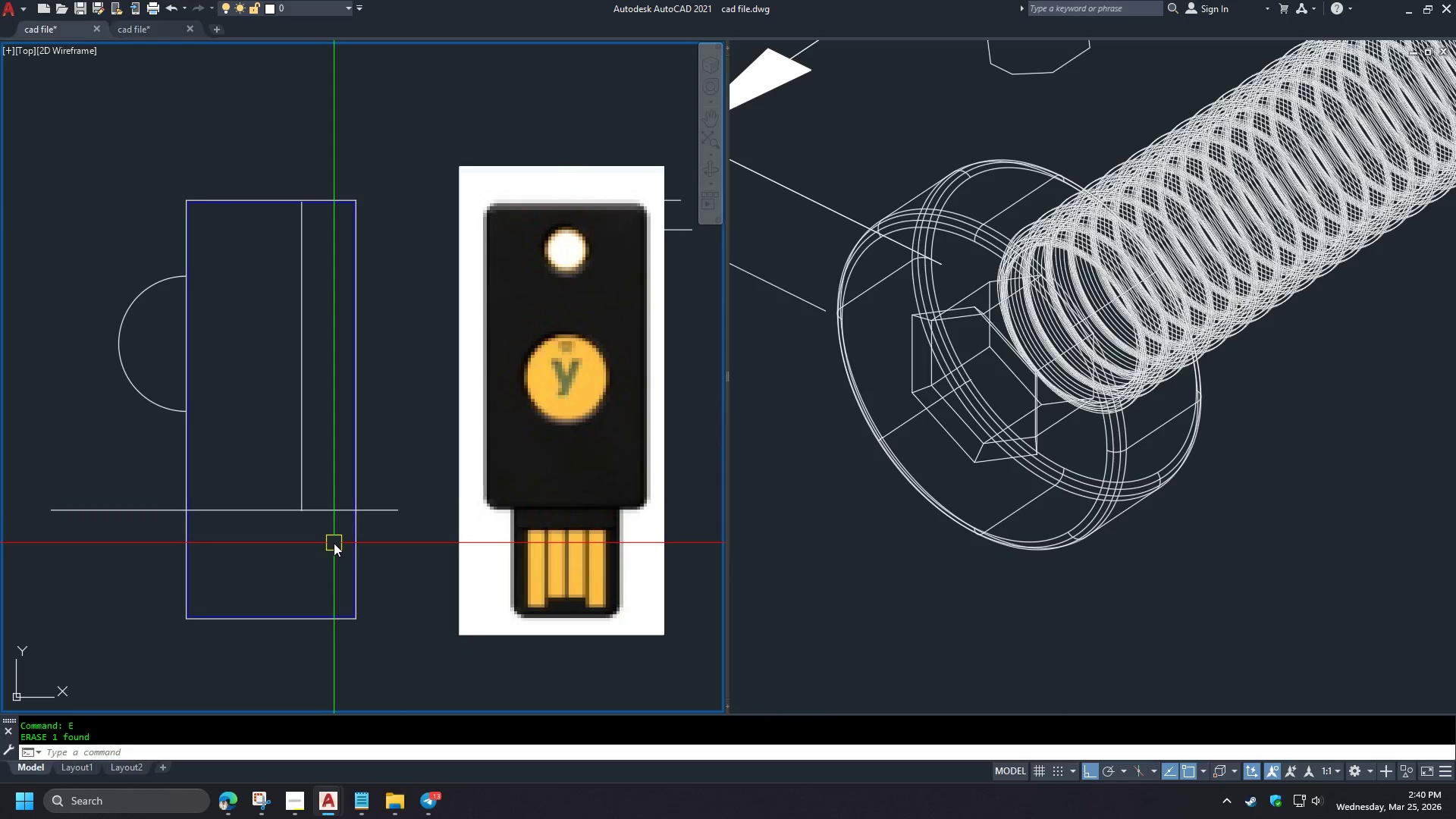 
key(D)
 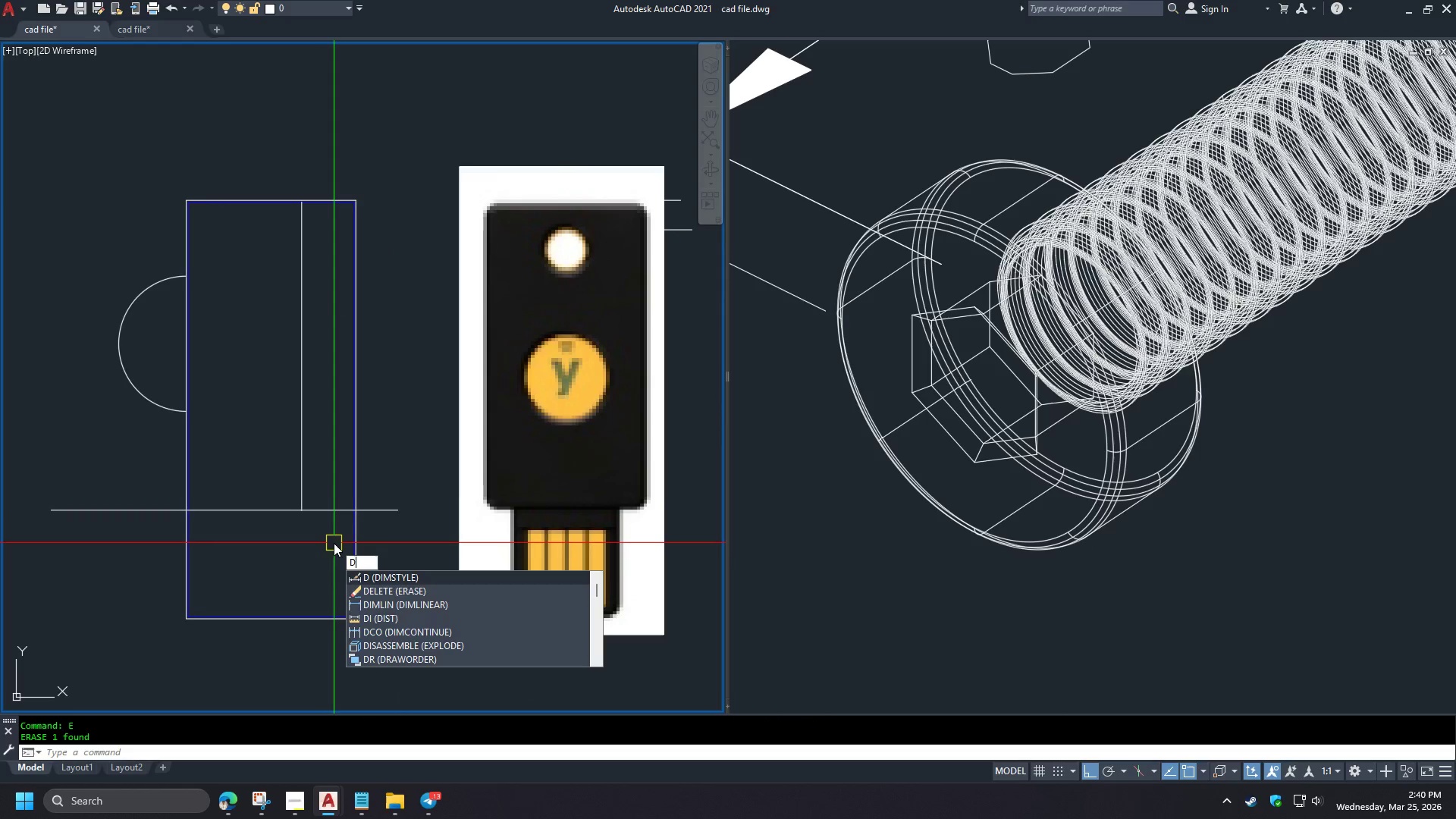 
key(I)
 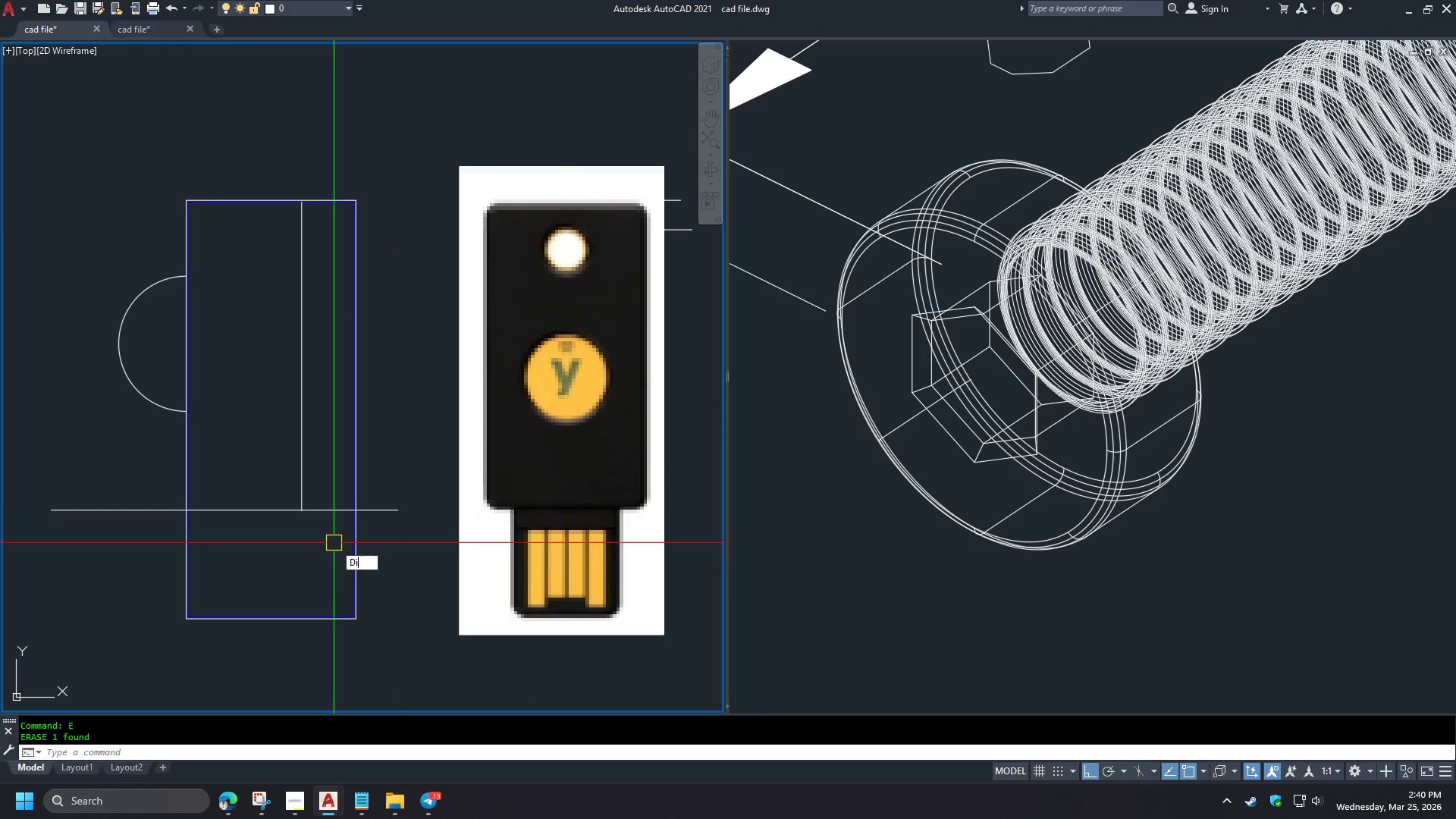 
key(Space)
 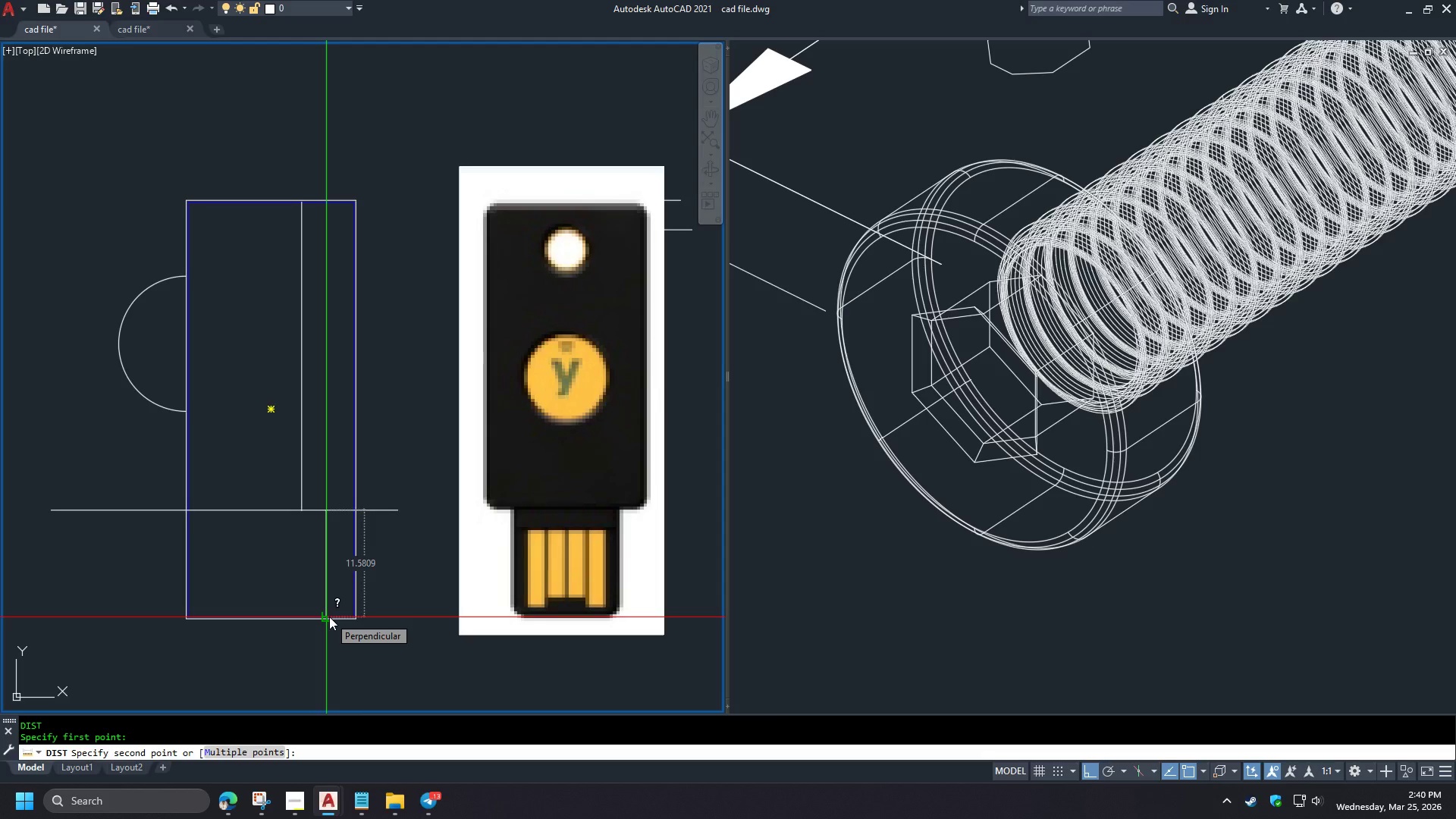 
key(Escape)
 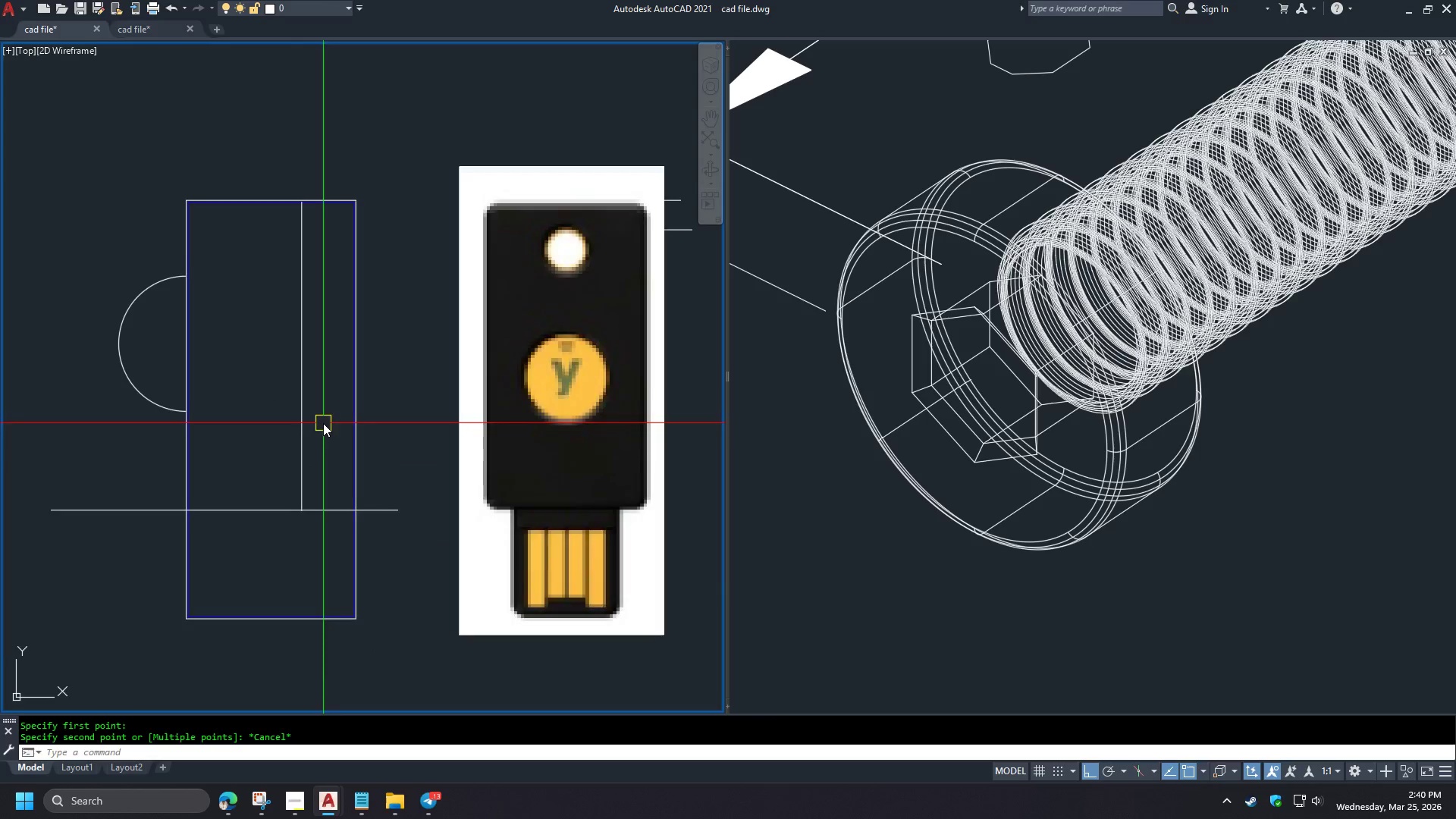 
left_click([308, 504])
 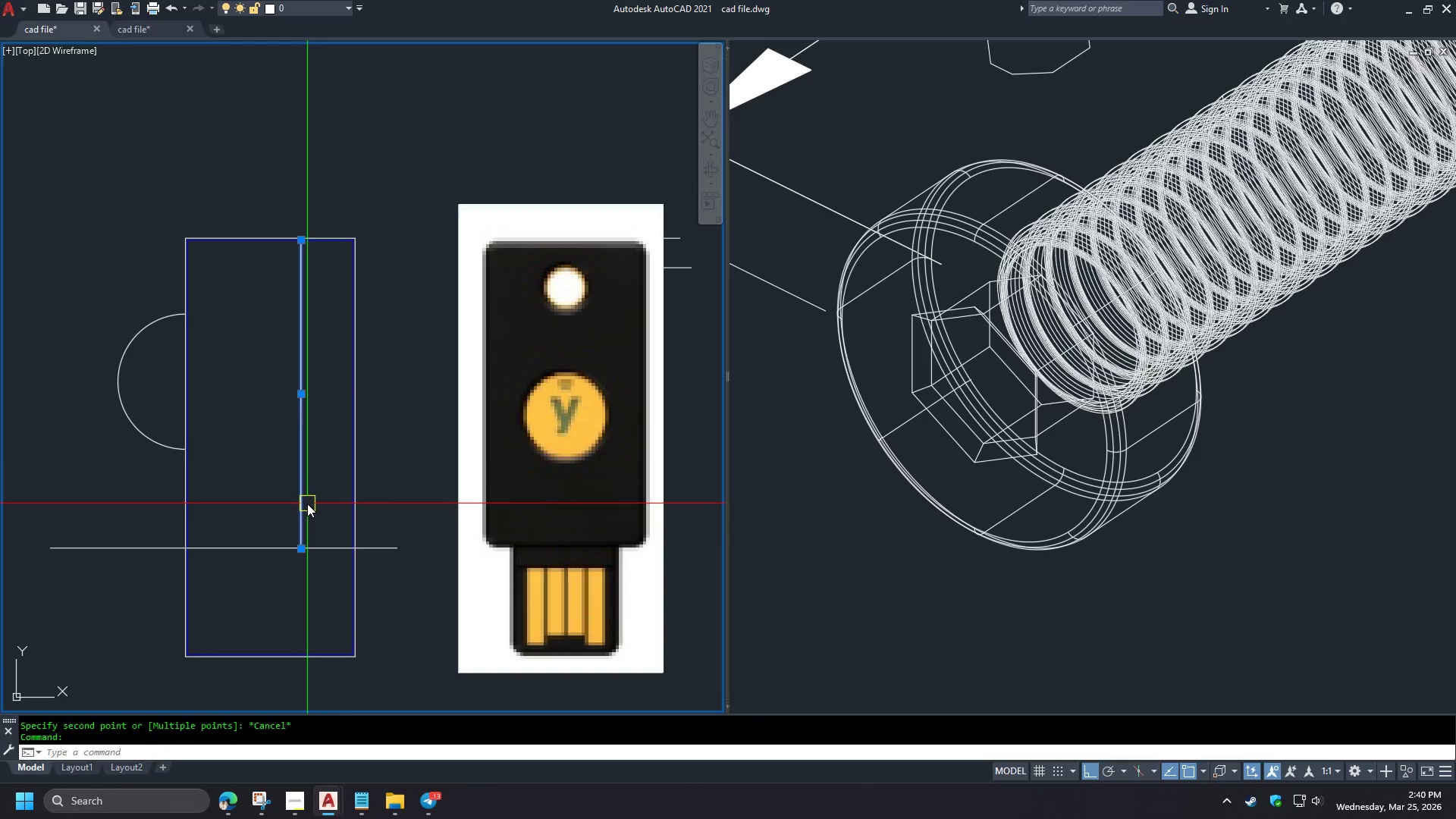 
type(ee )
 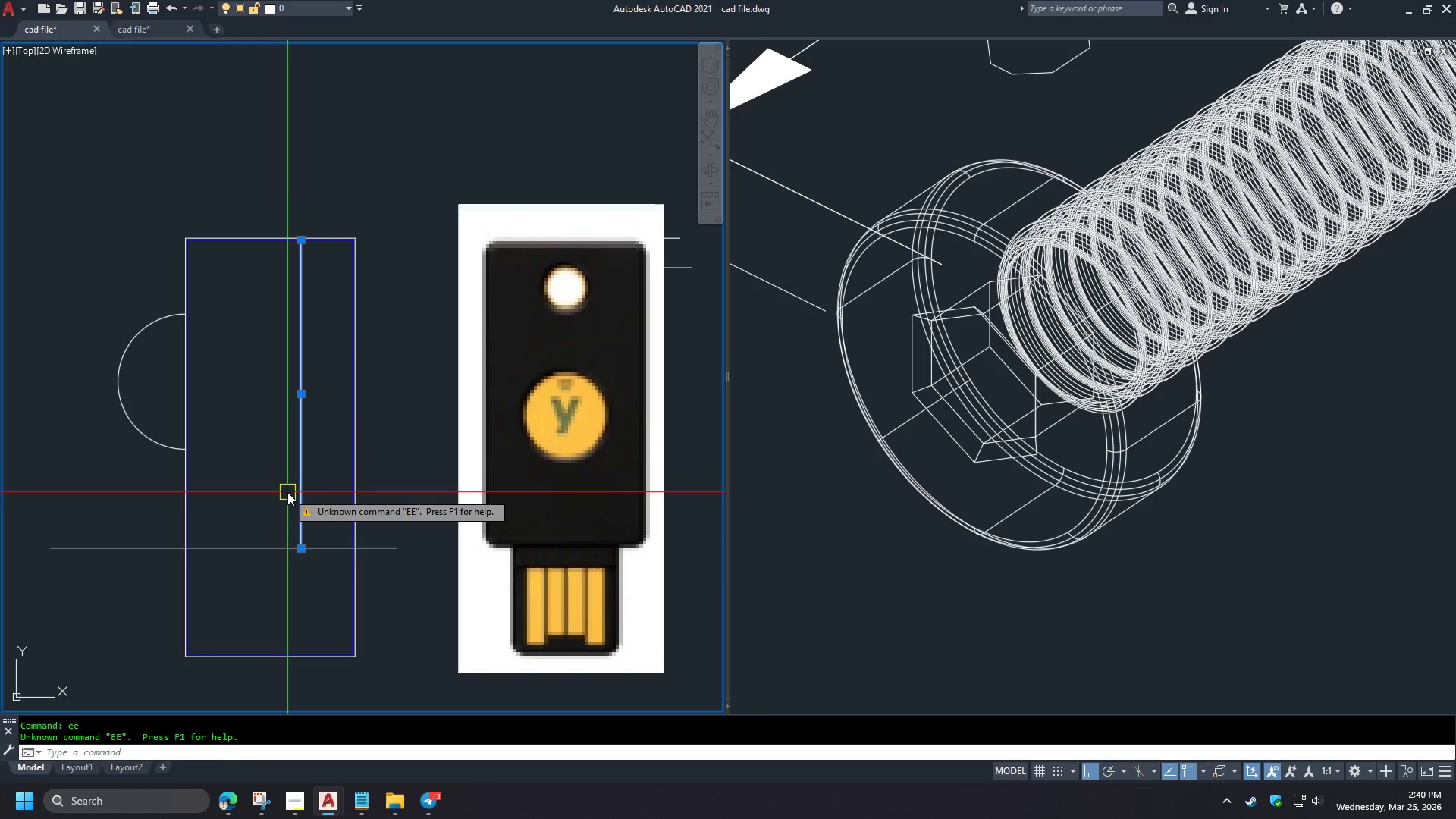 
key(L)
 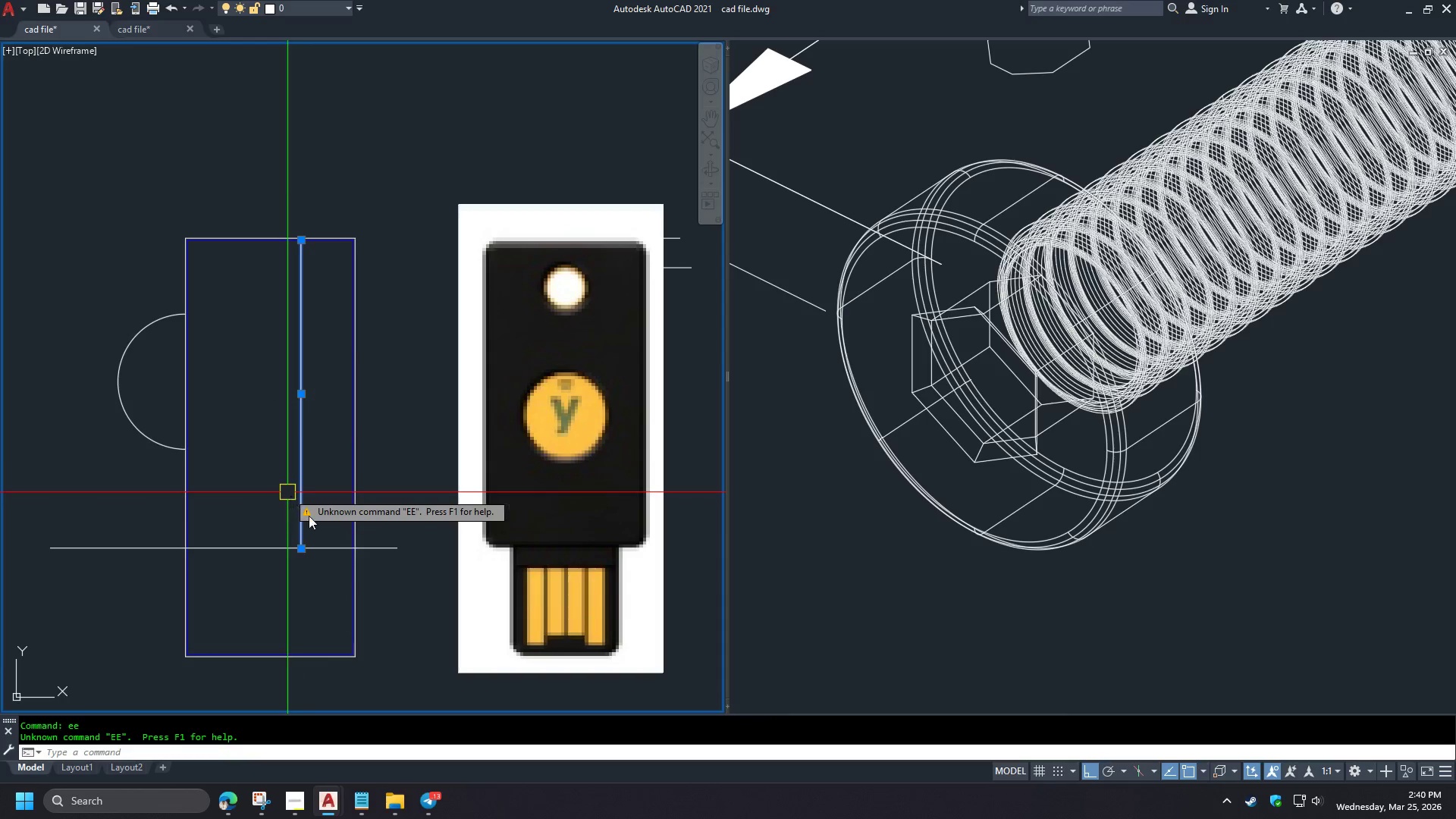 
key(Space)
 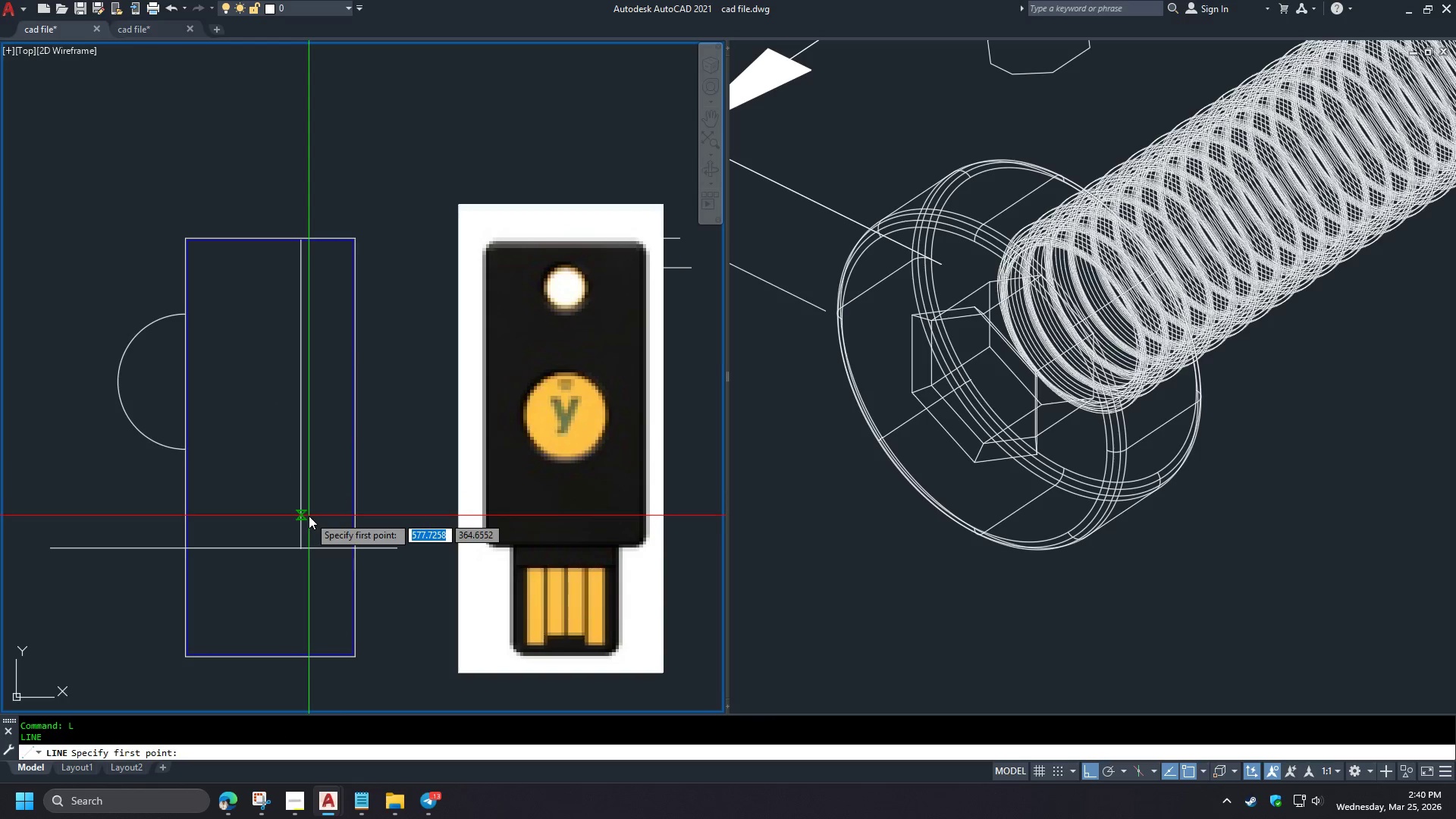 
key(Escape)
 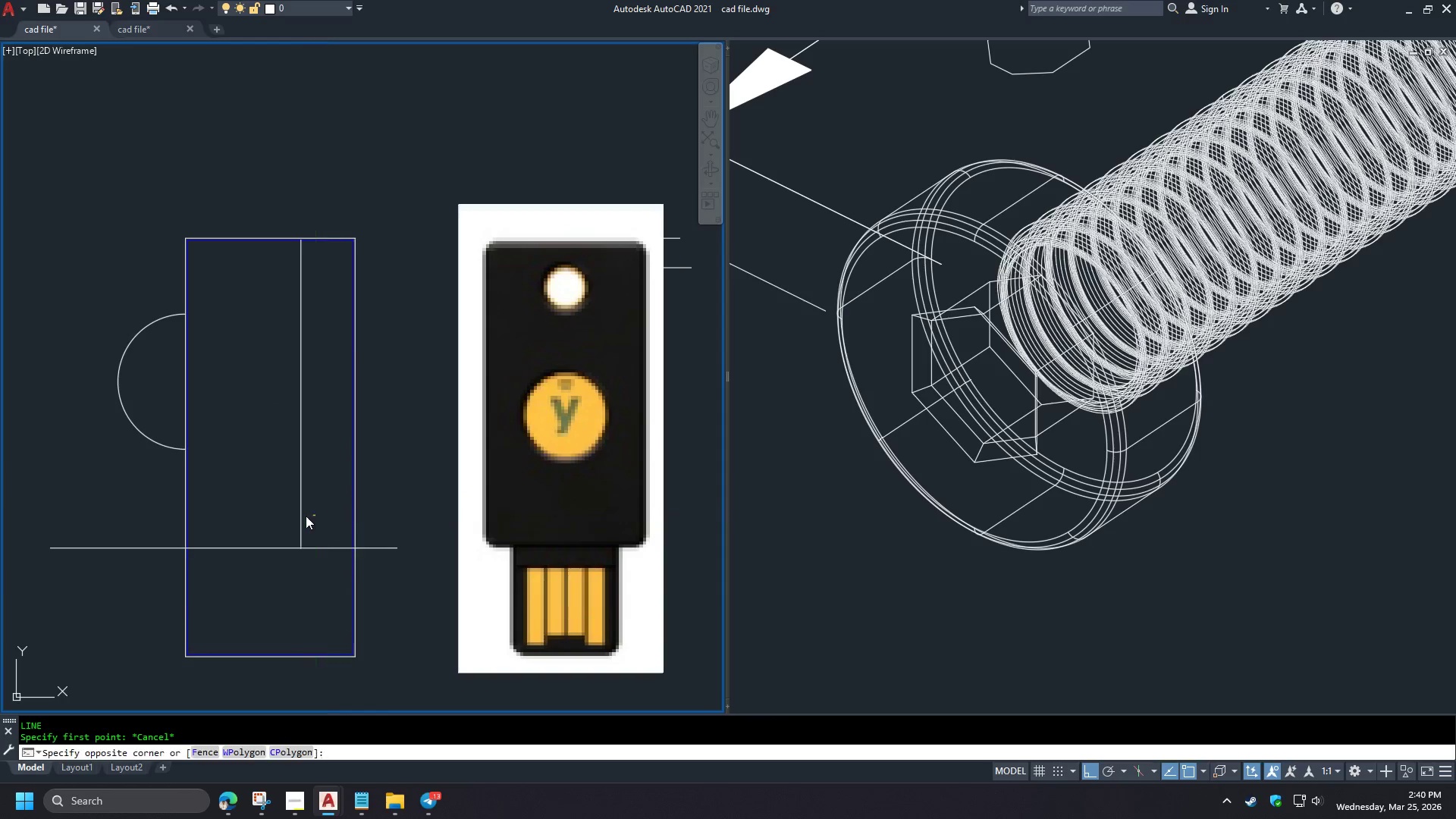 
double_click([251, 501])
 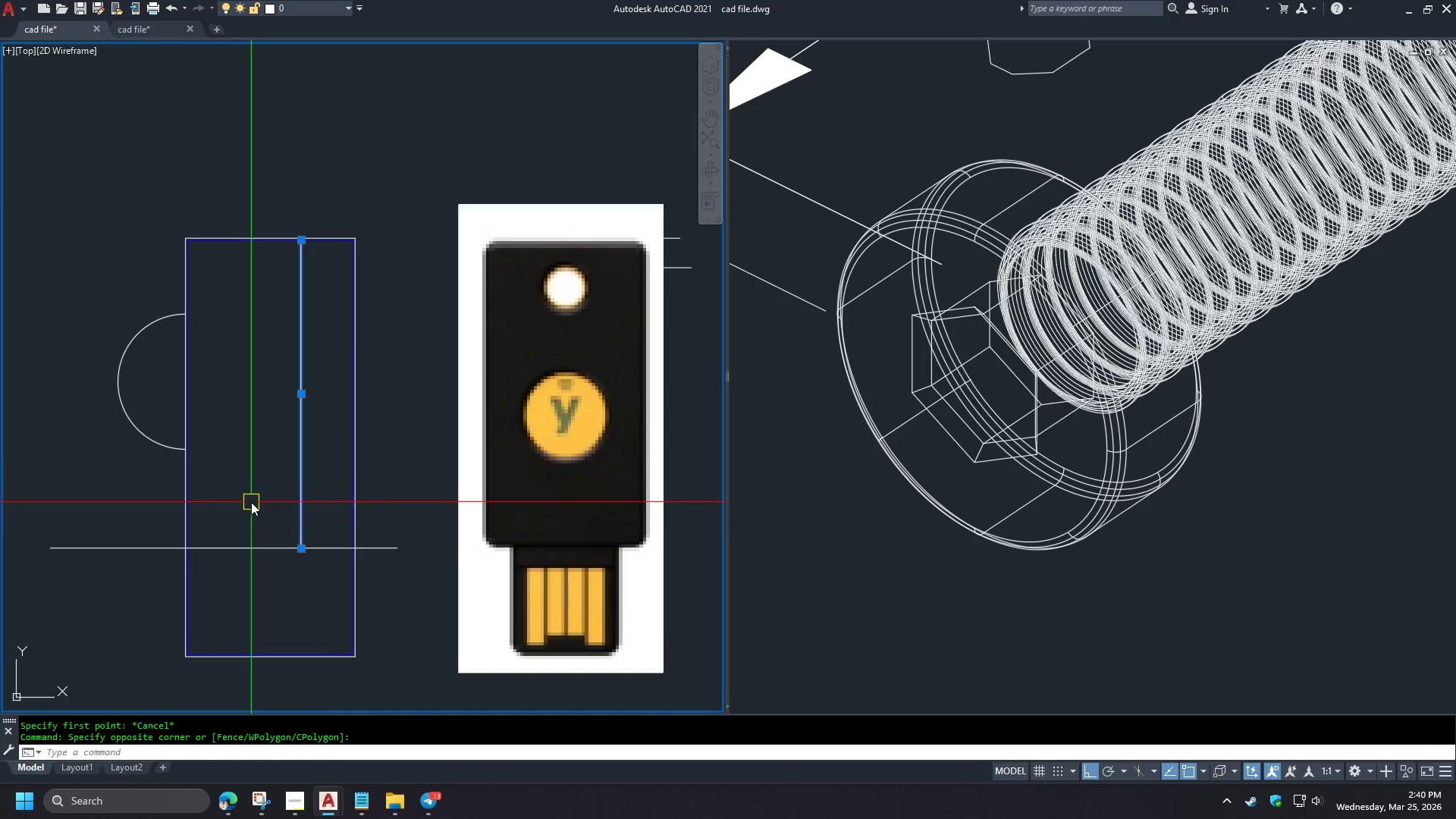 
key(E)
 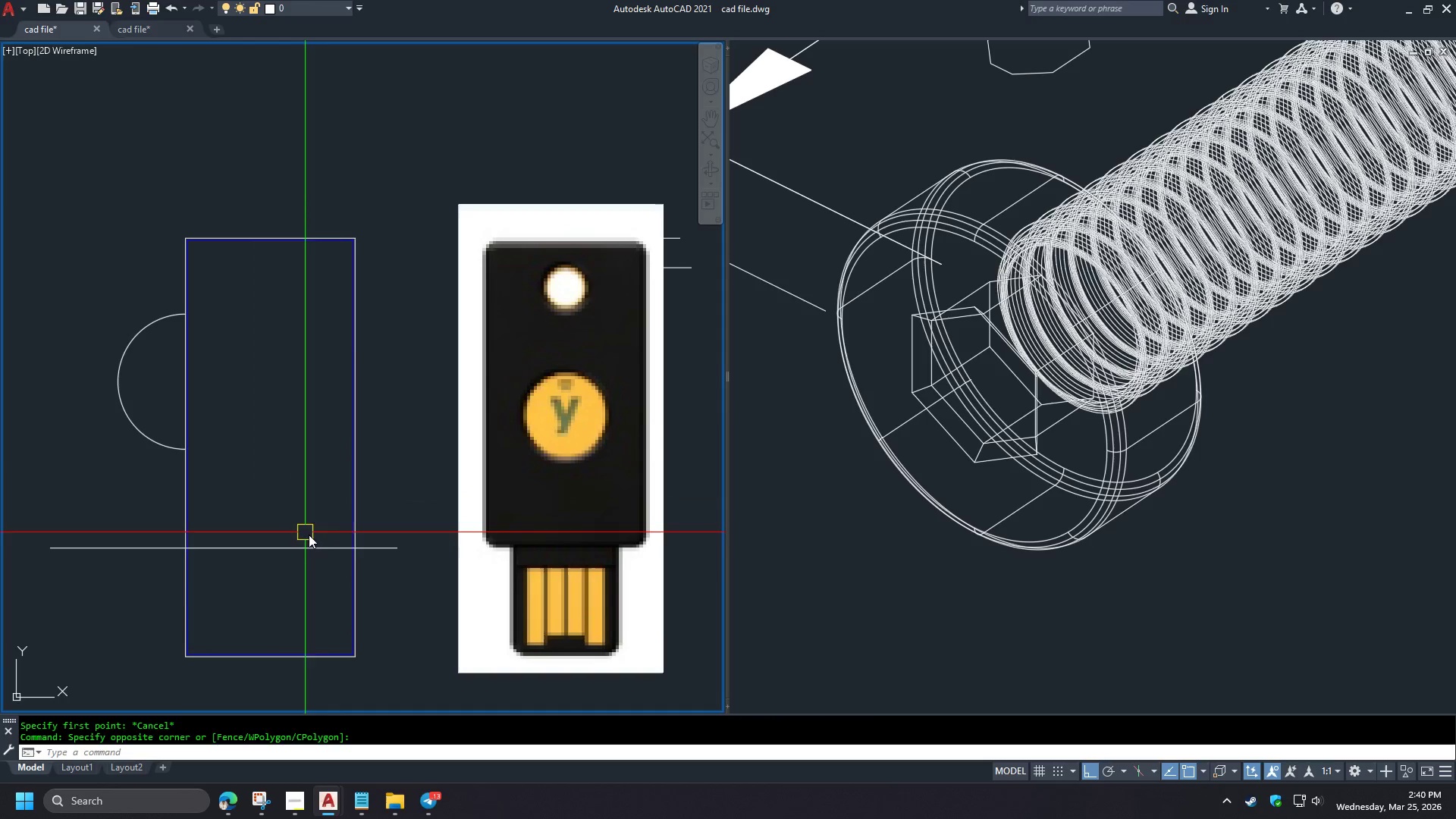 
key(Space)
 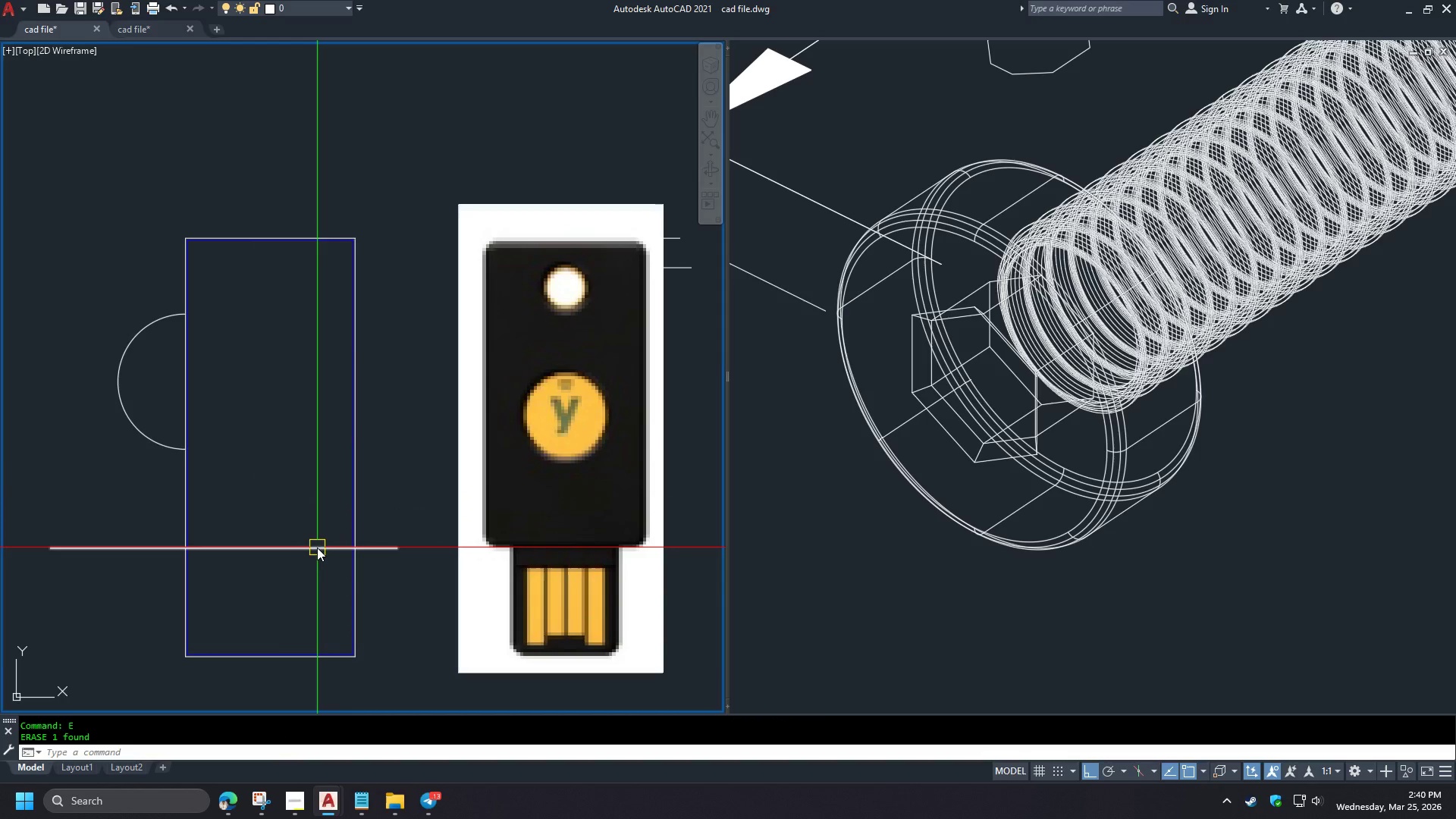 
key(L)
 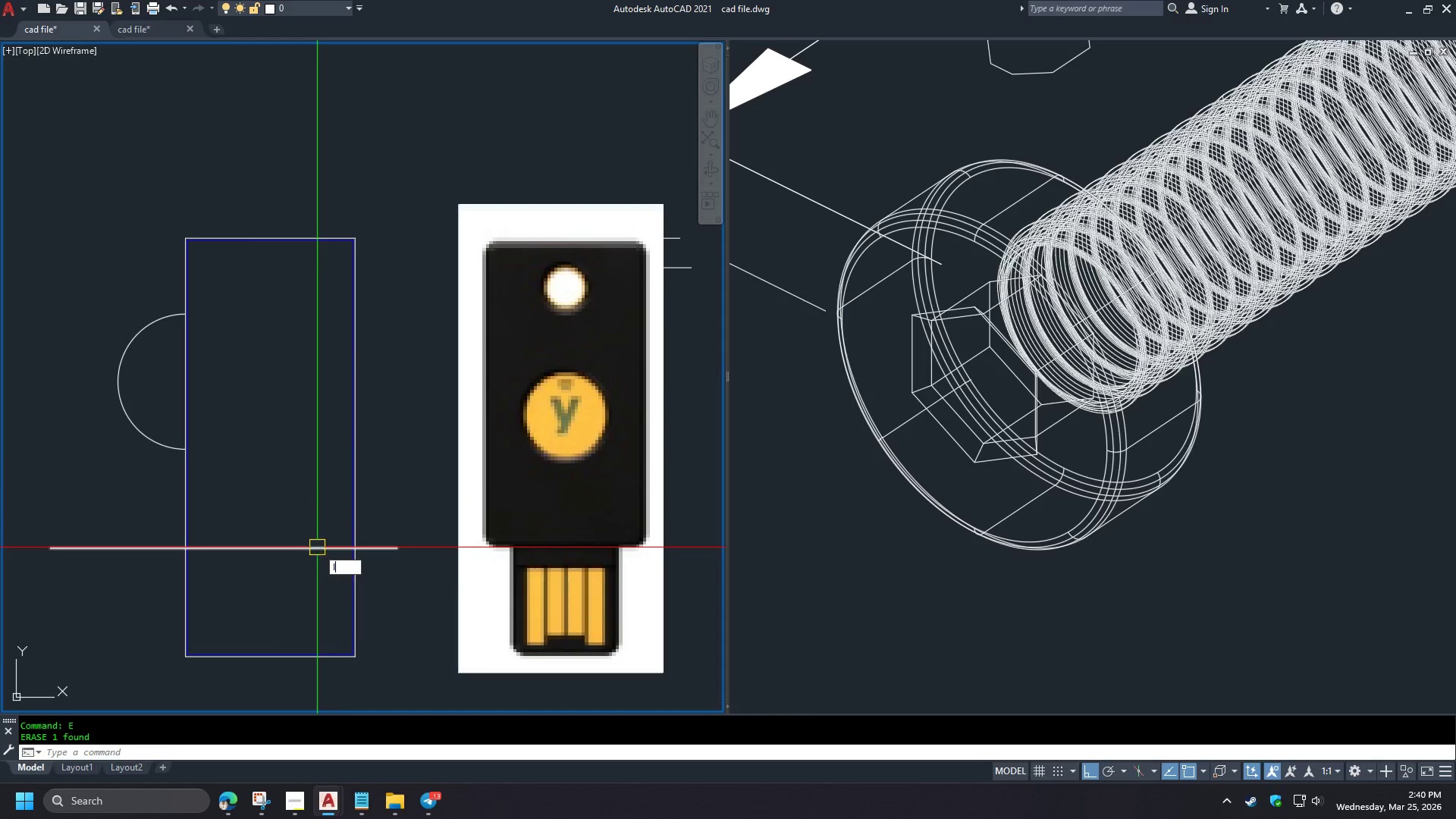 
key(Space)
 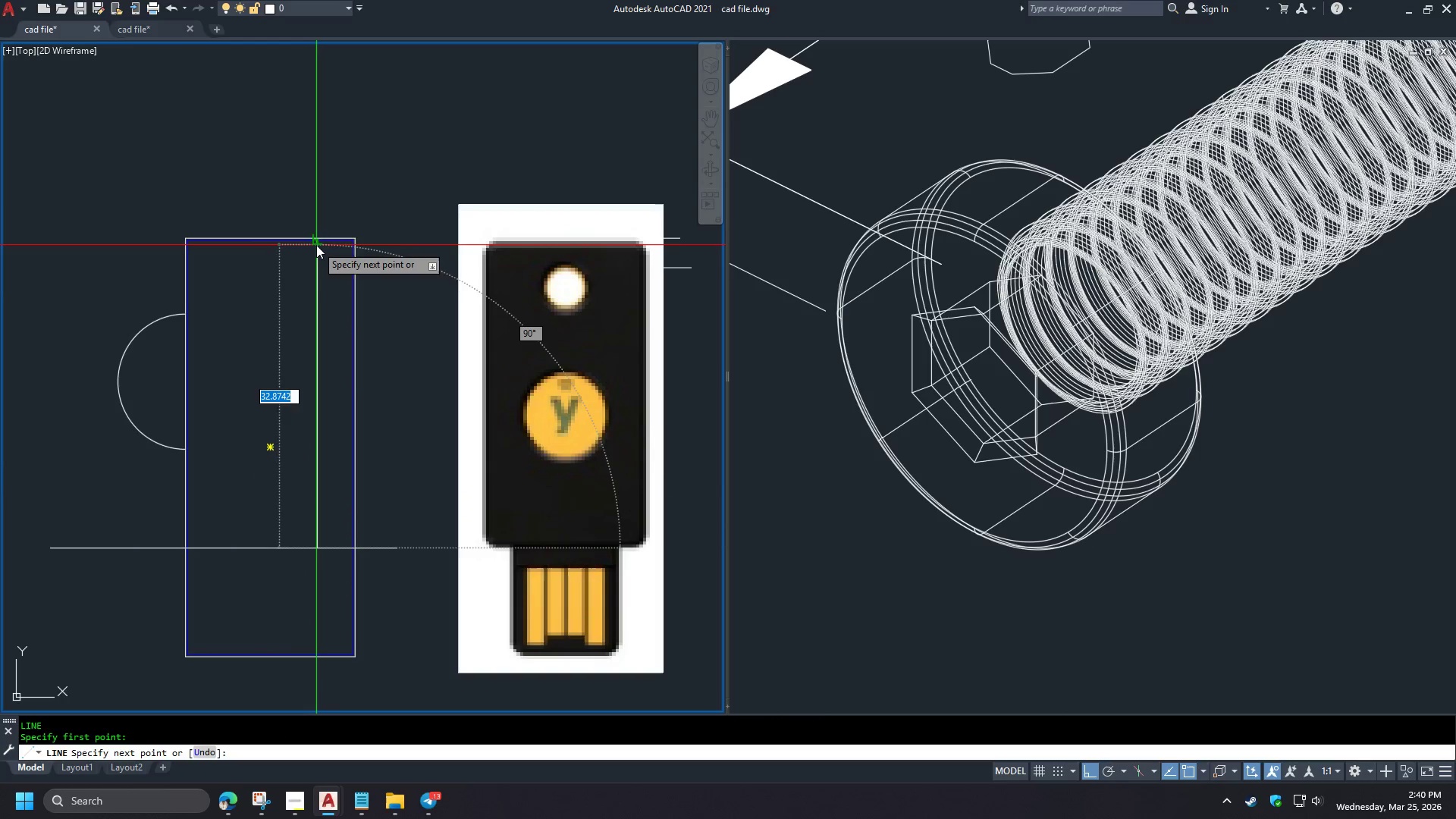 
left_click([316, 245])
 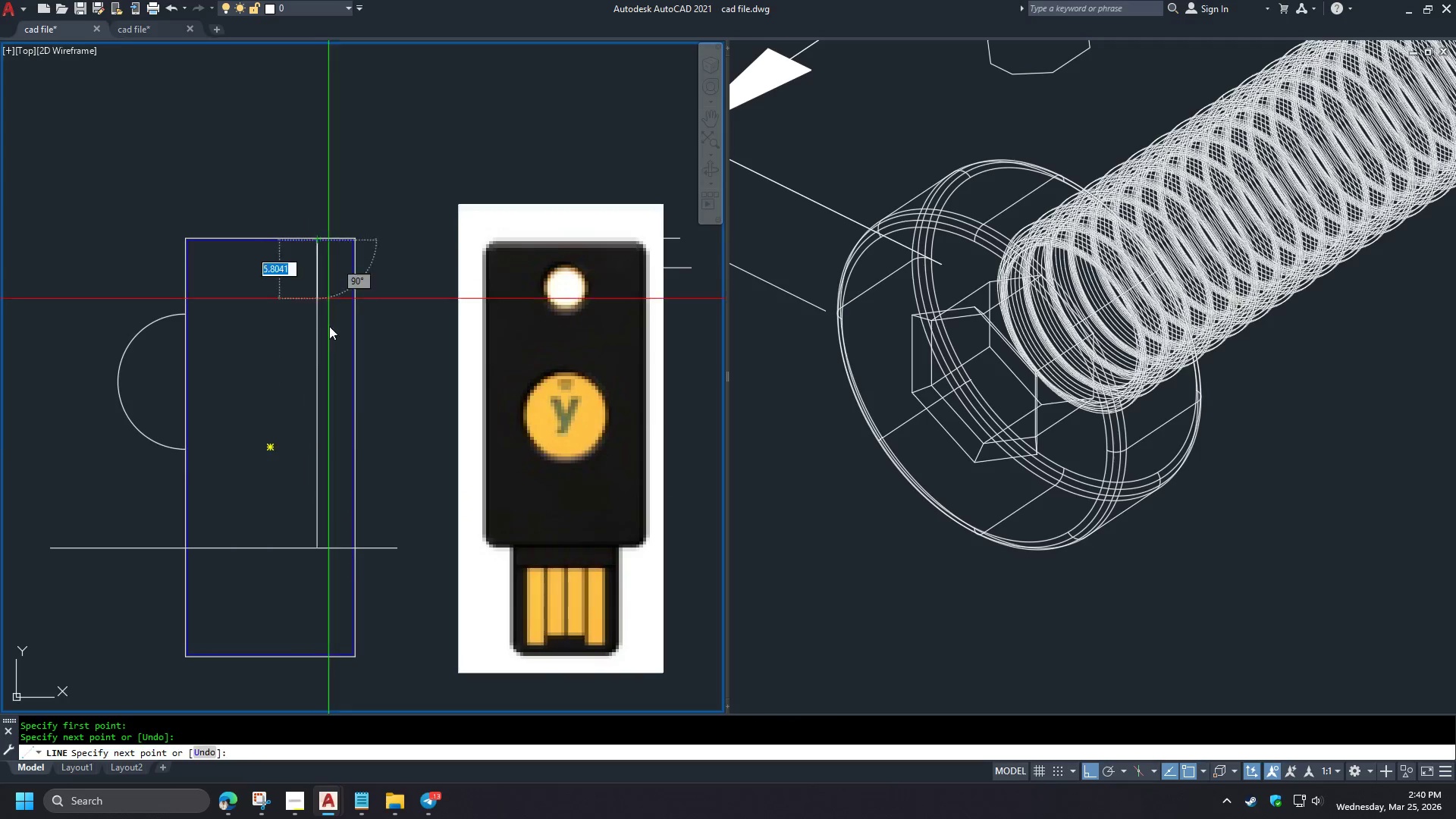 
key(Space)
 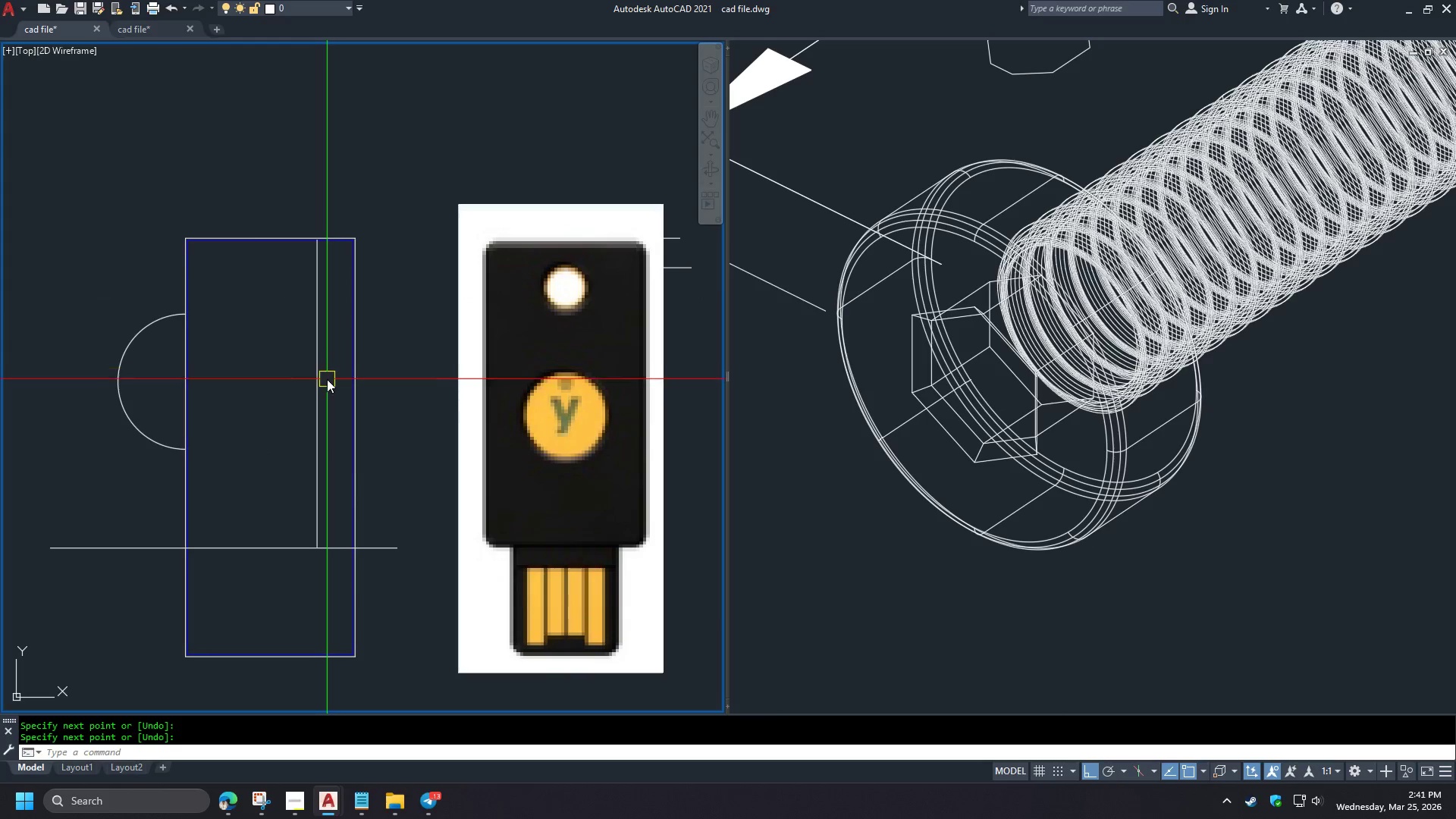 
key(C)
 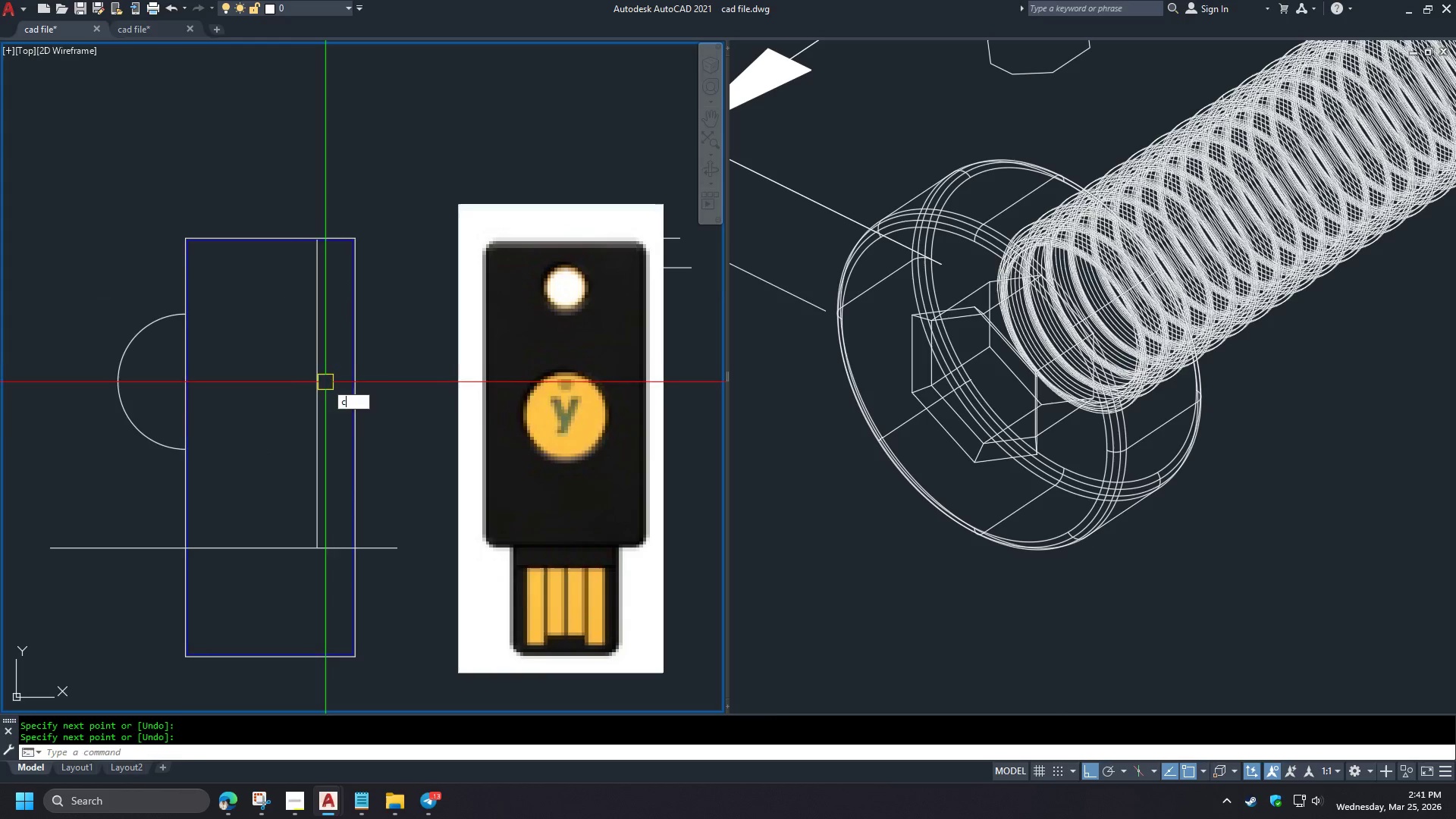 
key(Space)
 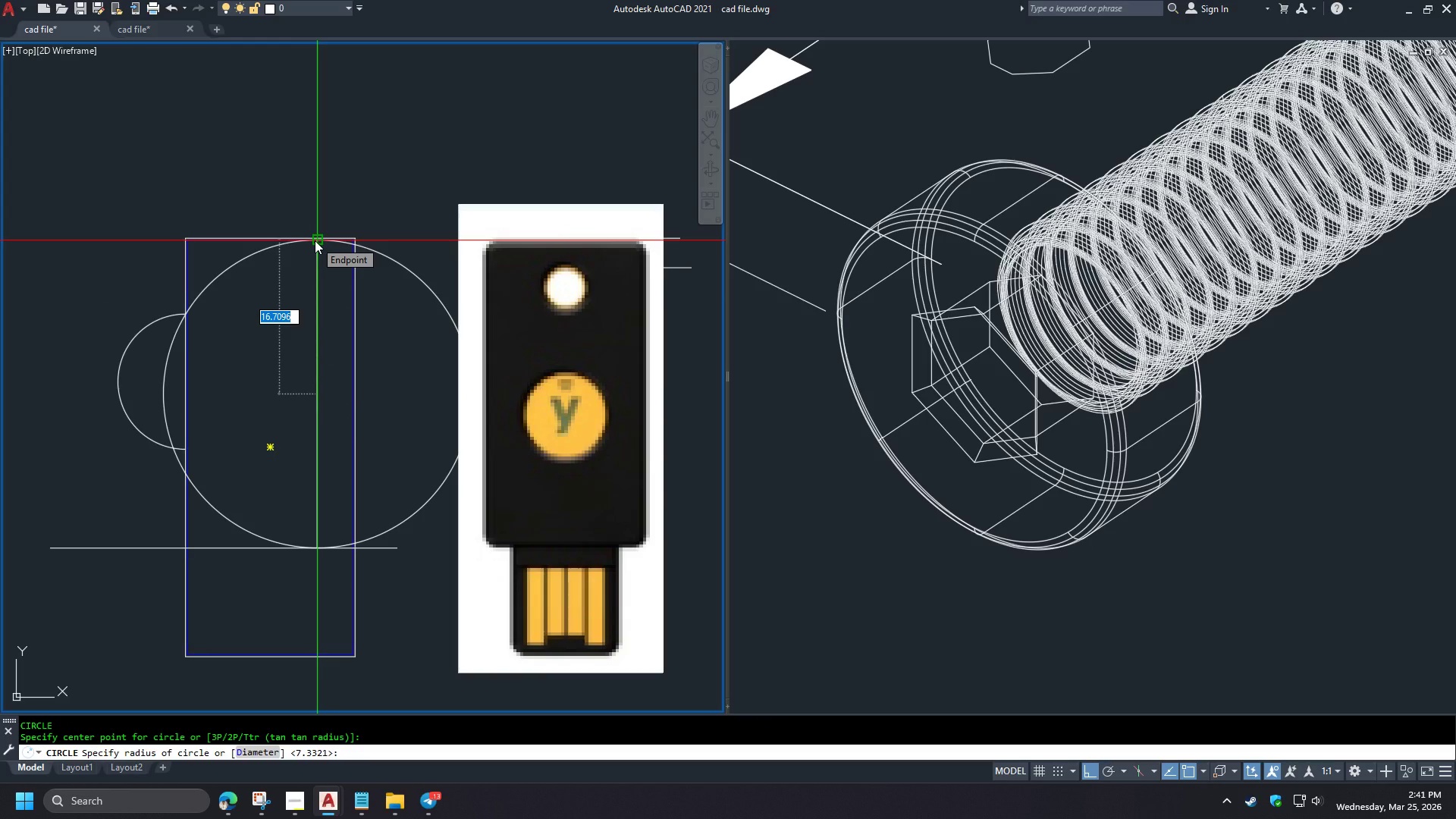 
wait(11.59)
 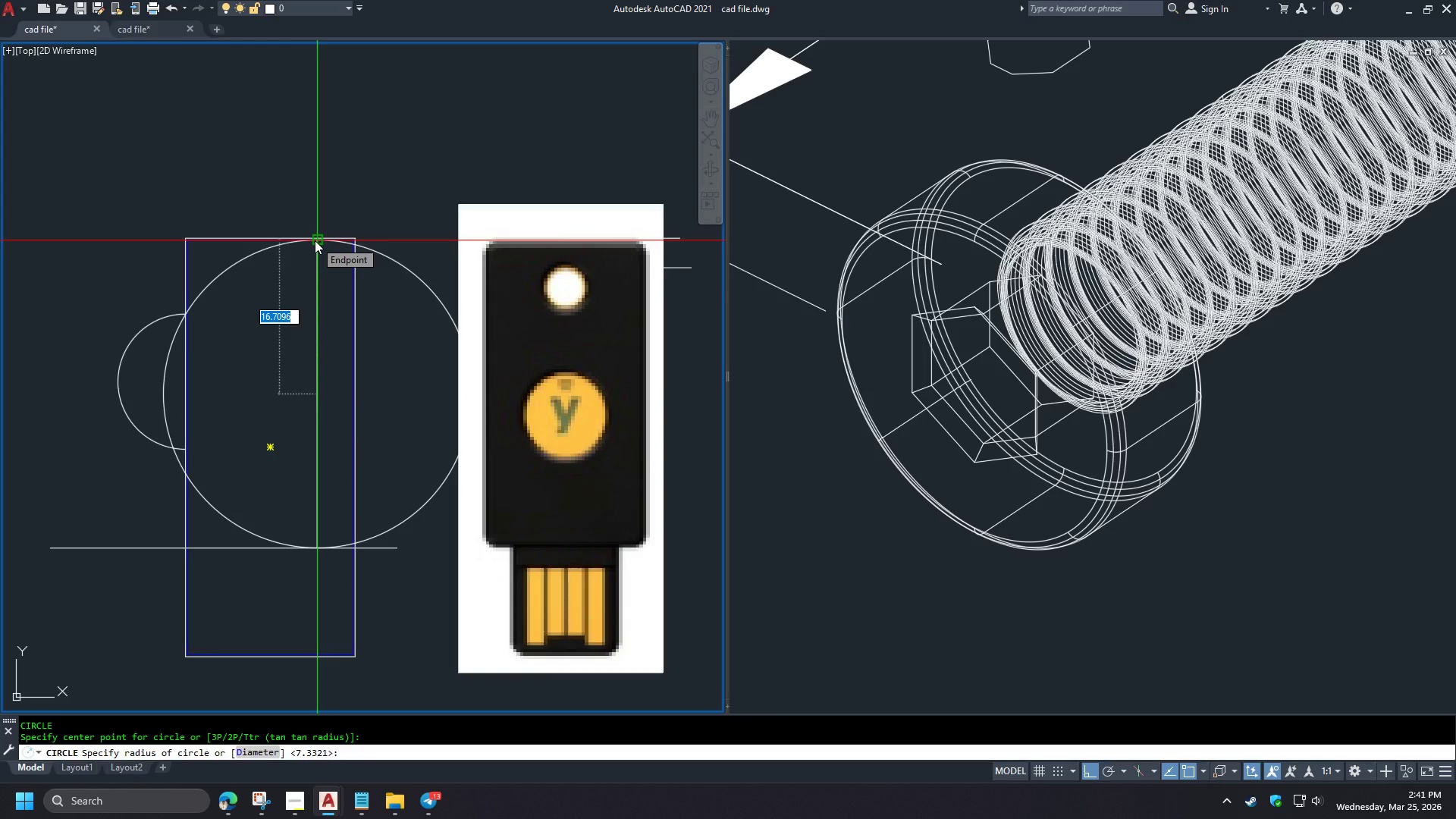 
key(Escape)
 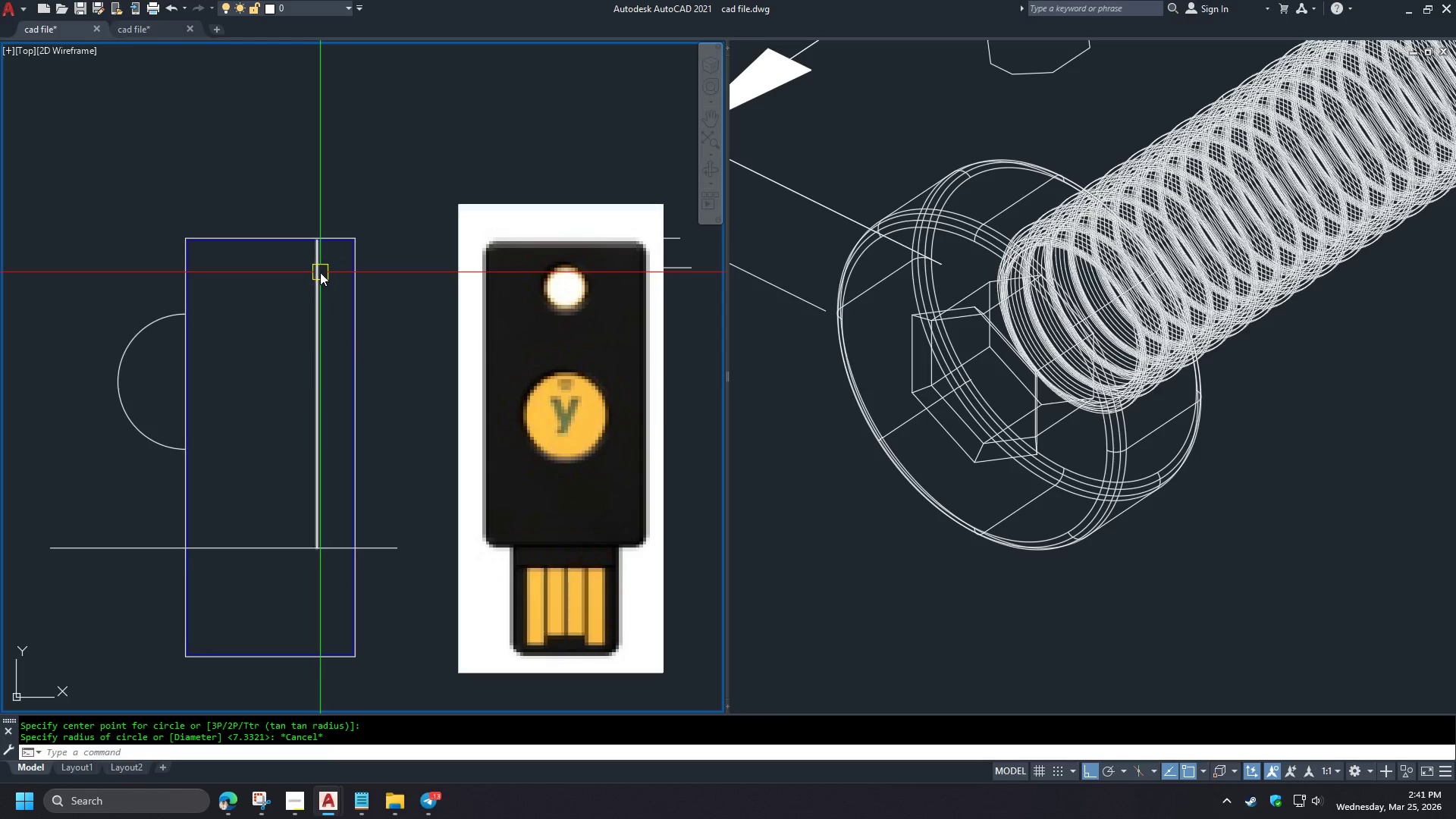 
left_click([320, 272])
 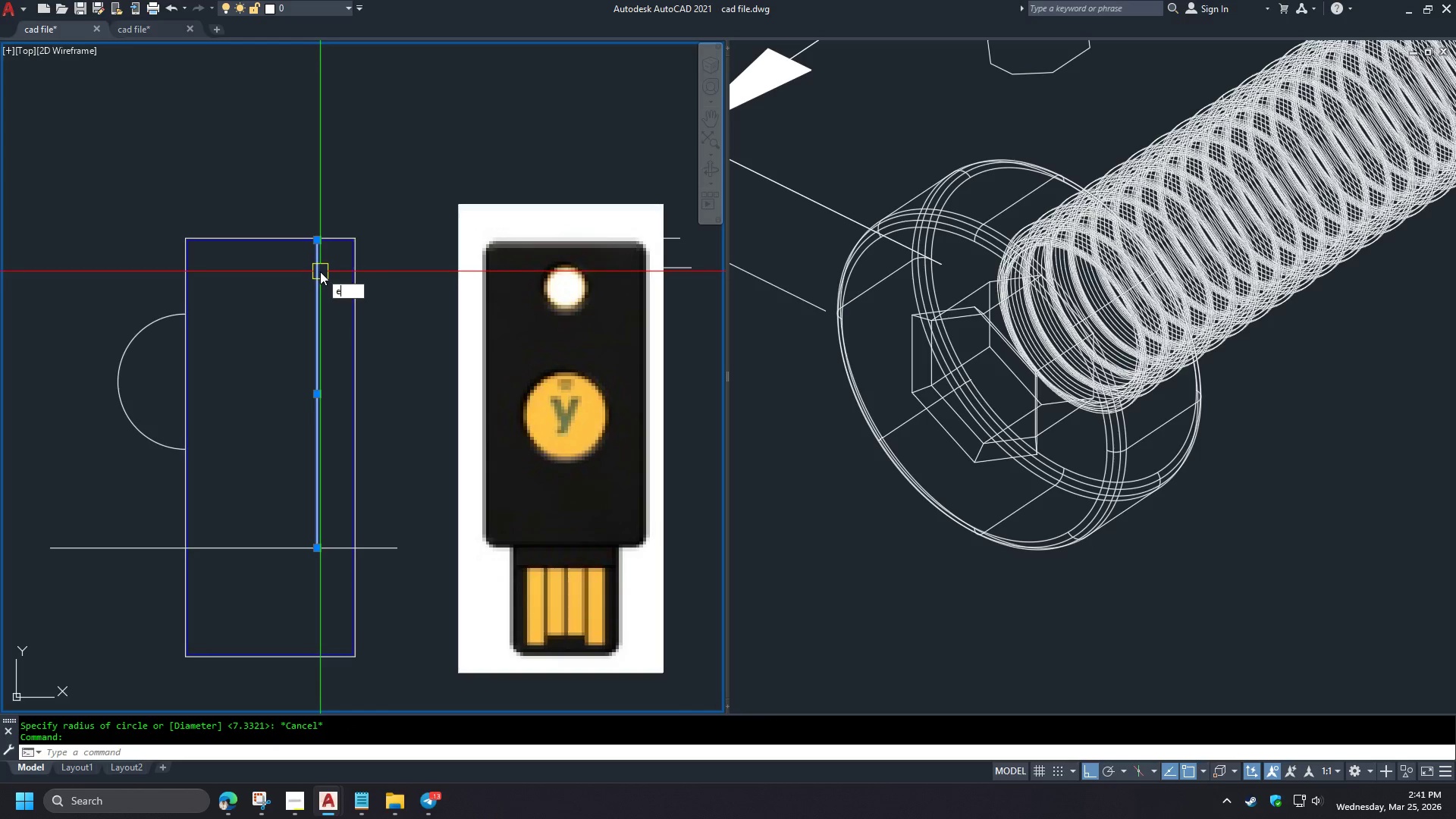 
key(E)
 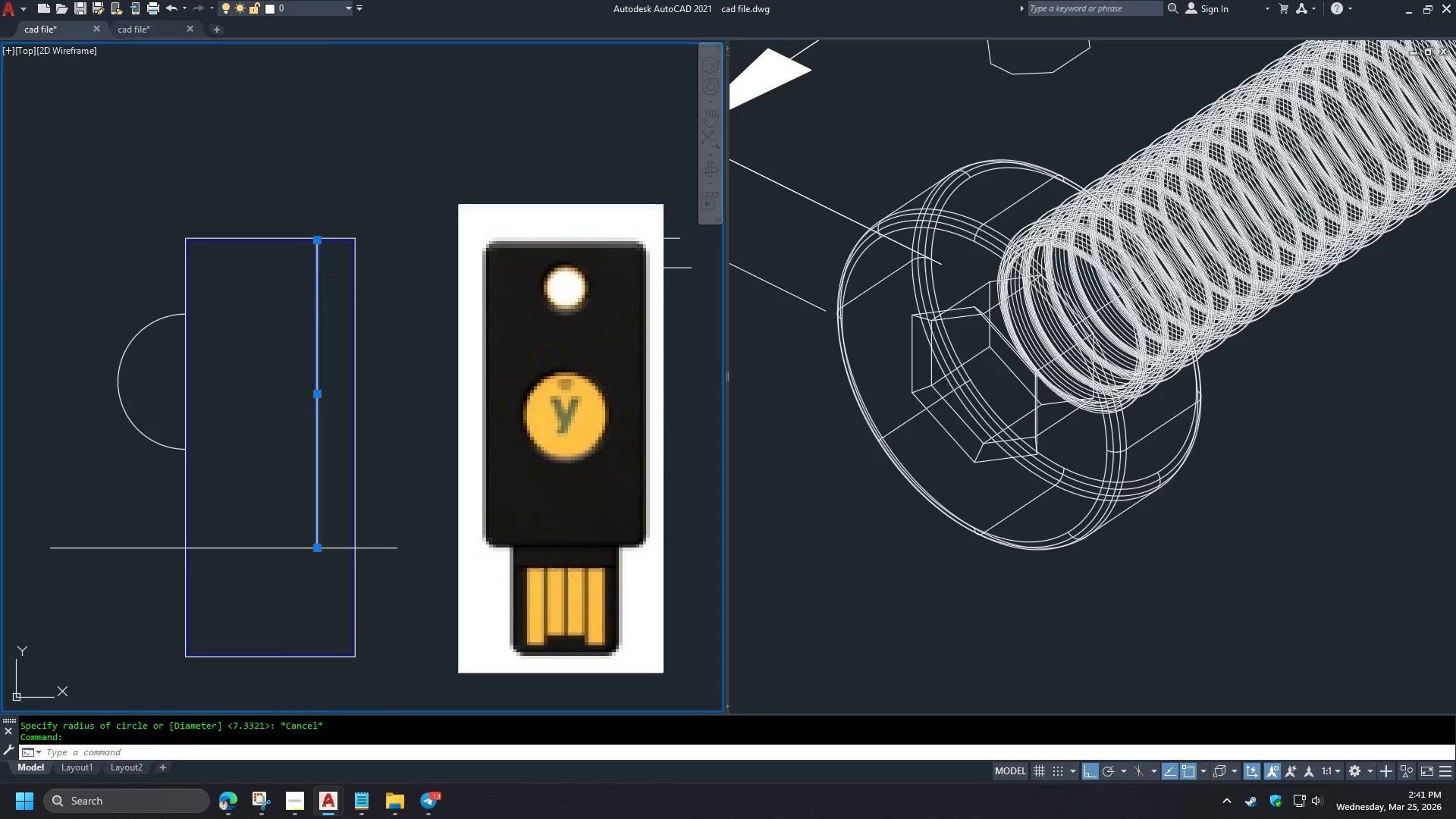 
key(Space)
 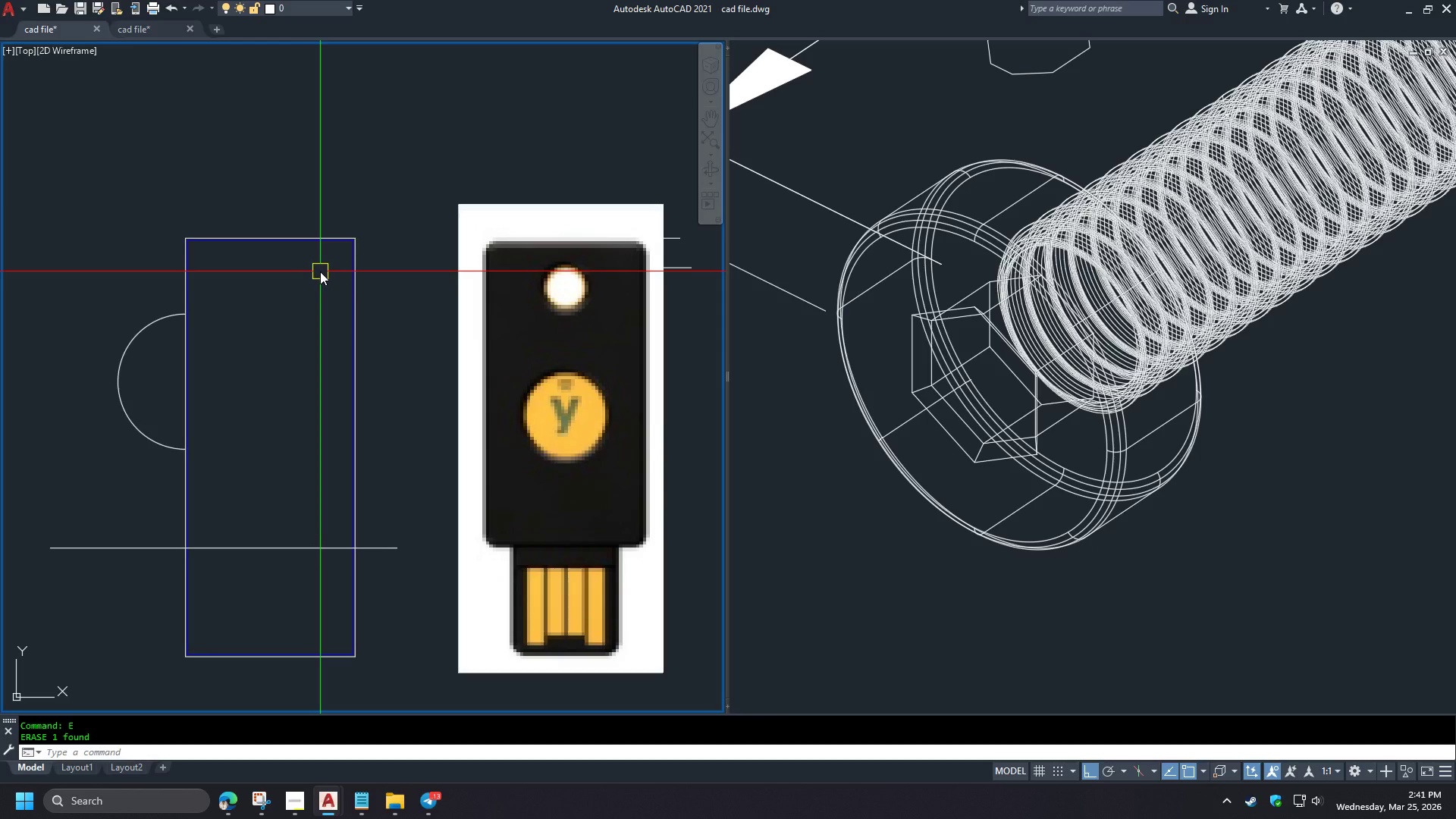 
key(Control+Z)
 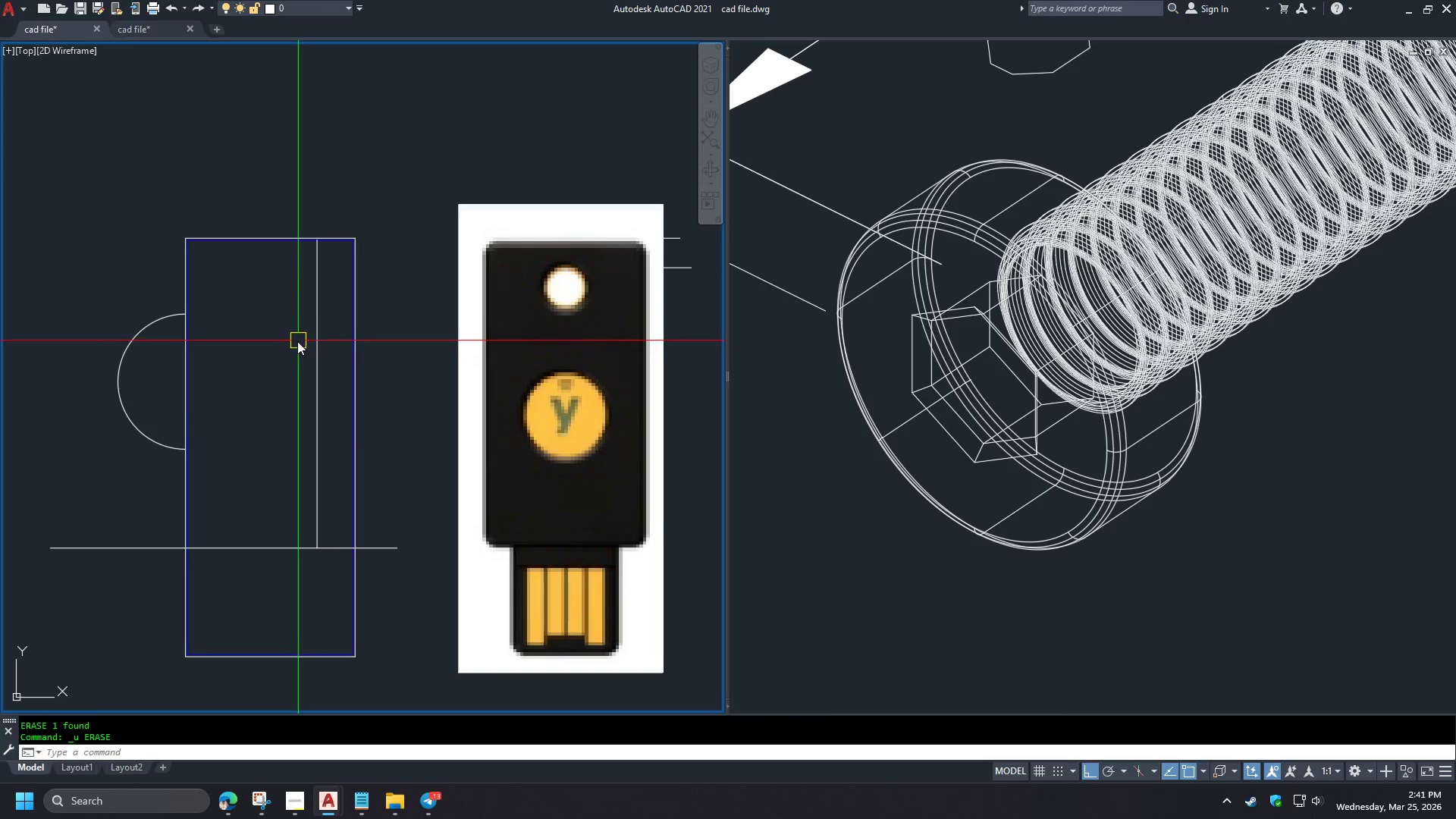 
key(C)
 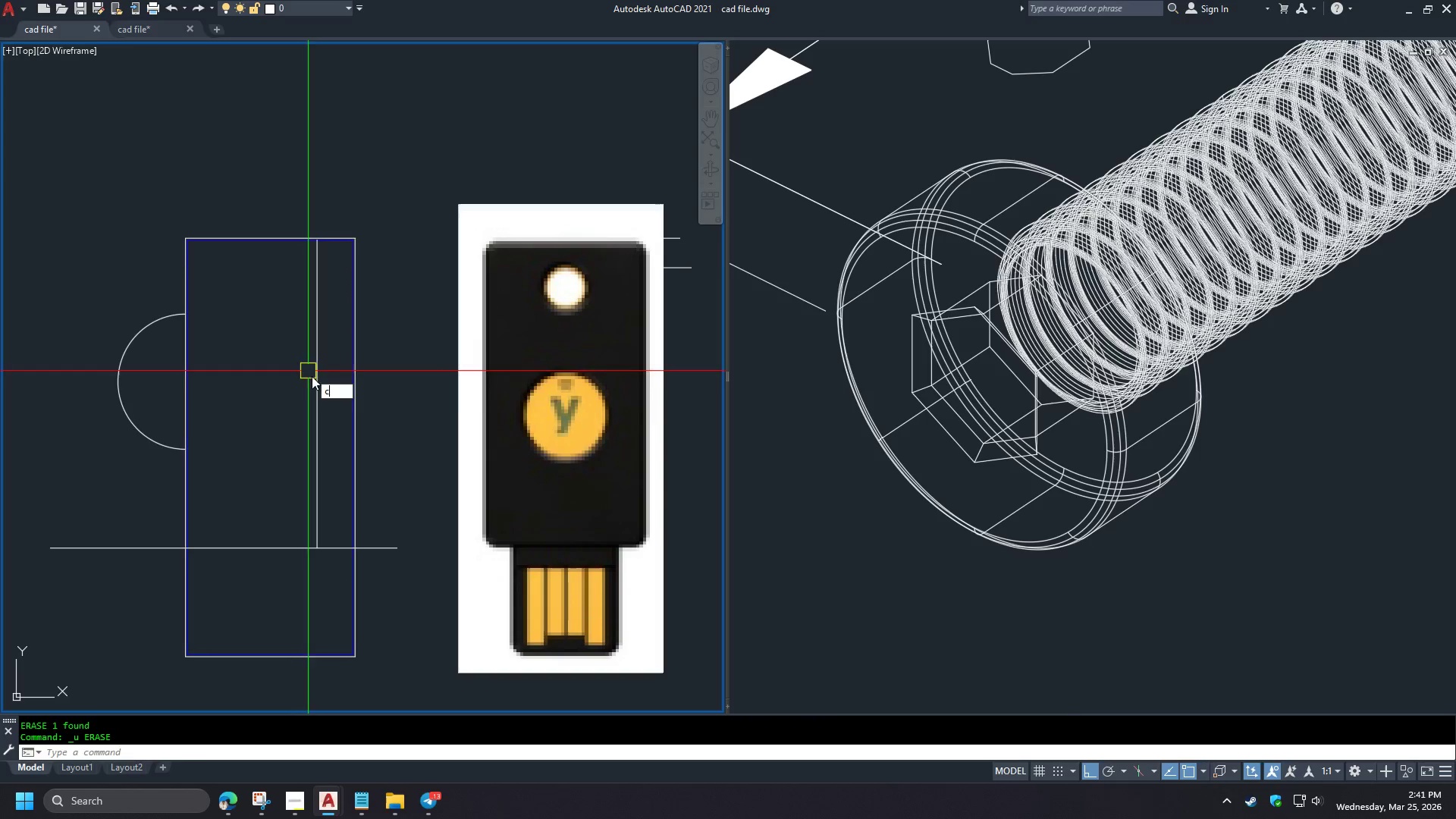 
key(Space)
 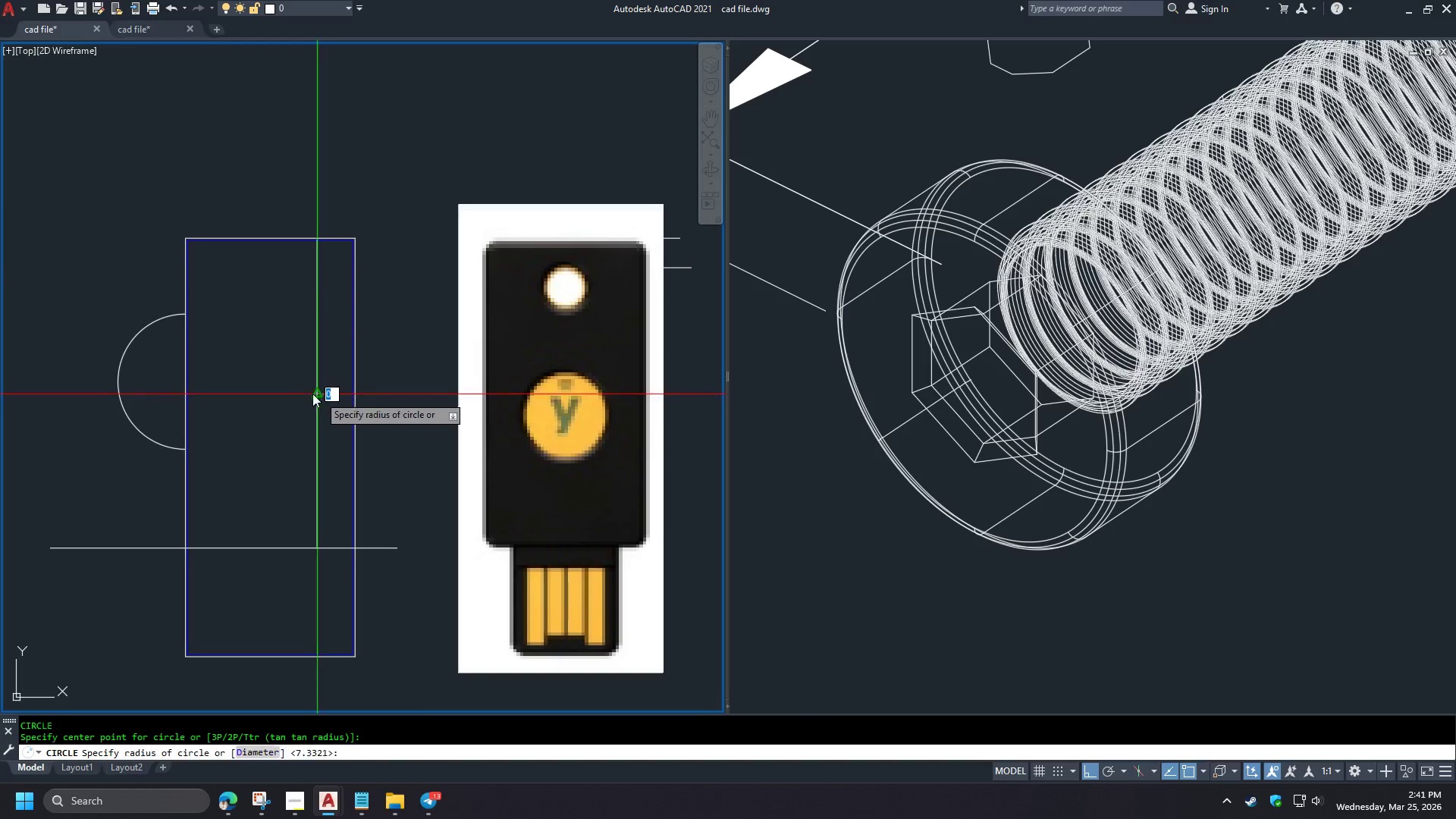 
double_click([278, 394])
 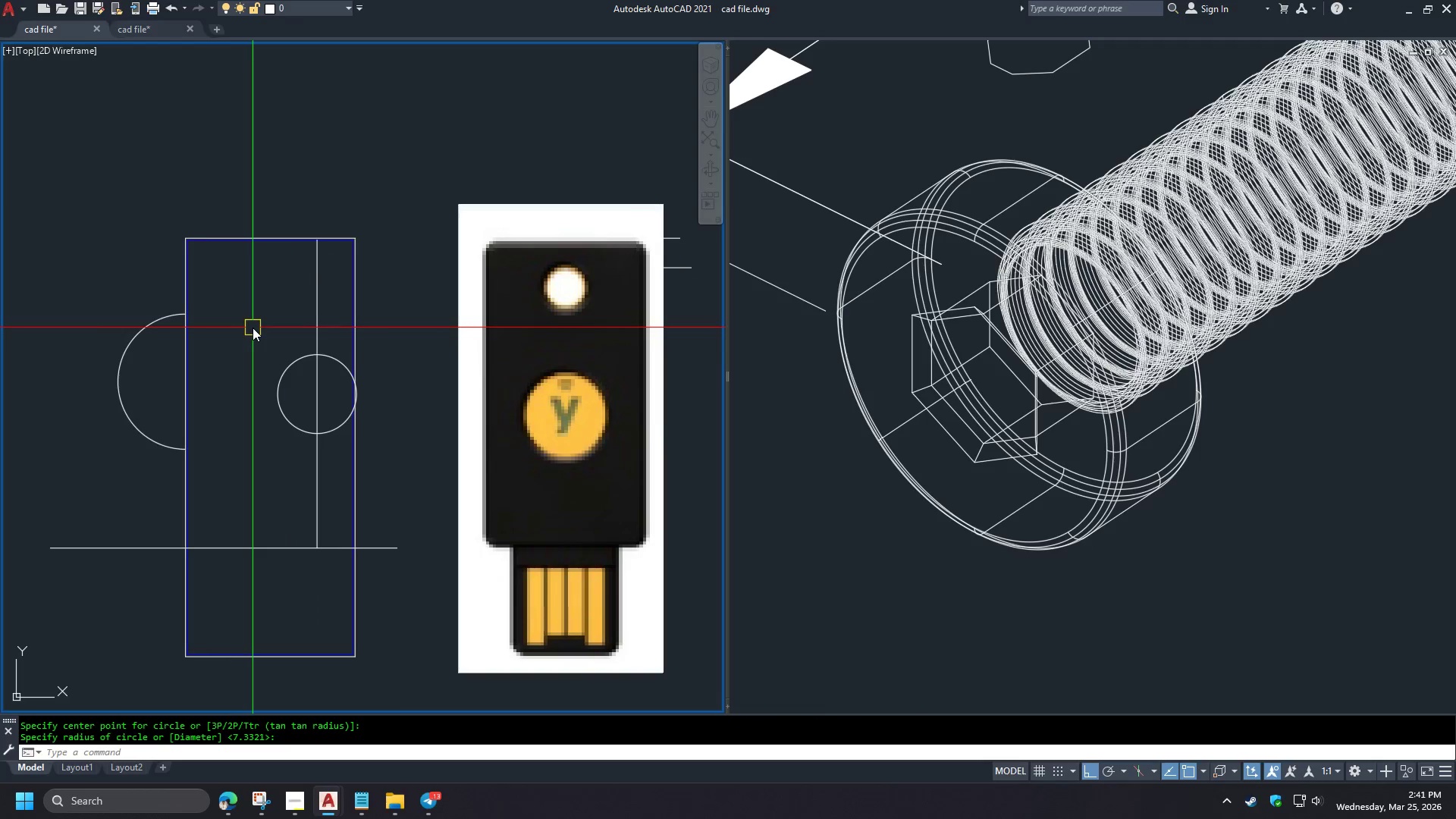 
type(l 17 )
 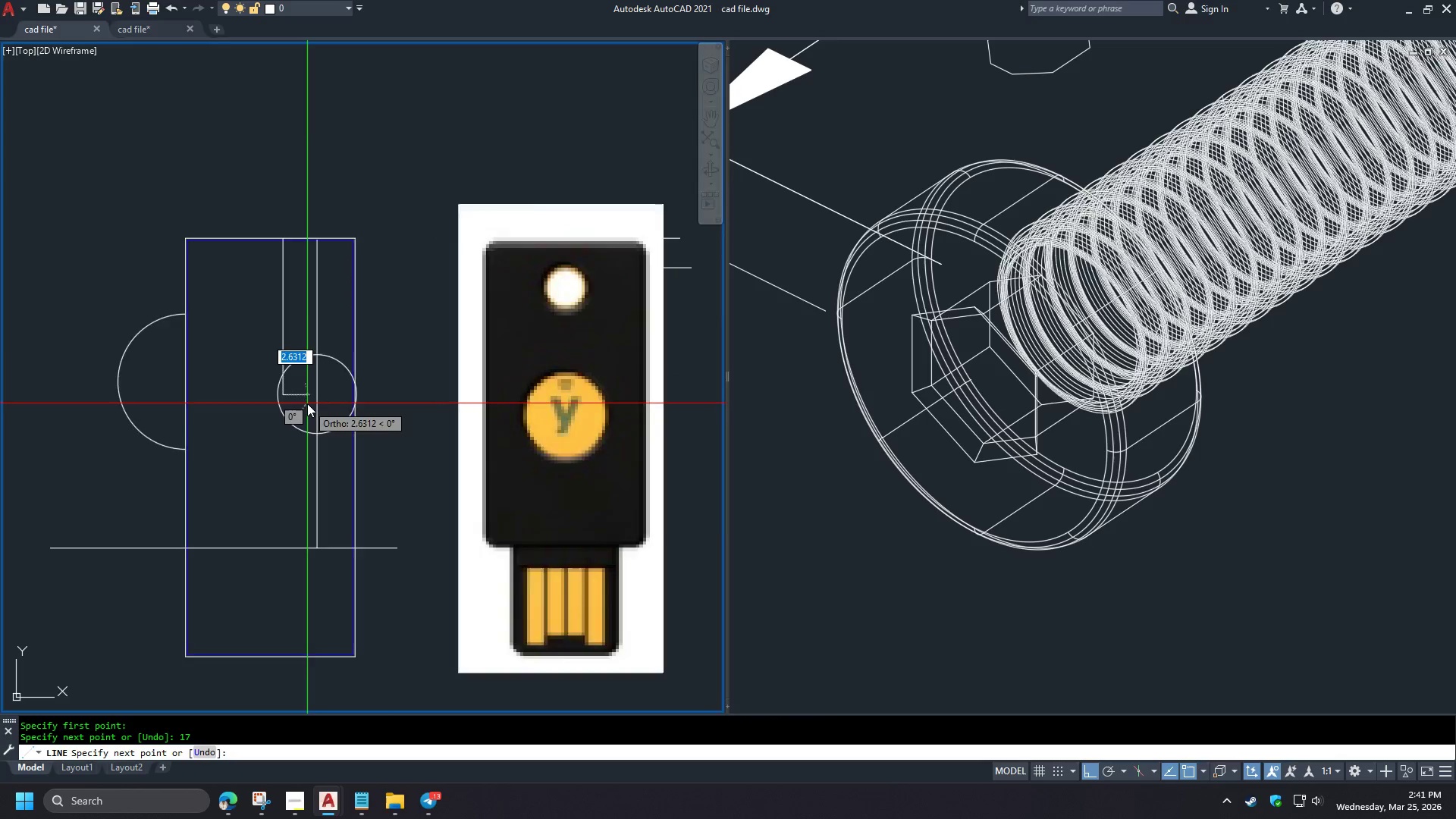 
left_click([359, 403])
 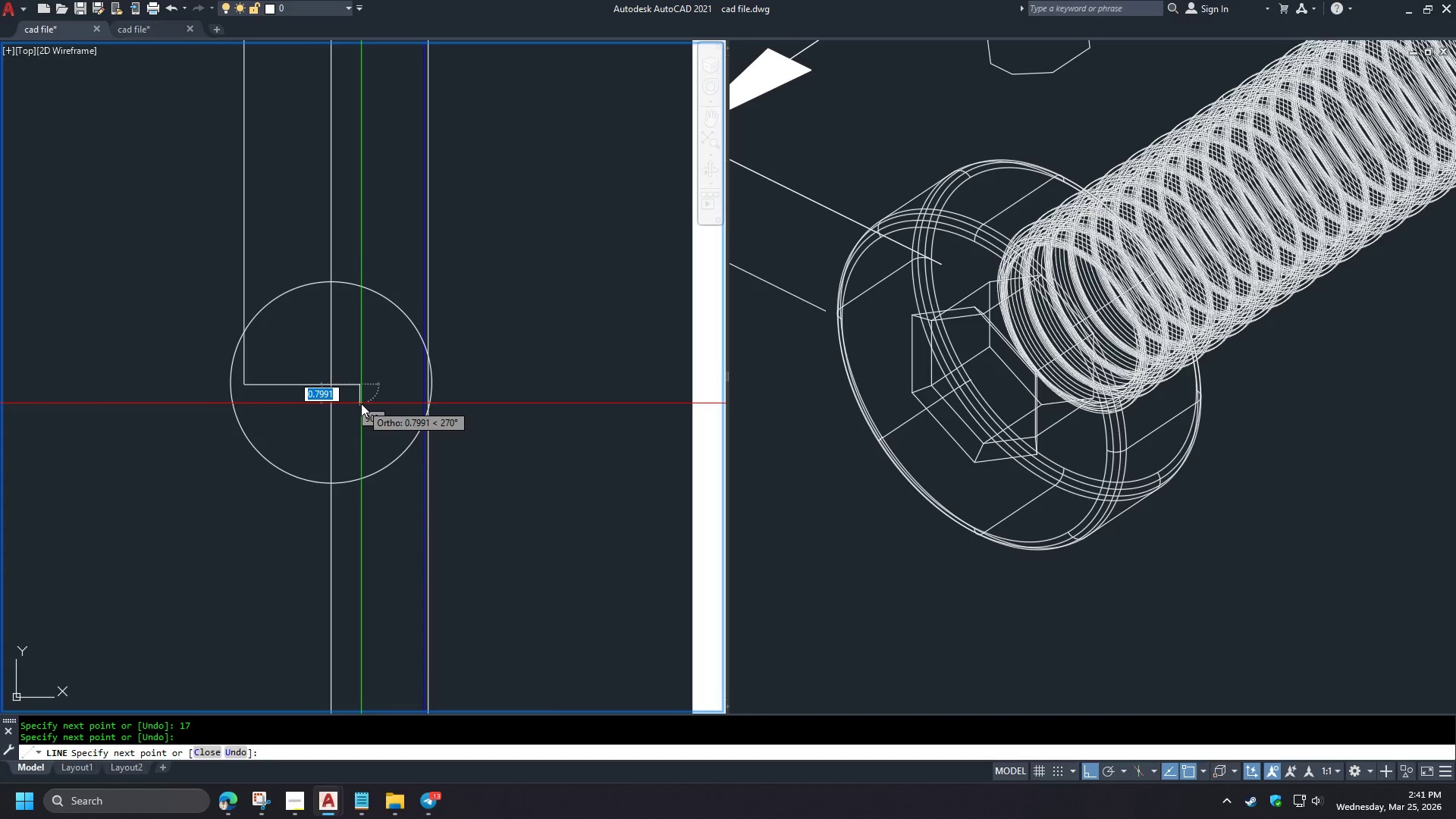 
key(Space)
 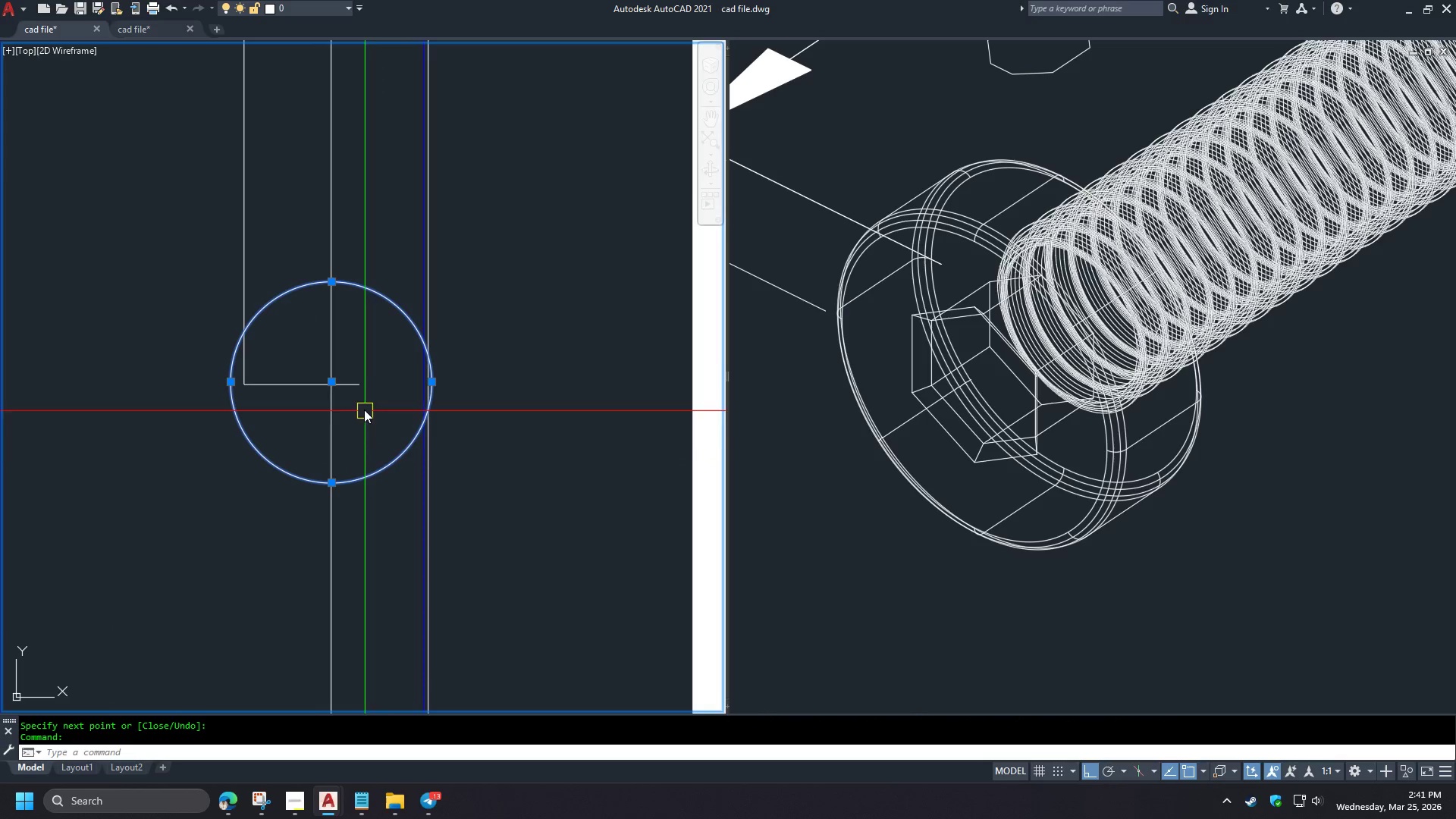 
left_click([354, 387])
 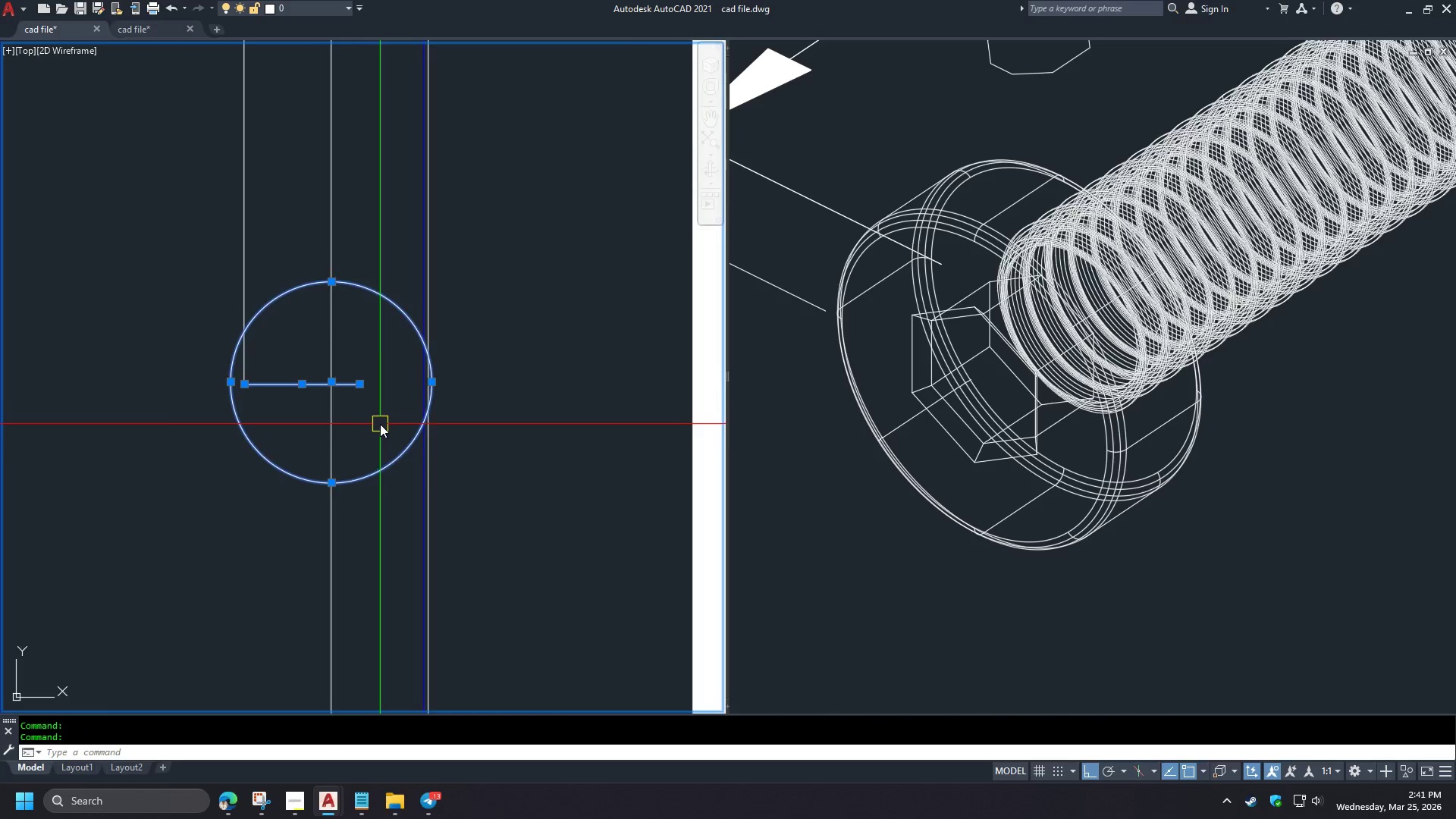 
scroll: coordinate [307, 403], scroll_direction: up, amount: 2.0
 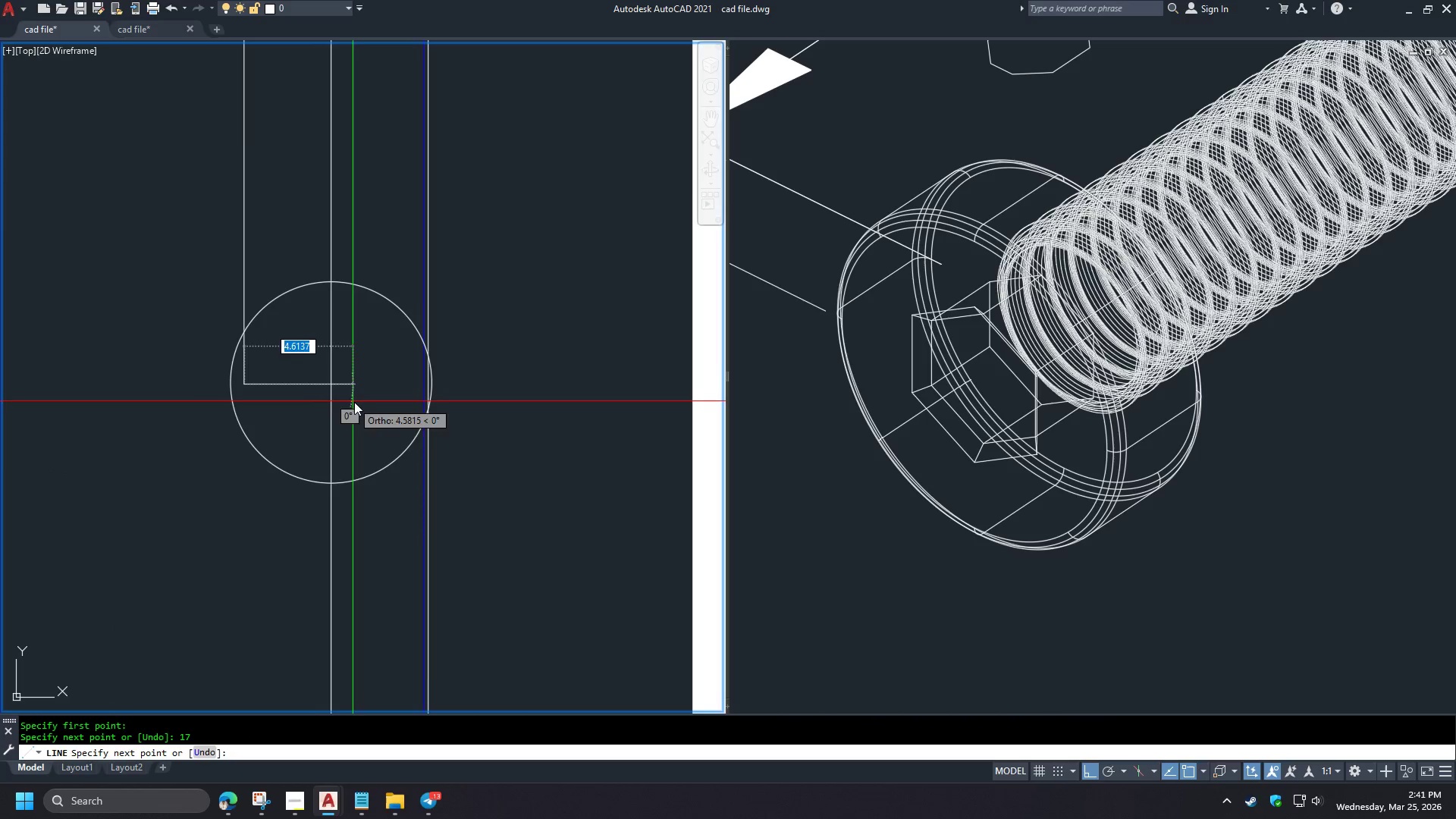 
key(Escape)
 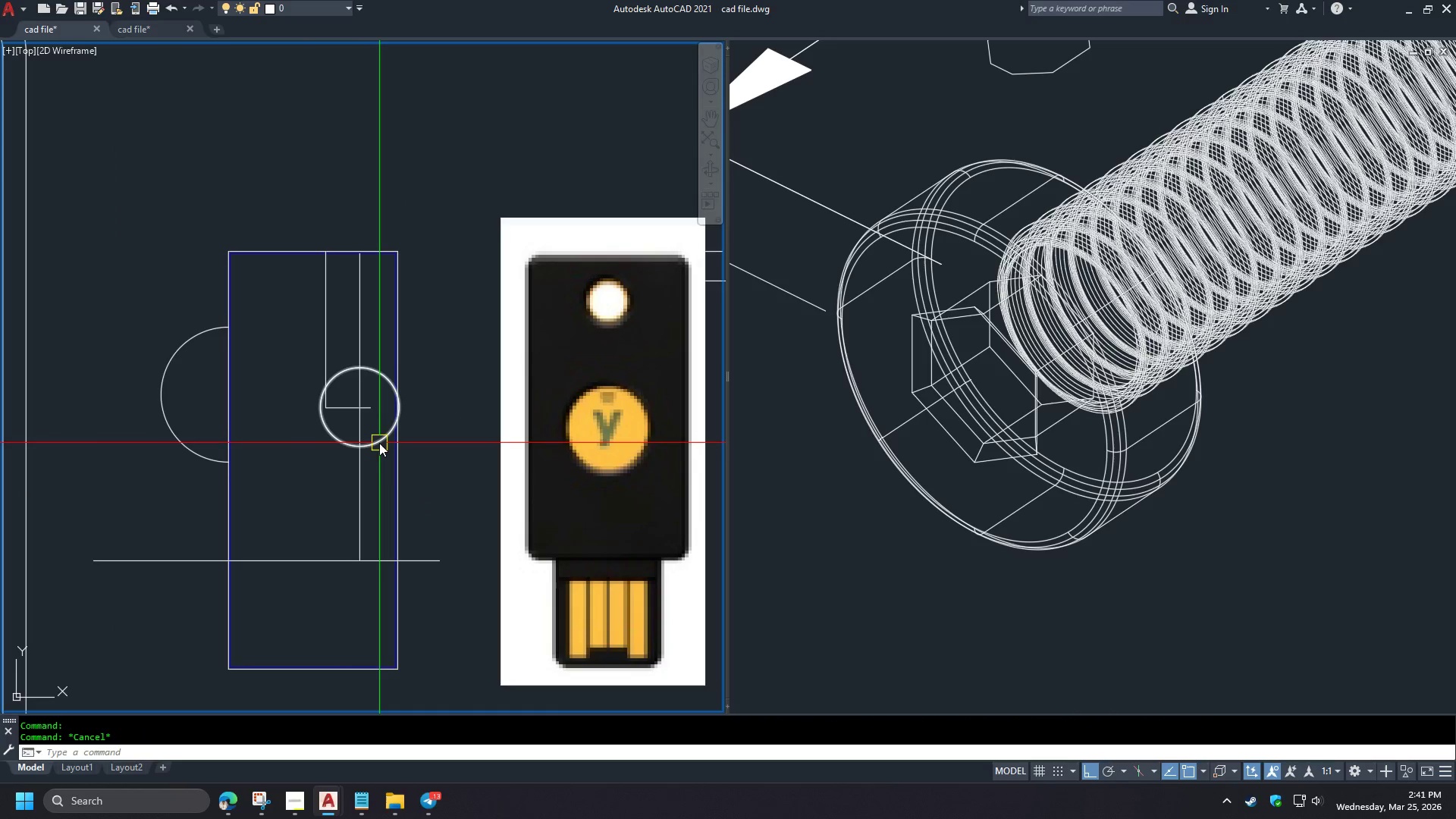 
left_click([379, 443])
 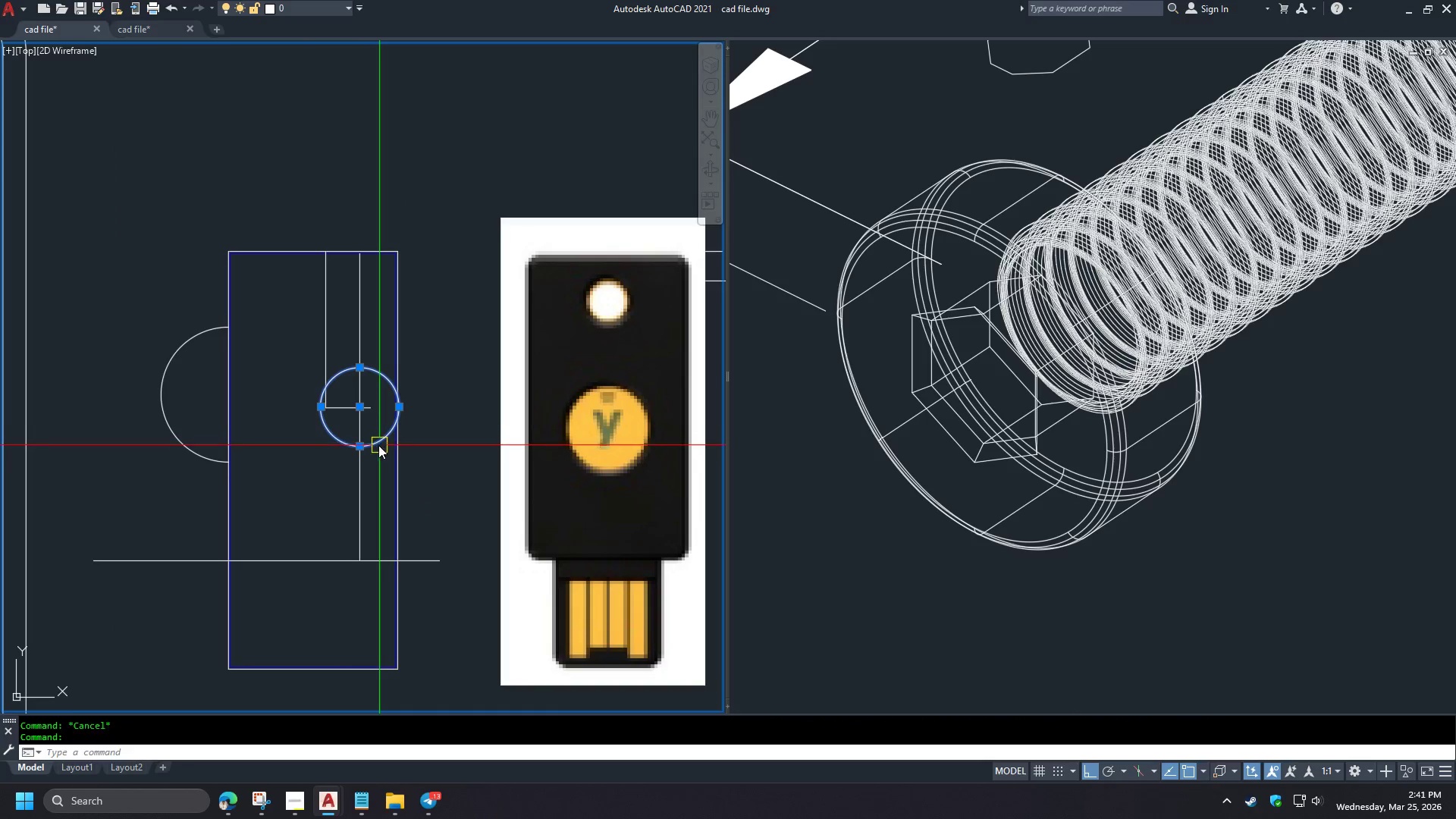 
key(E)
 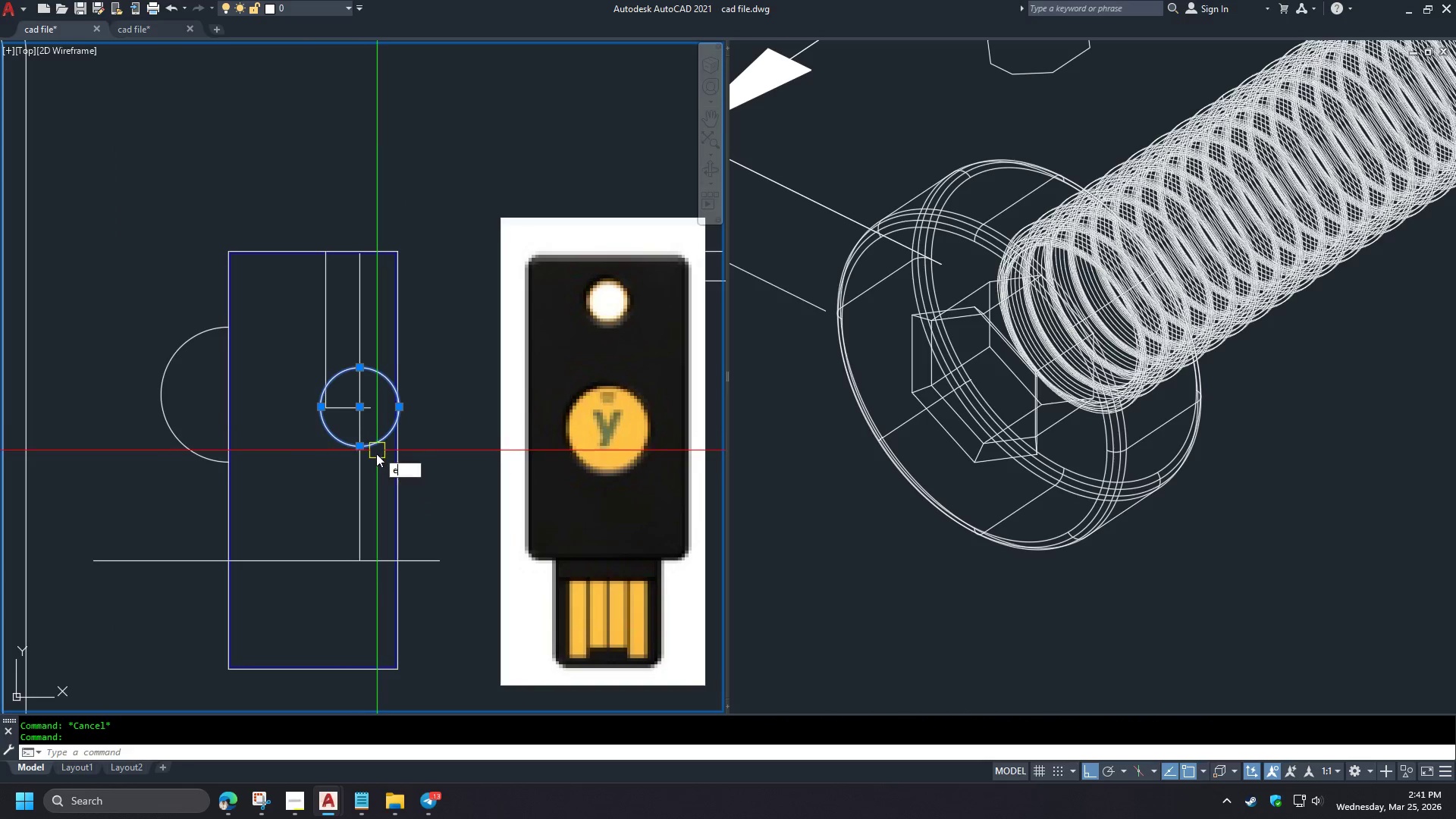 
key(Space)
 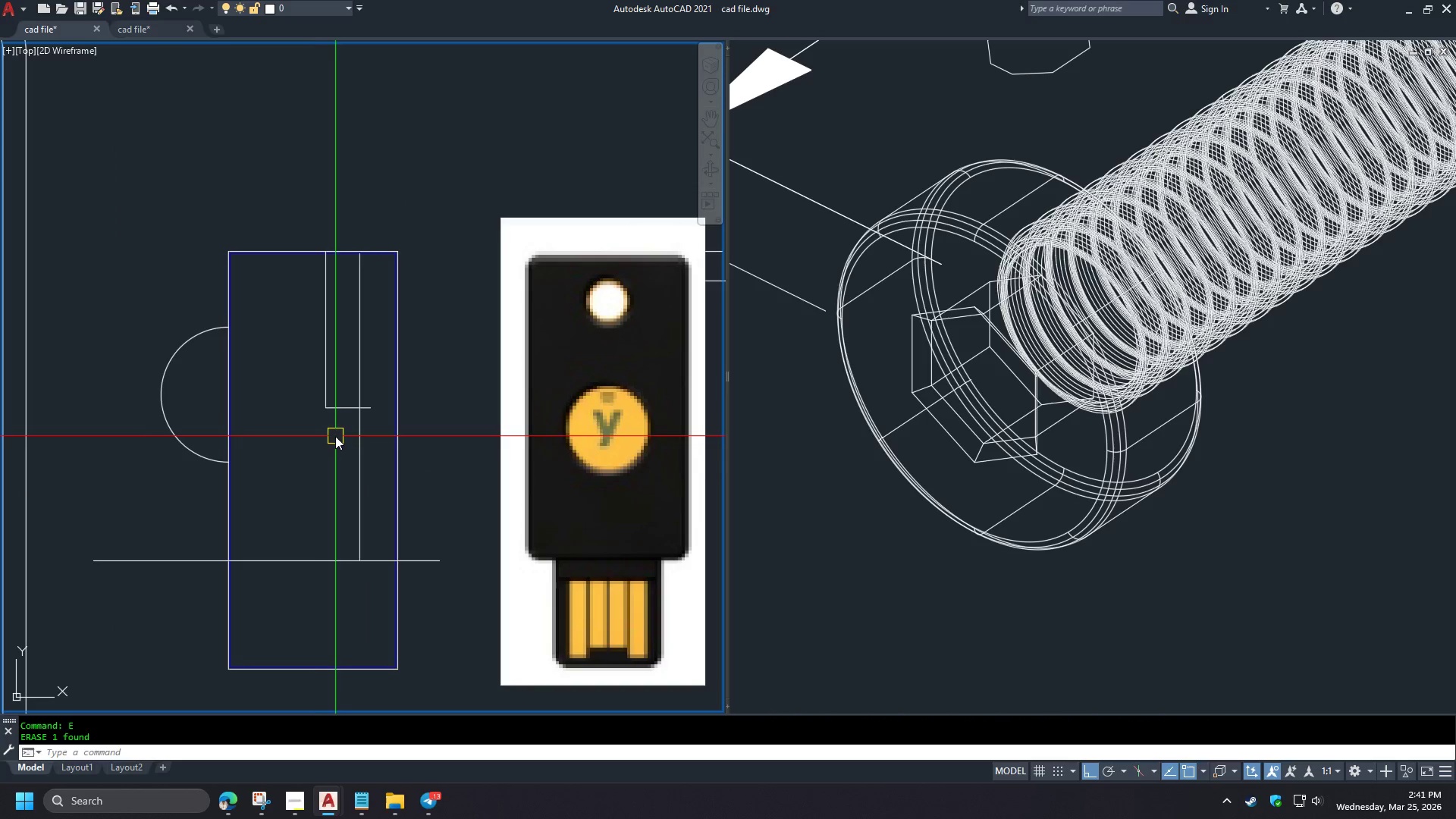 
scroll: coordinate [380, 424], scroll_direction: down, amount: 2.0
 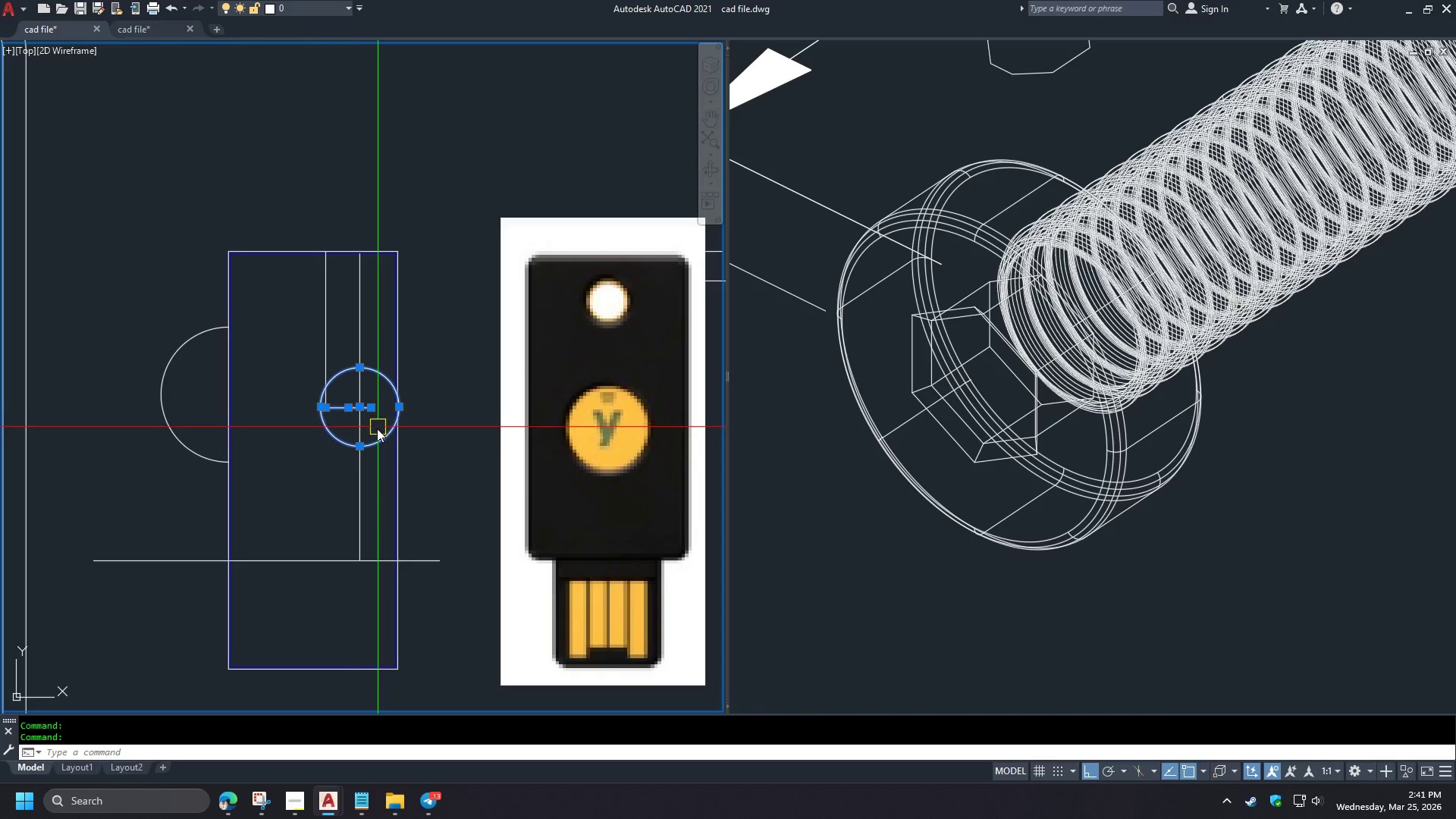 
left_click([344, 405])
 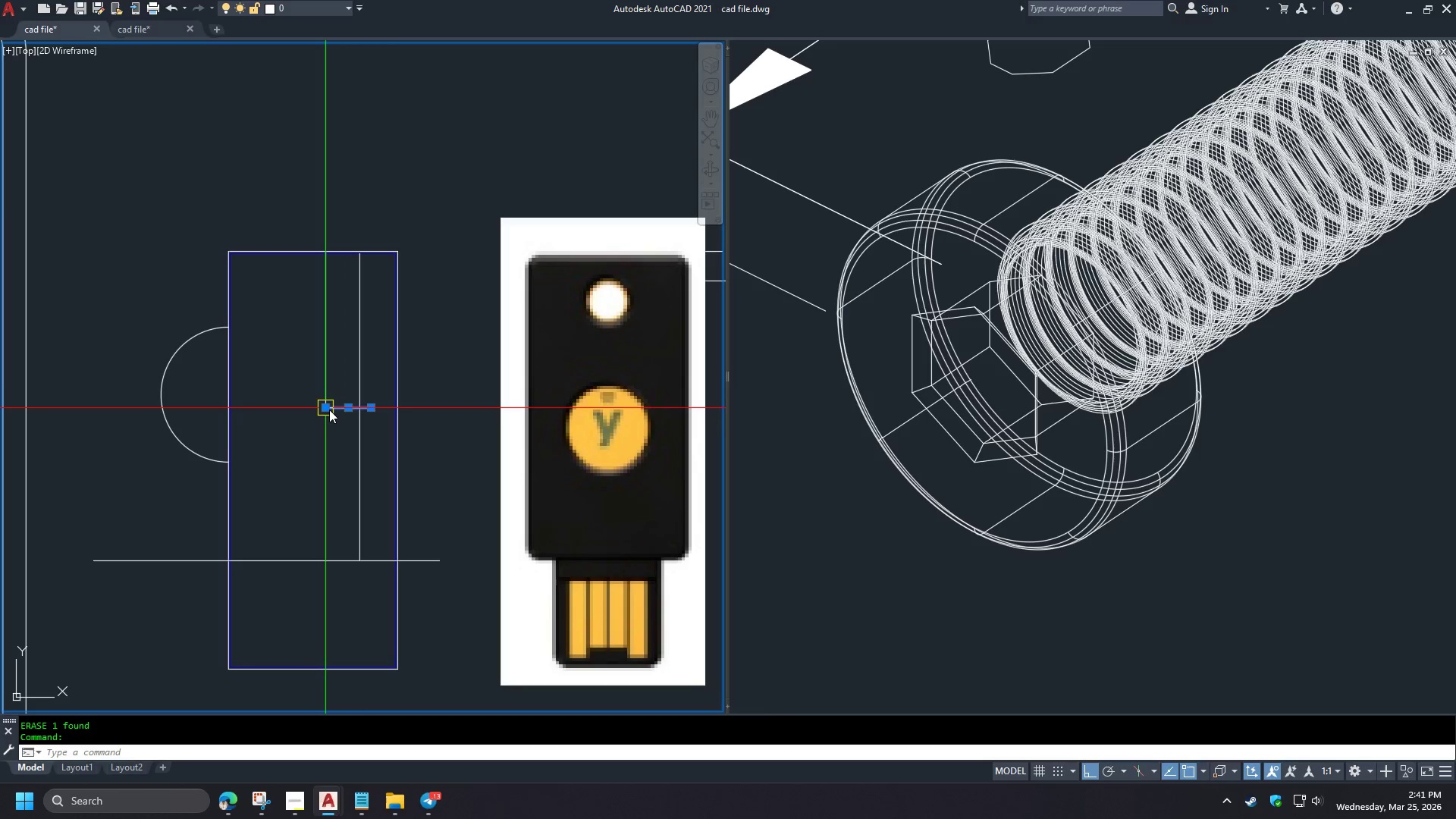 
left_click_drag(start_coordinate=[329, 410], to_coordinate=[325, 410])
 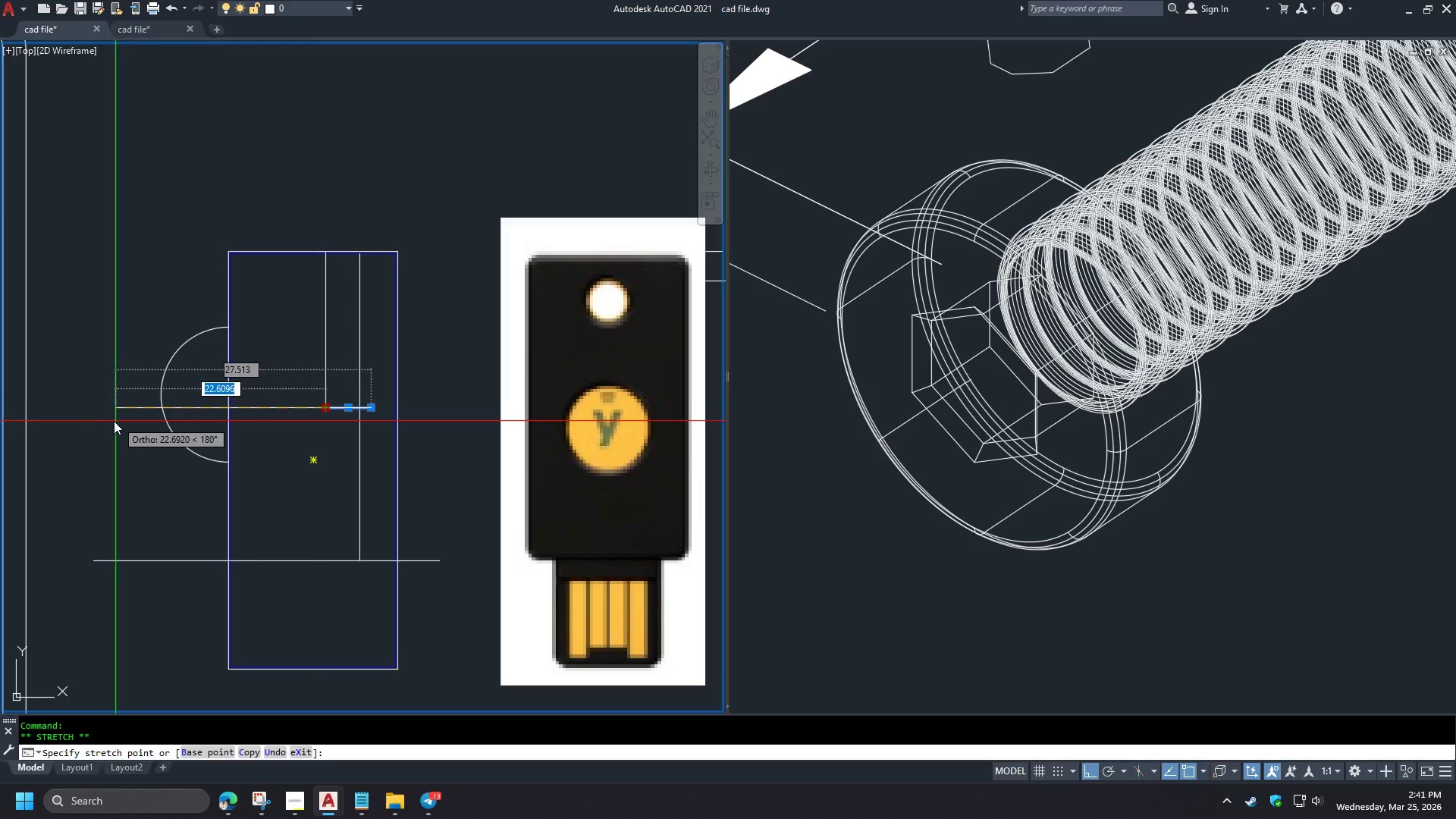 
left_click([101, 423])
 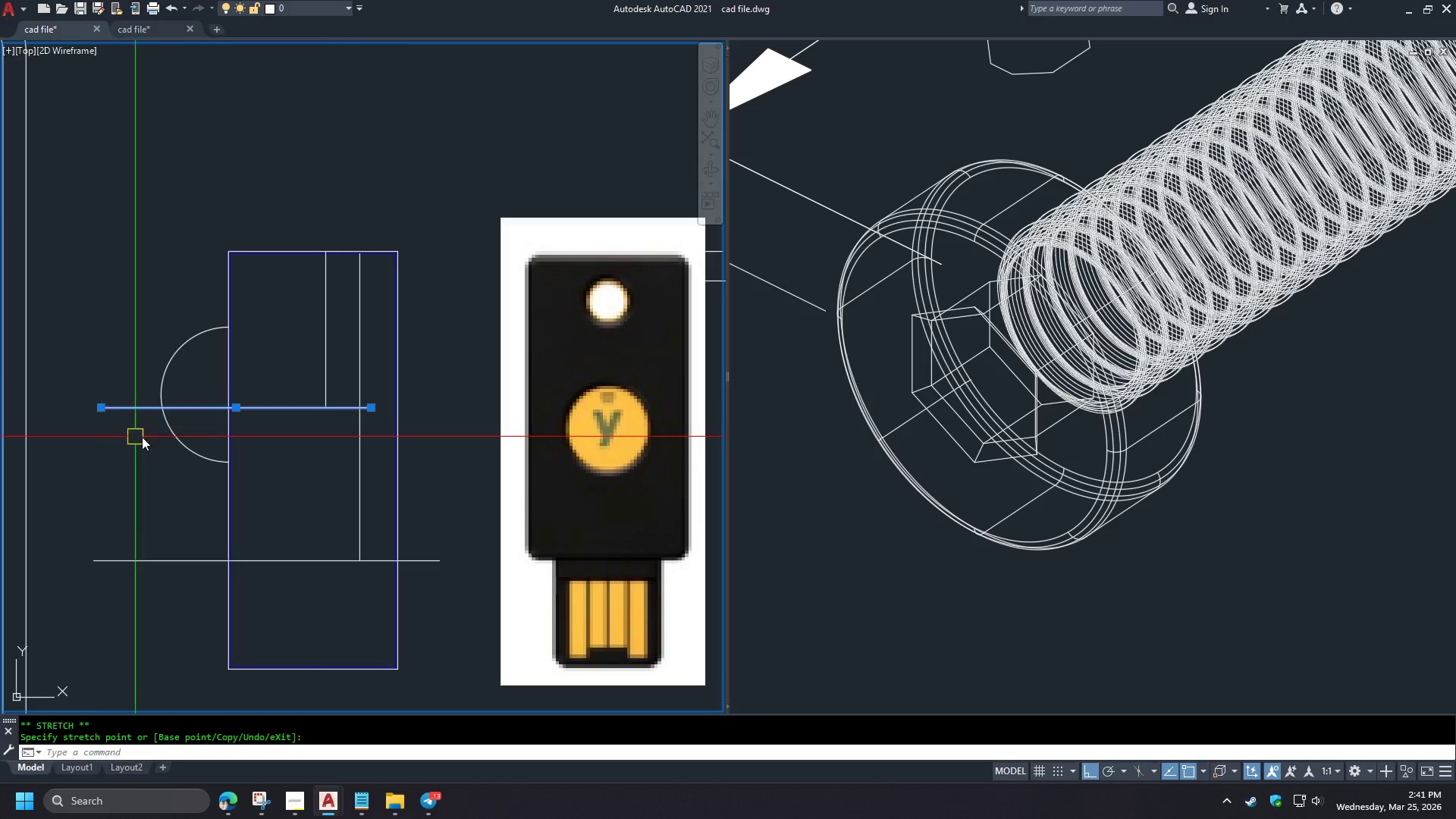 
key(Escape)
 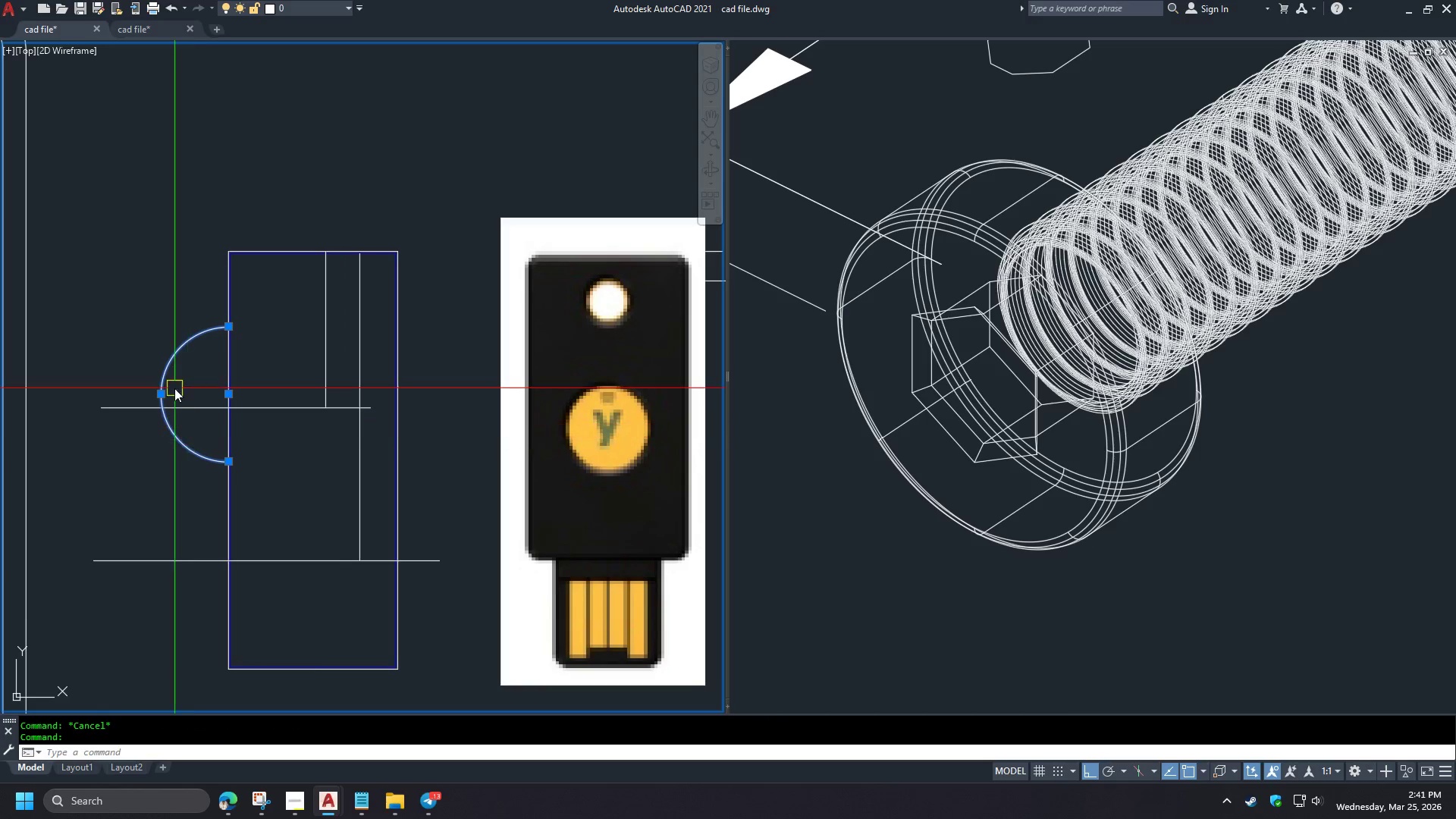 
key(M)
 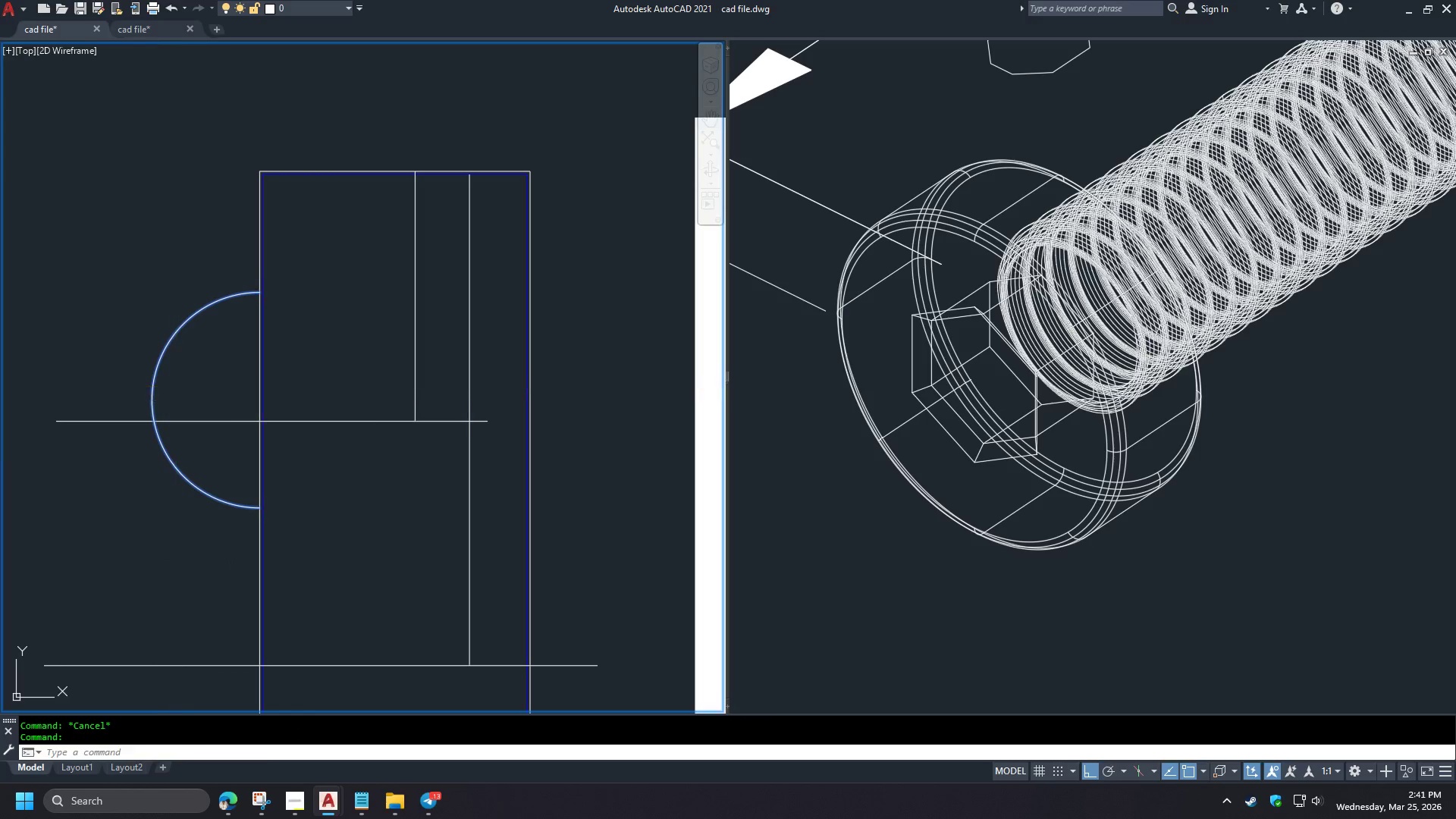 
key(Space)
 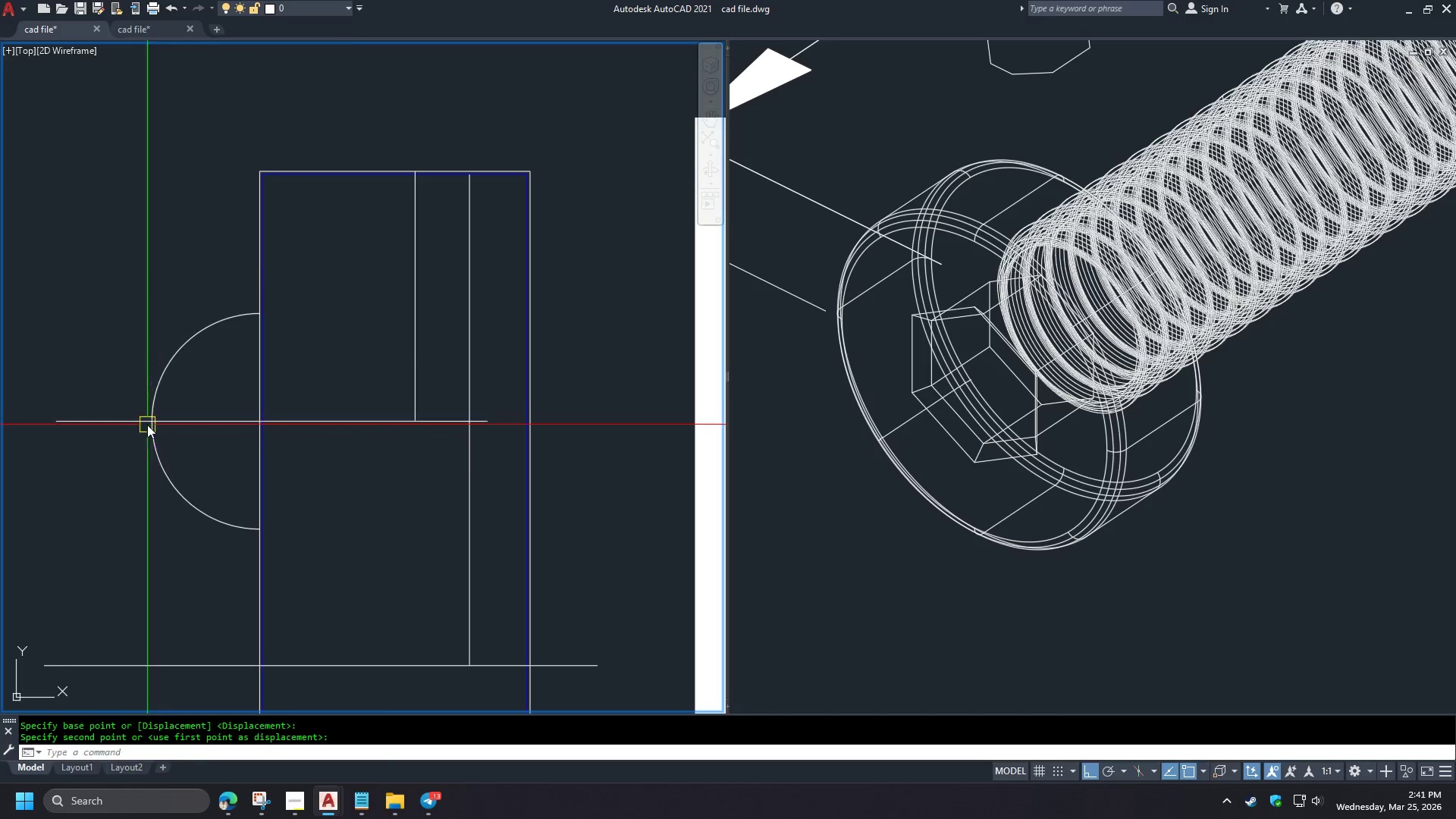 
scroll: coordinate [175, 388], scroll_direction: up, amount: 1.0
 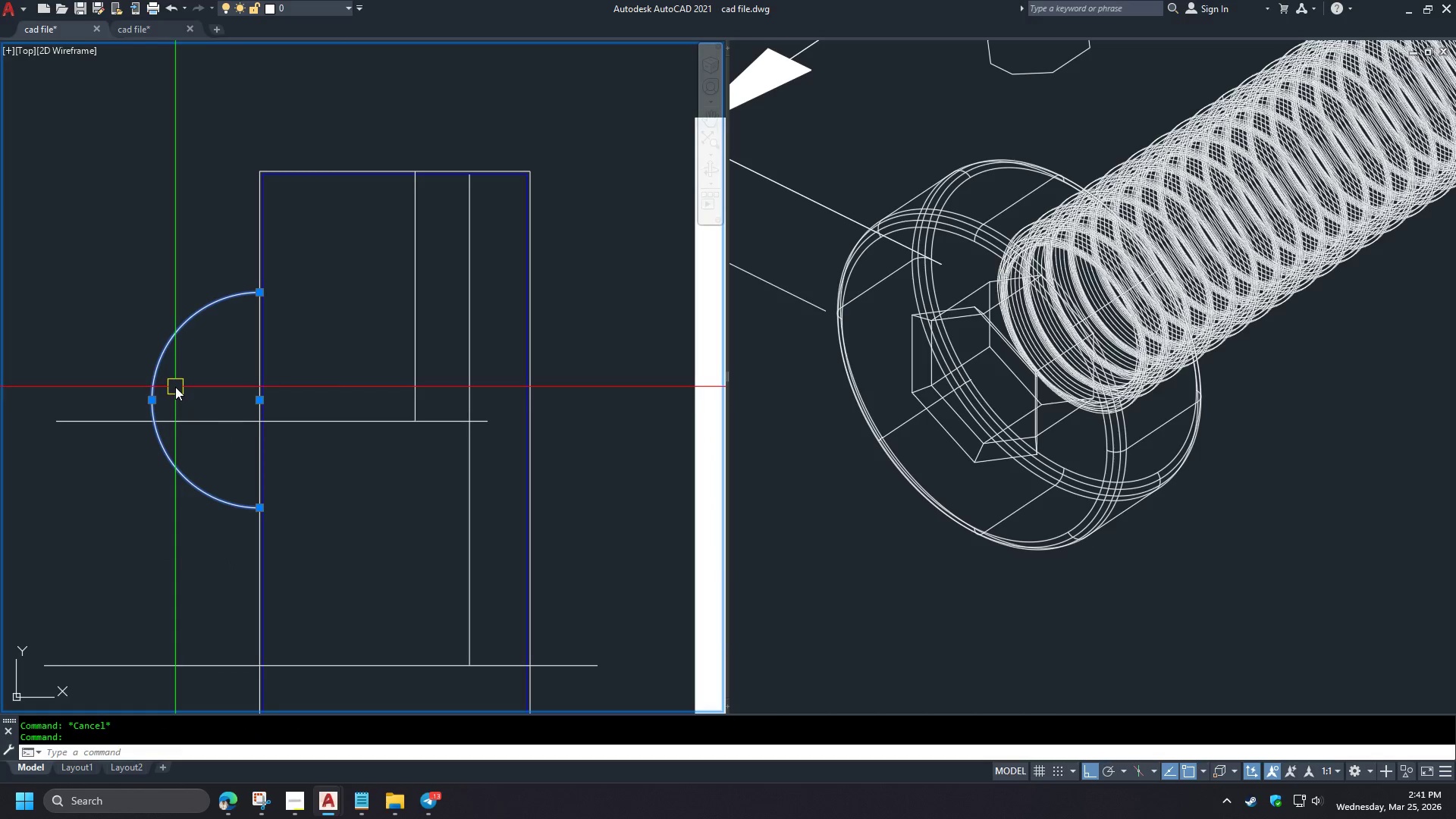 
left_click_drag(start_coordinate=[331, 549], to_coordinate=[330, 542])
 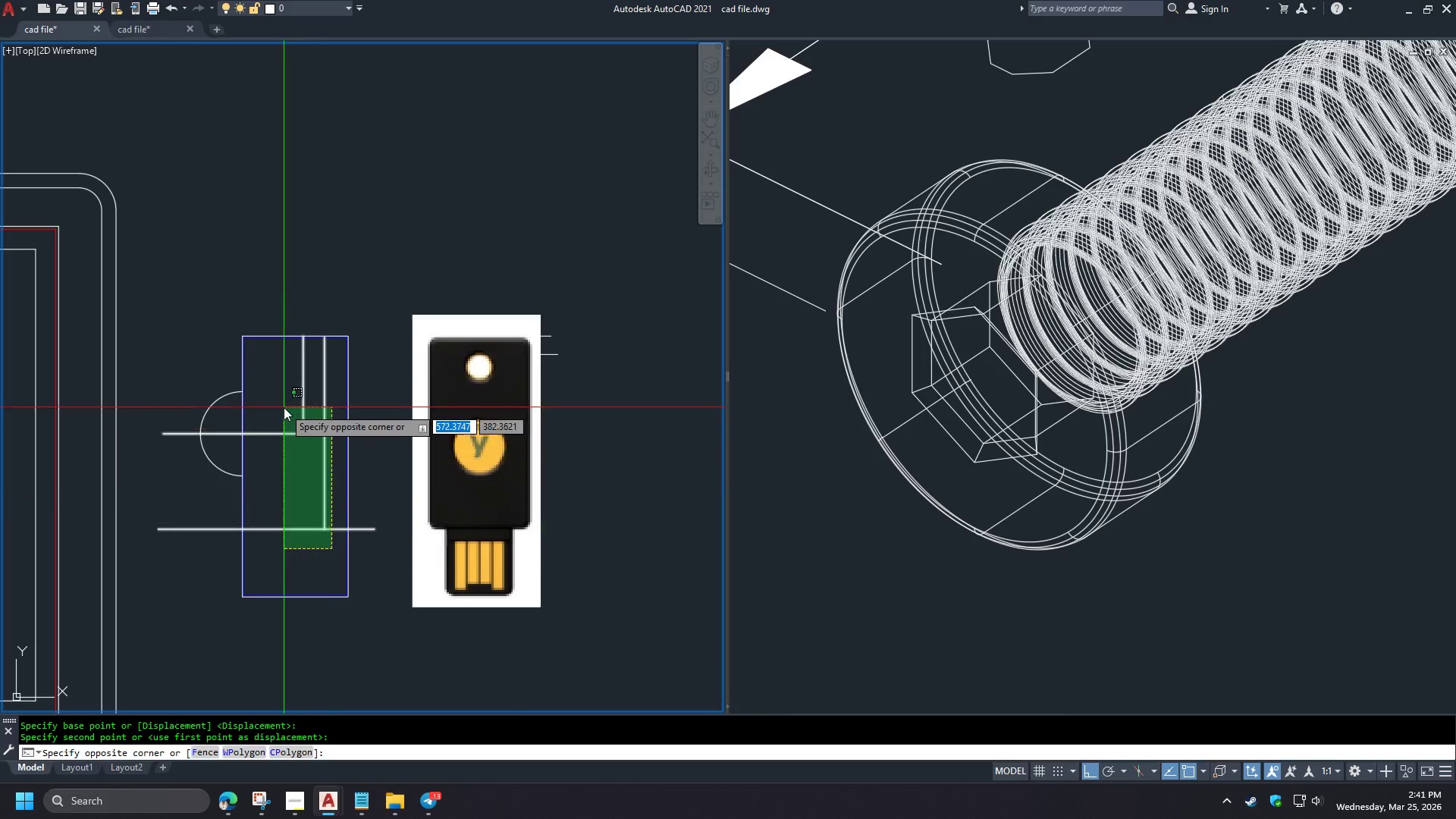 
double_click([284, 407])
 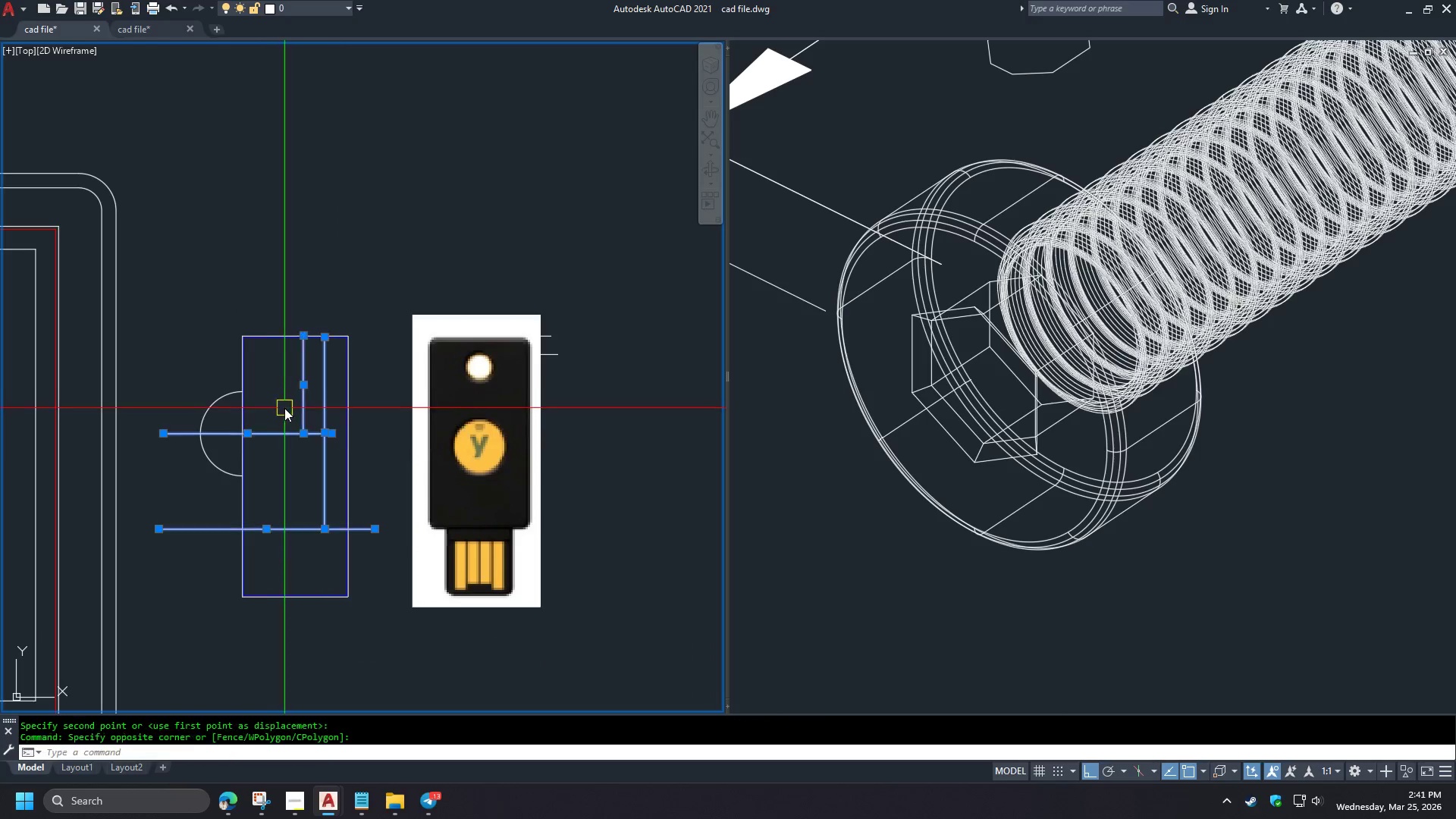 
key(E)
 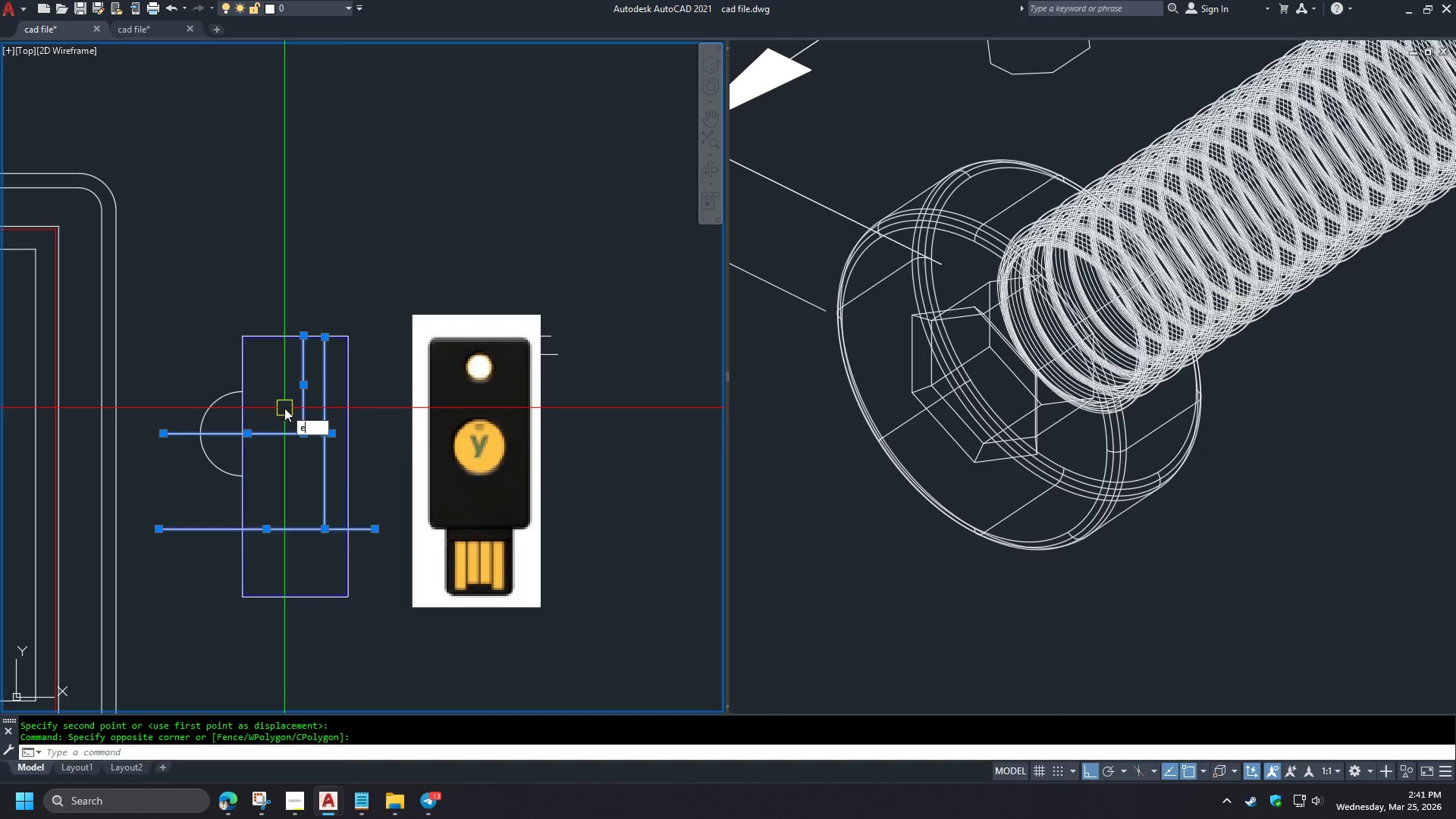 
key(Space)
 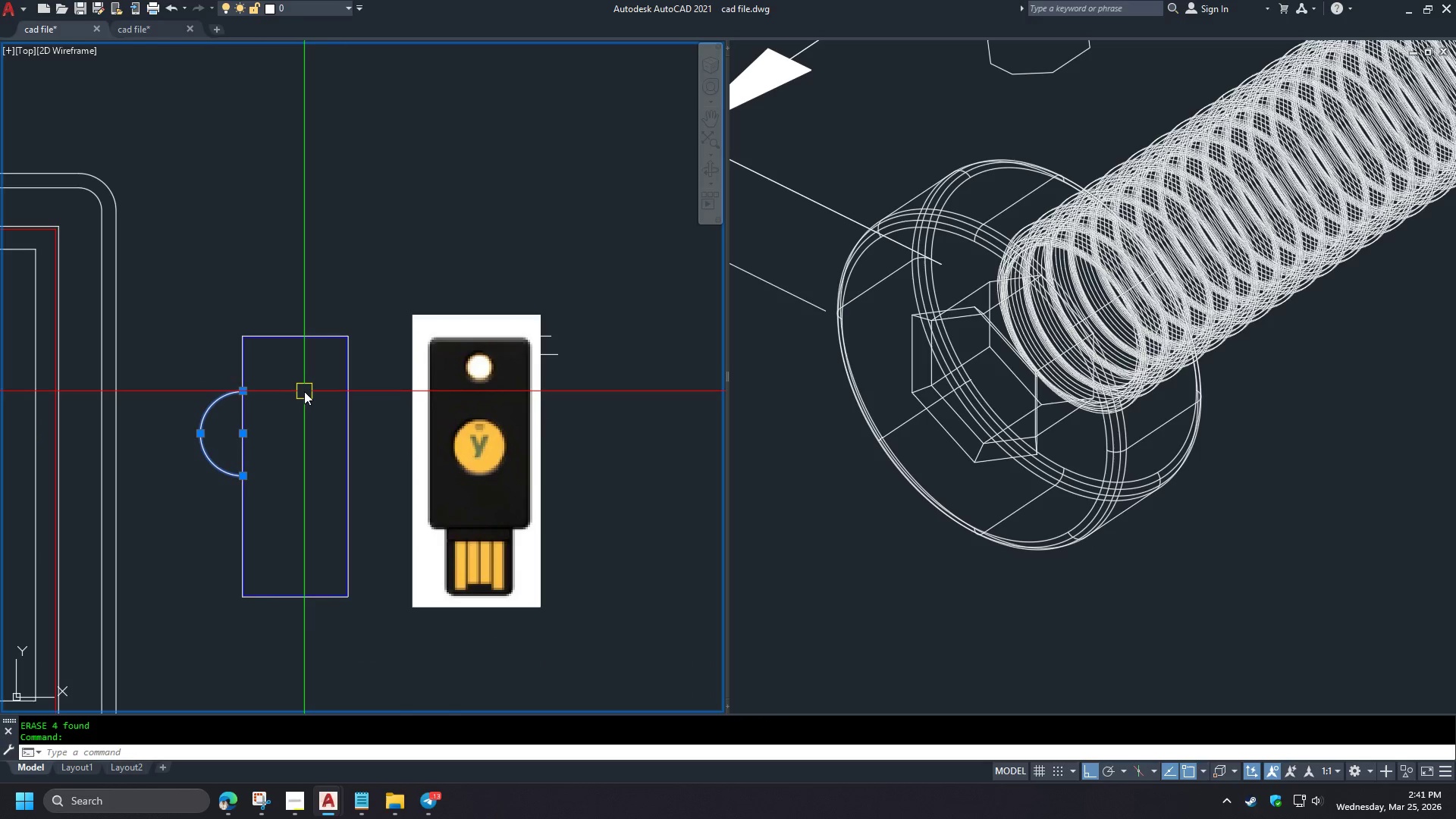 
scroll: coordinate [234, 442], scroll_direction: down, amount: 2.0
 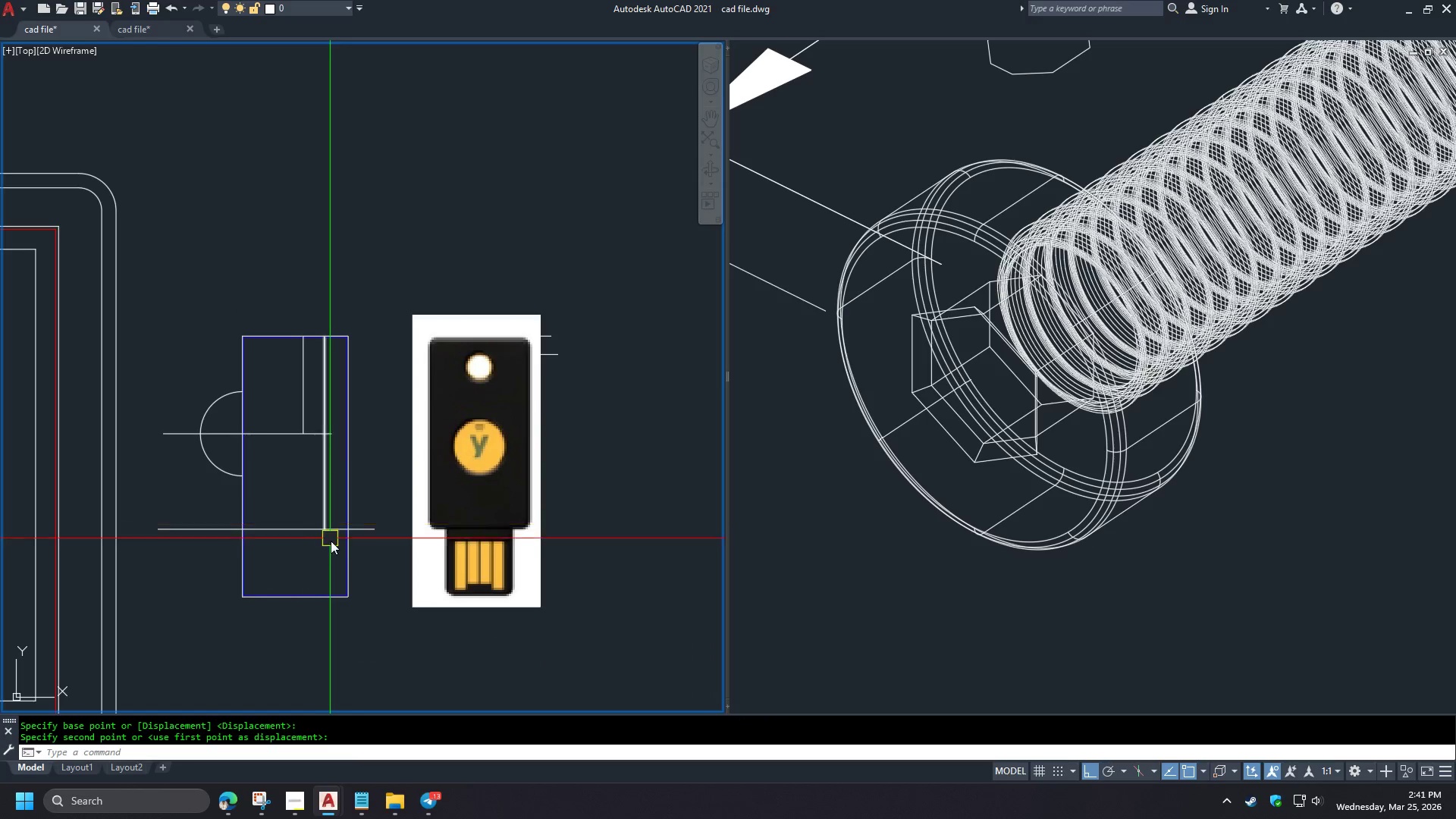 
type(mi )
 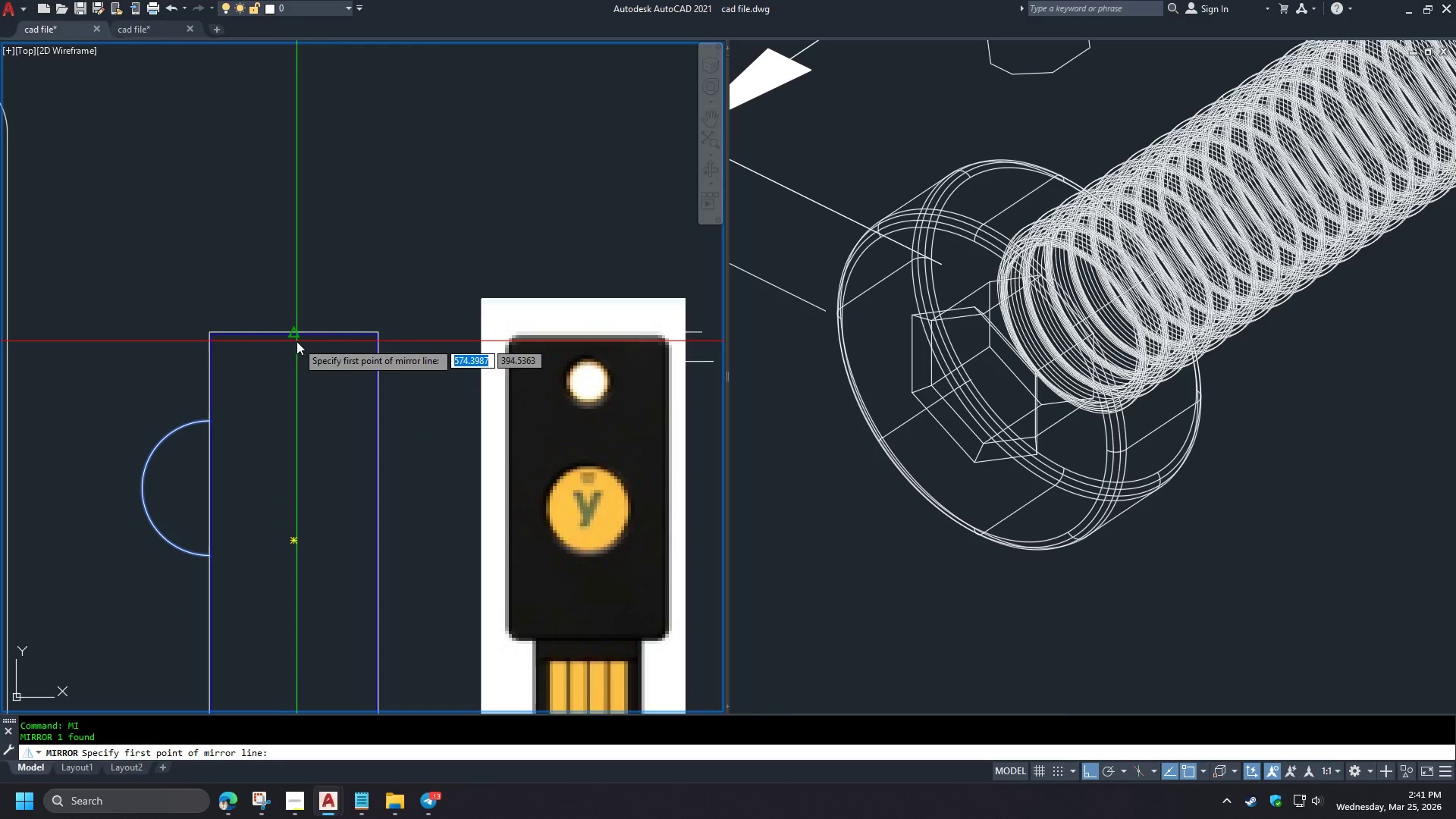 
left_click_drag(start_coordinate=[293, 331], to_coordinate=[293, 325])
 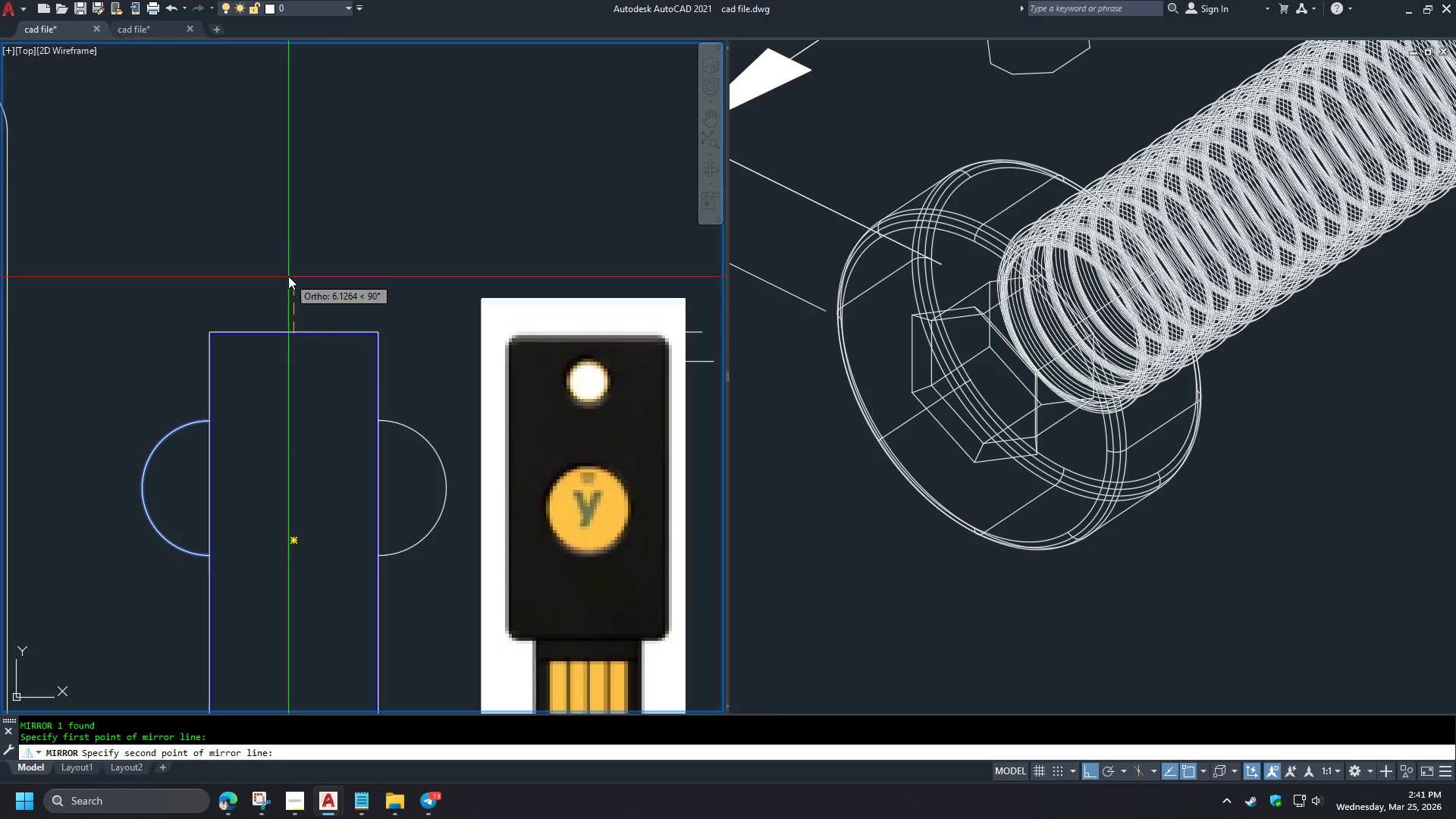 
double_click([288, 276])
 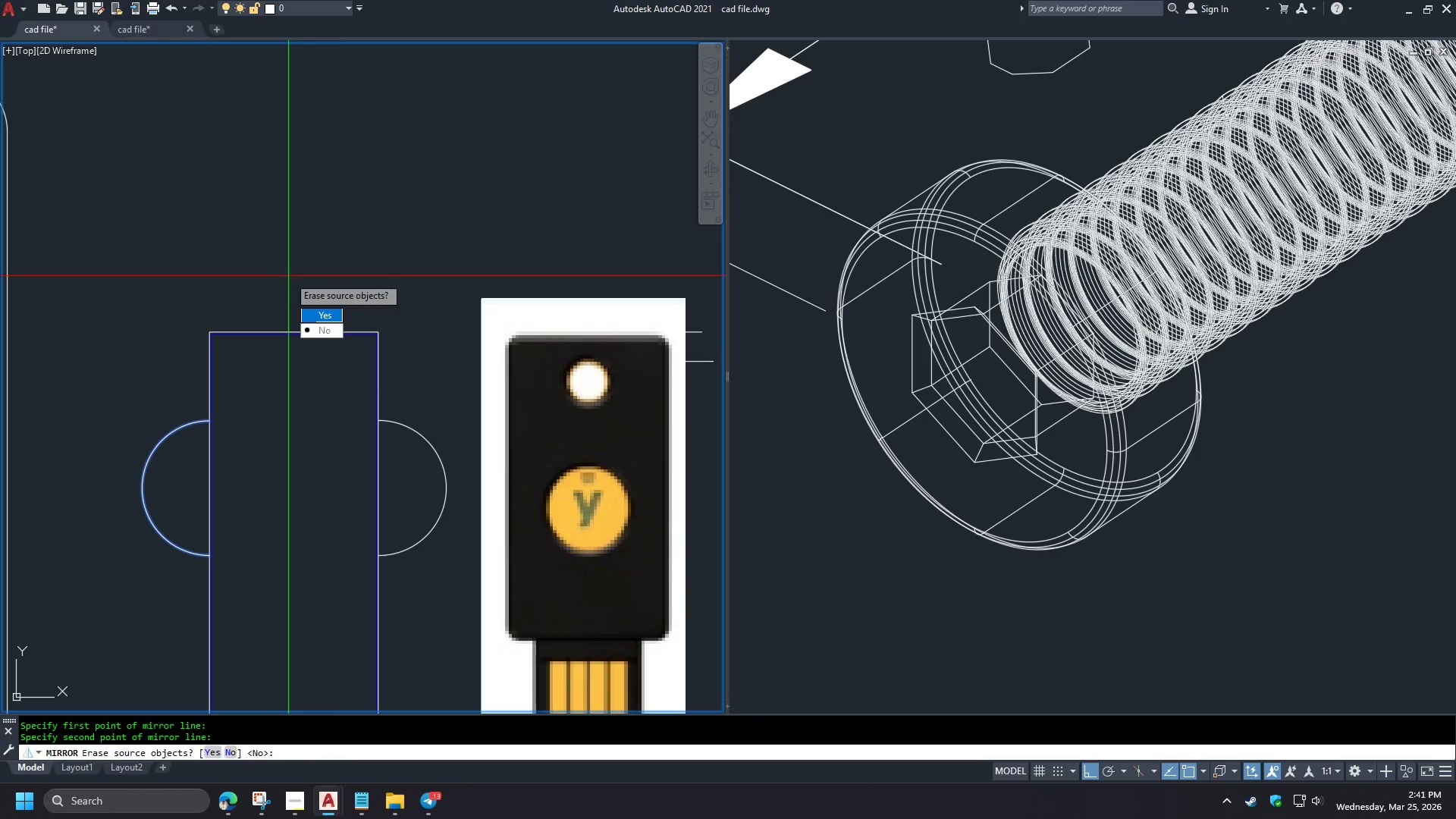 
type( tr )
 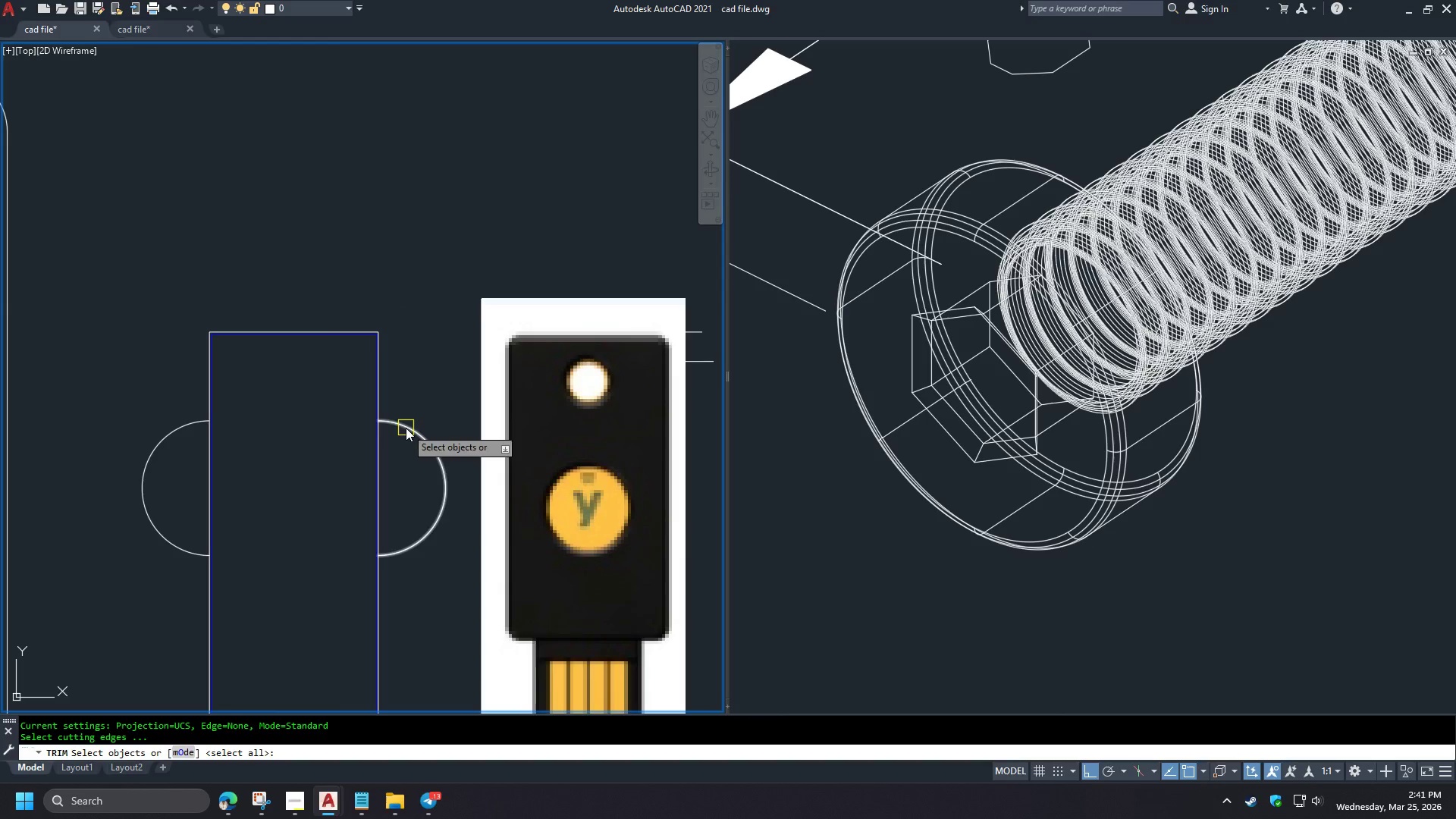 
left_click([406, 428])
 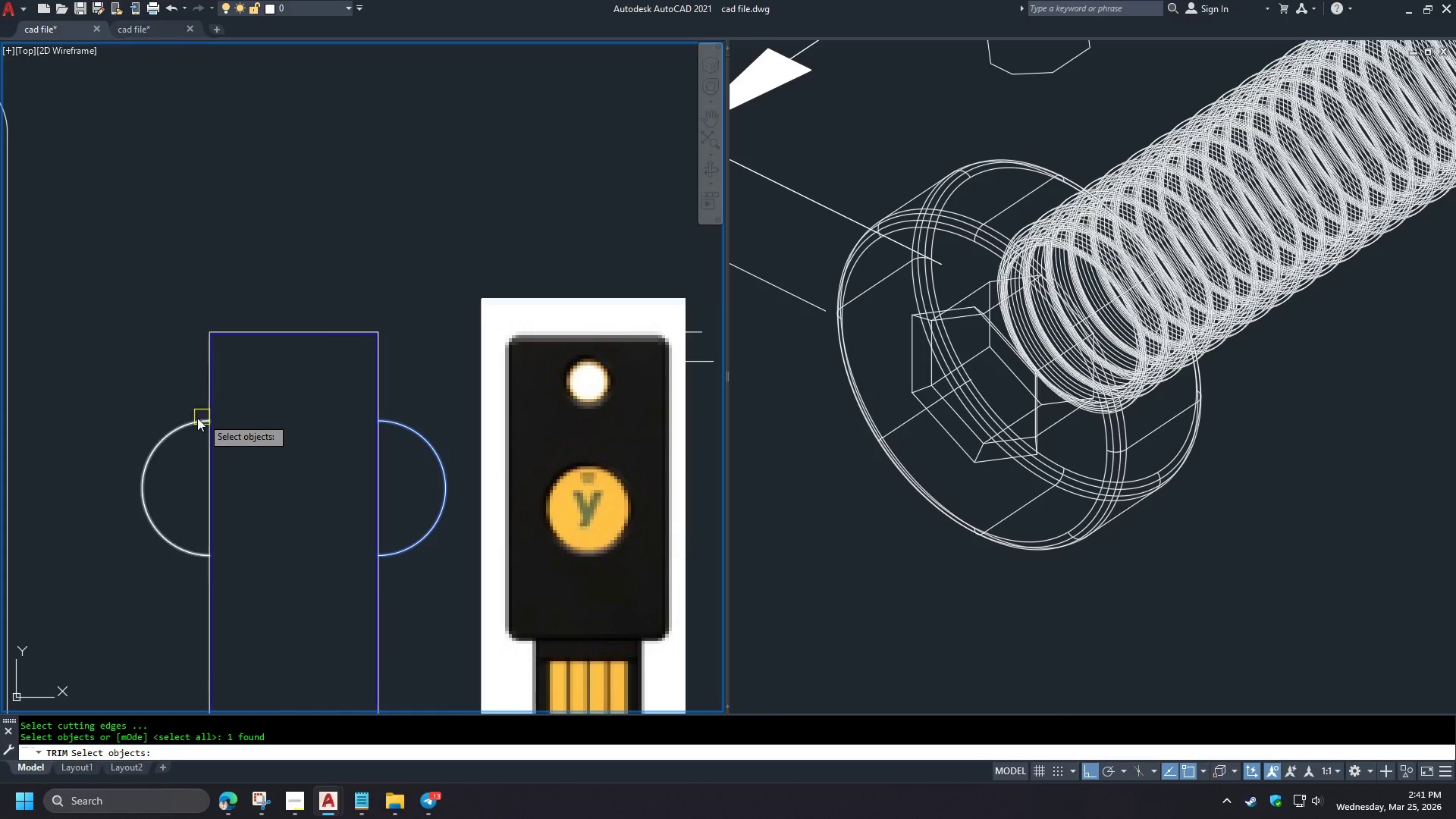 
left_click([194, 422])
 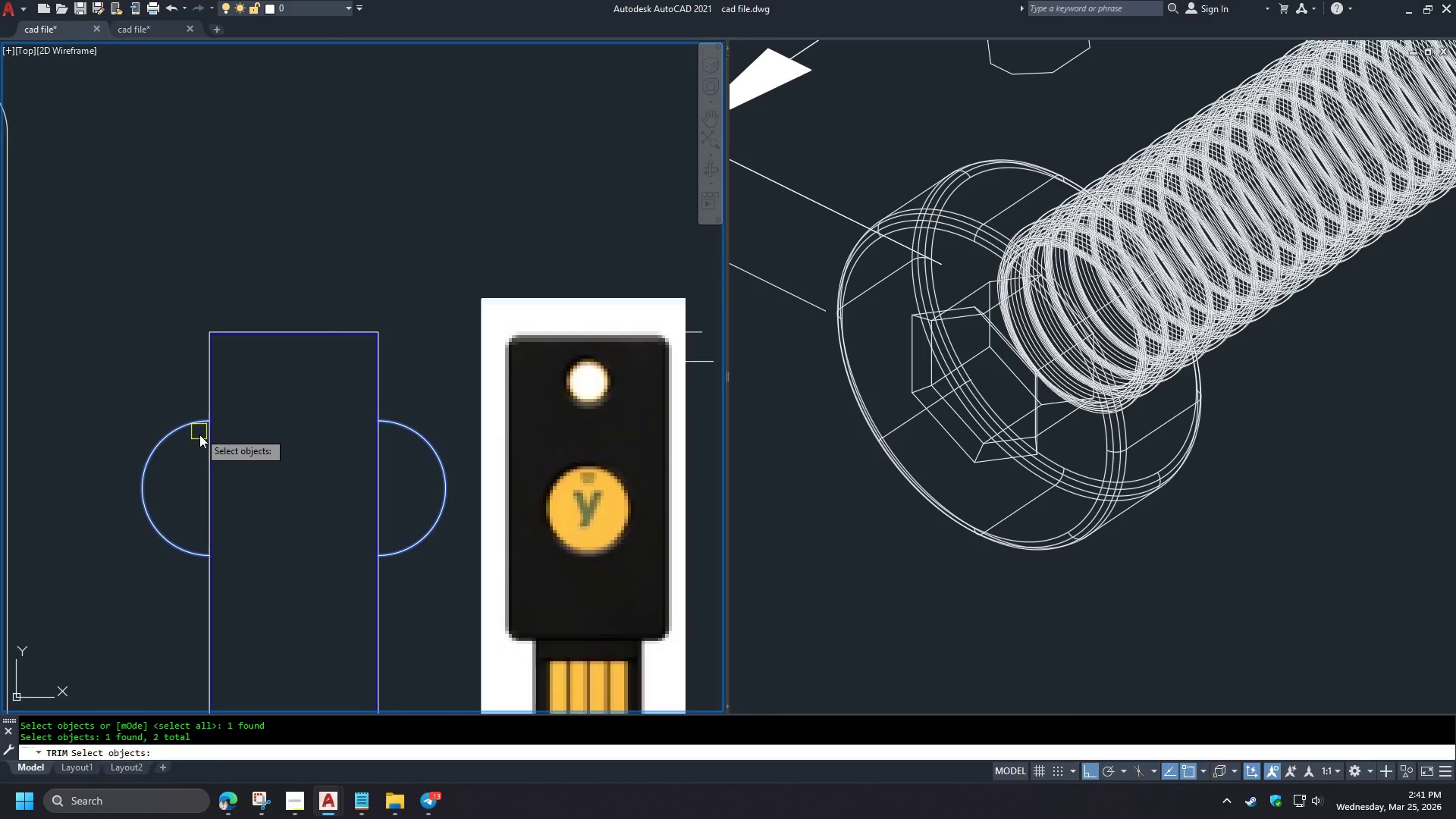 
scroll: coordinate [297, 341], scroll_direction: up, amount: 1.0
 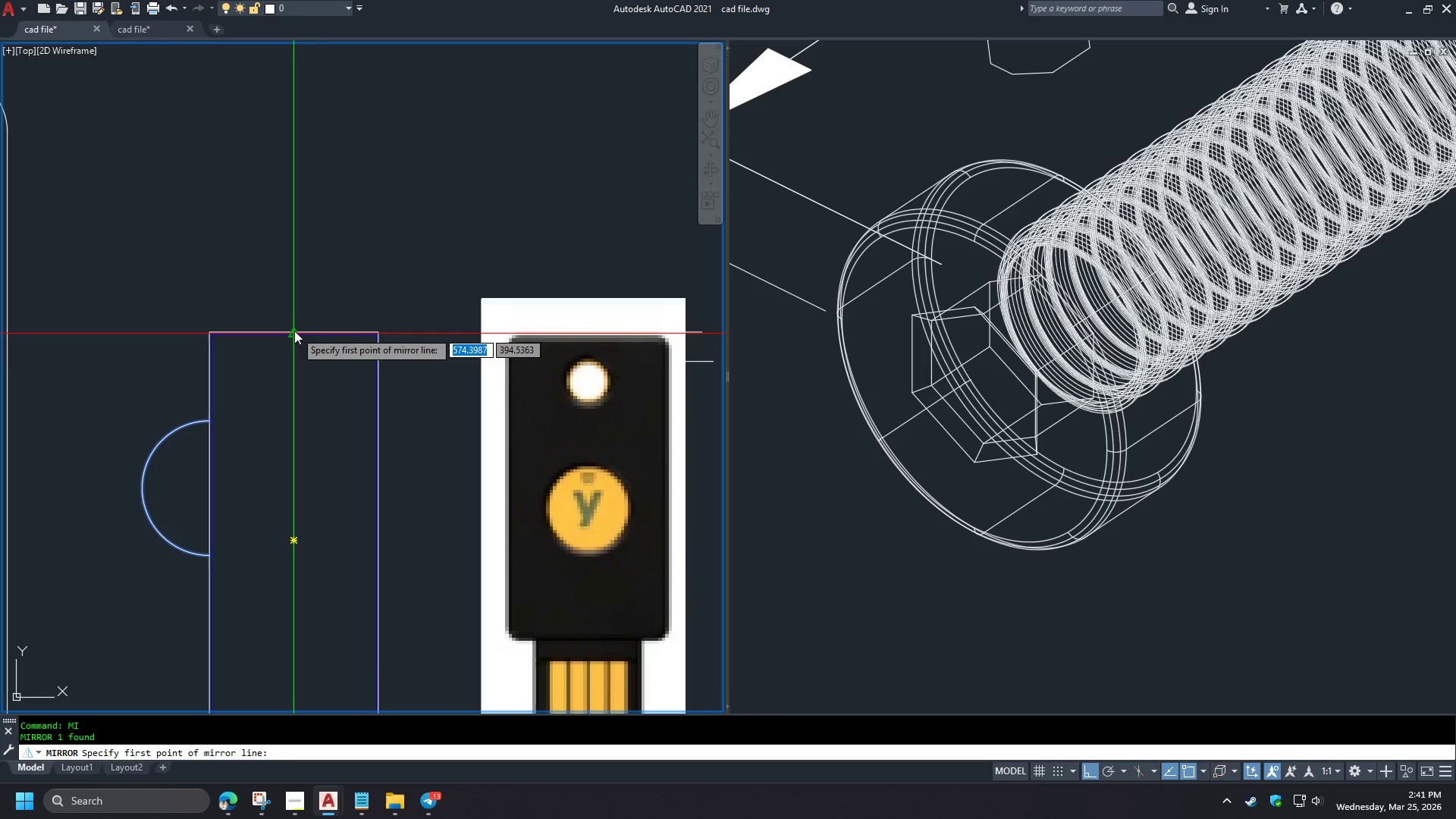 
key(Space)
 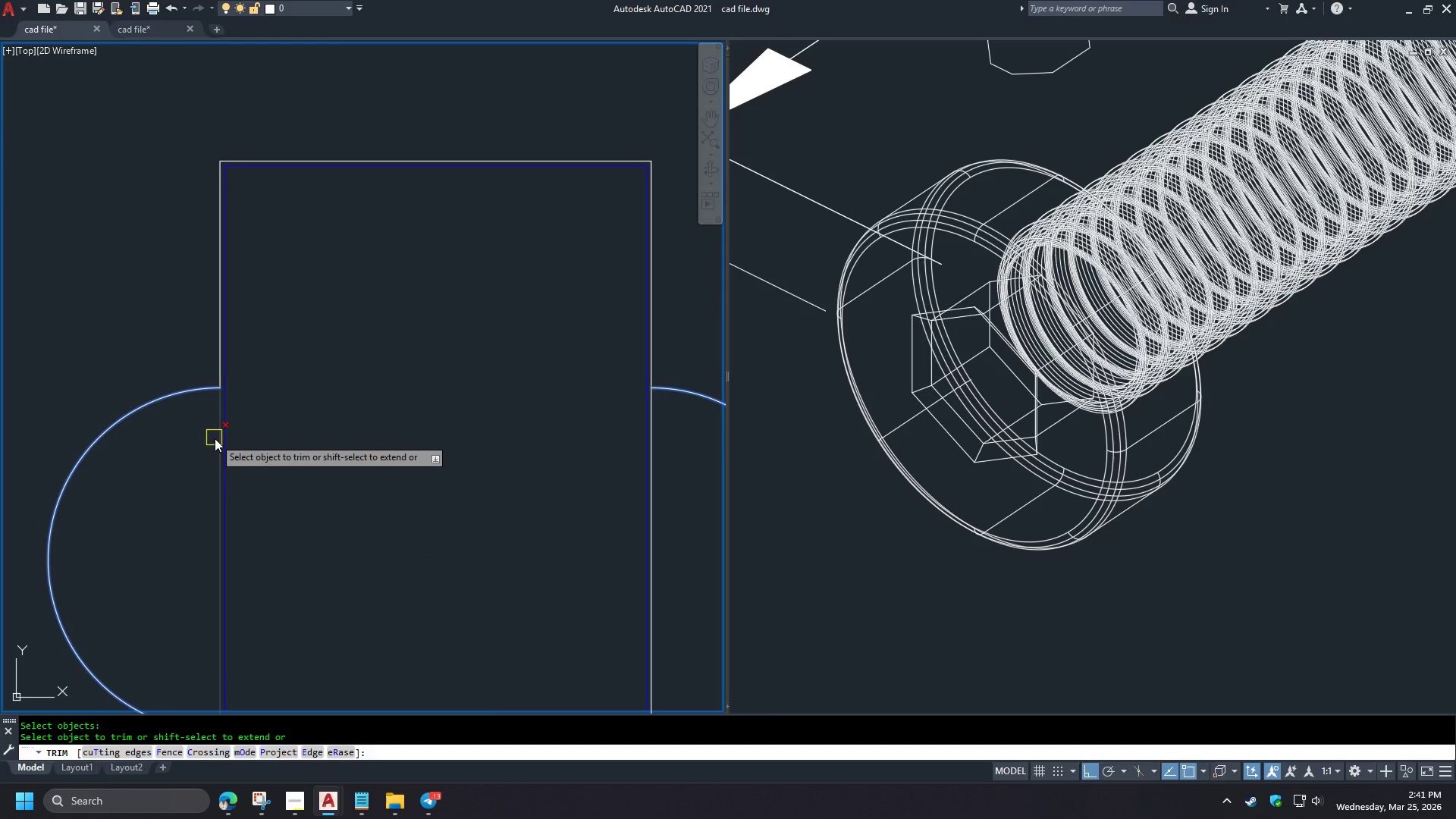 
left_click([213, 438])
 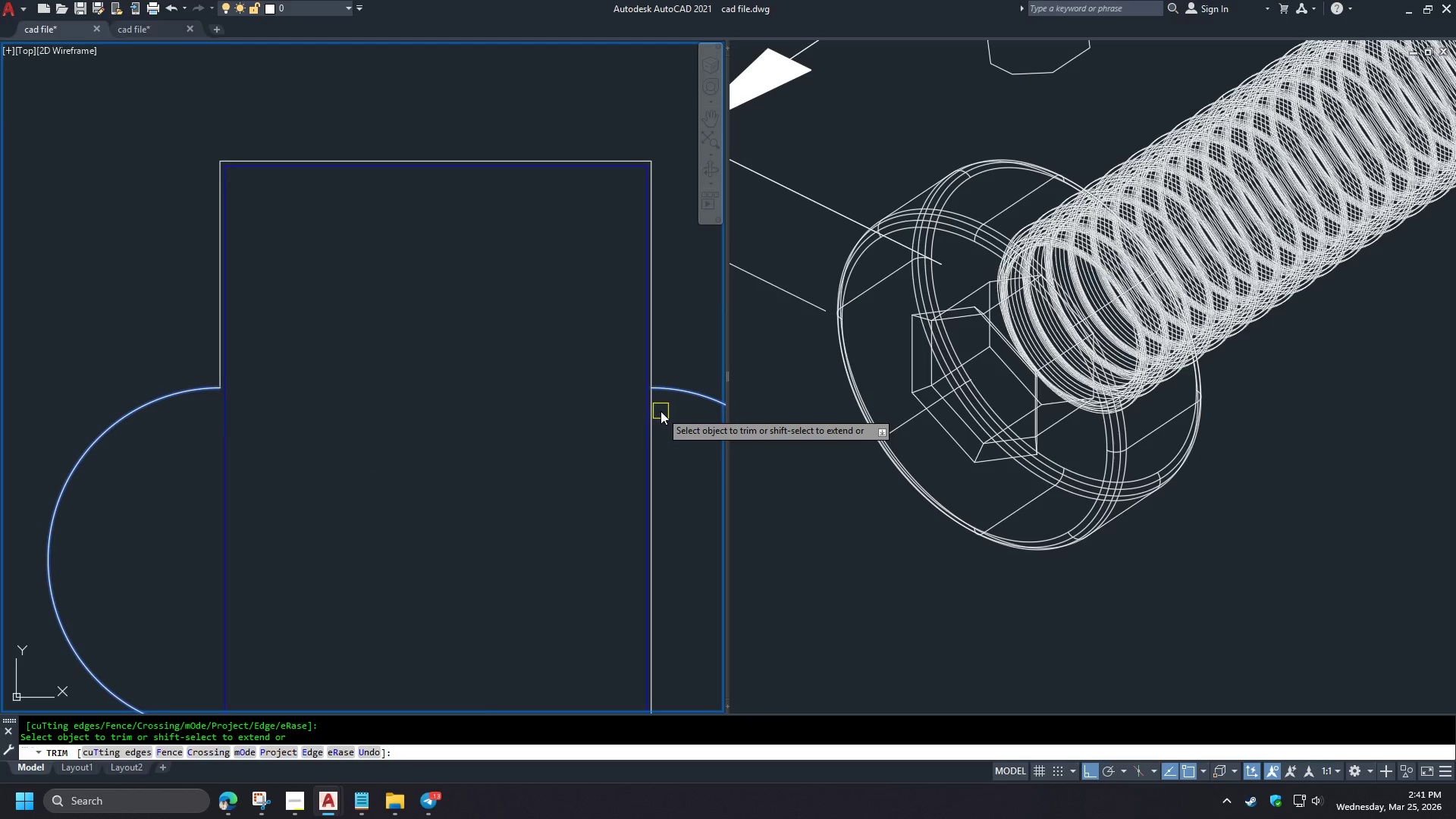 
left_click([657, 413])
 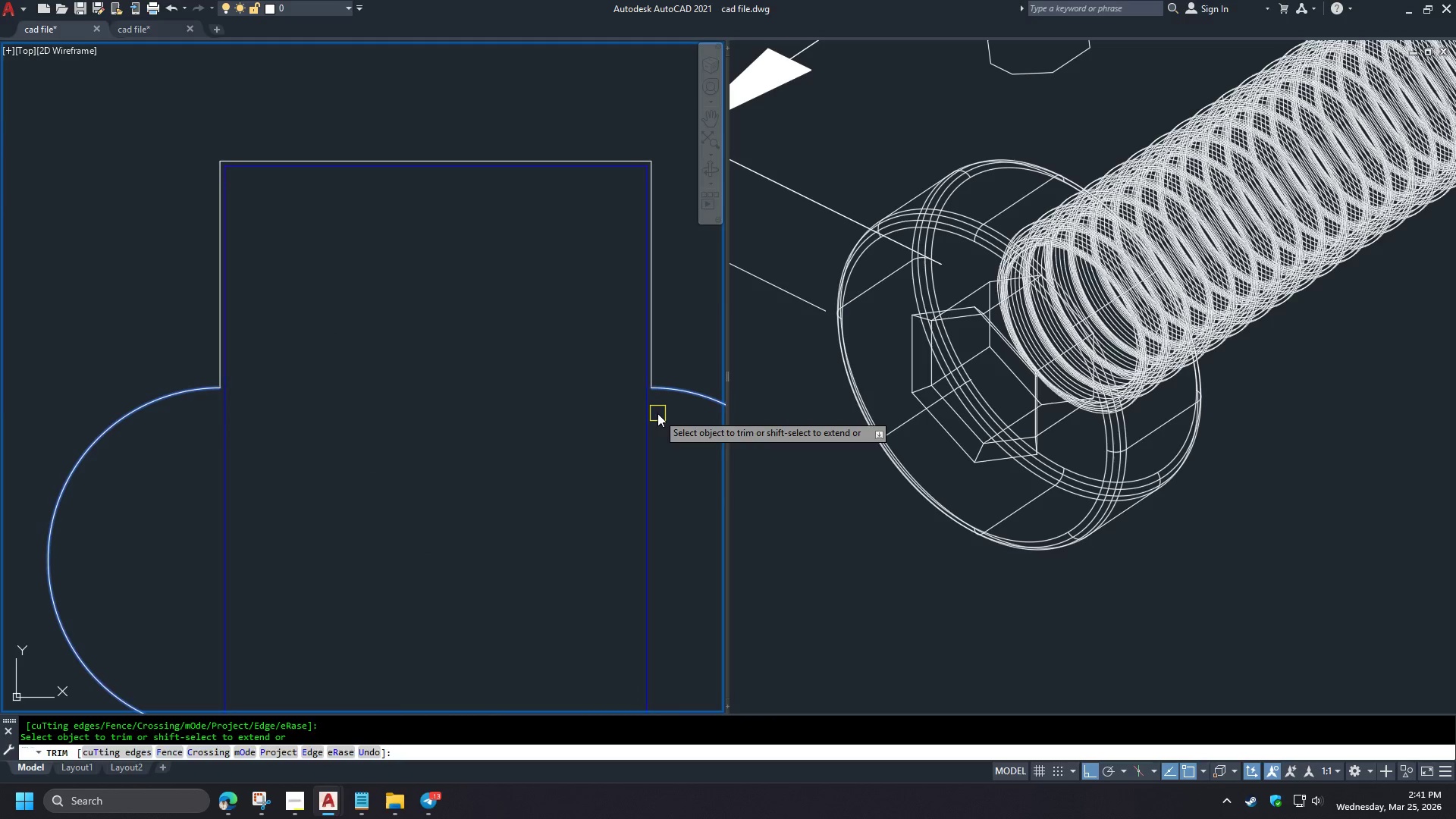 
key(Space)
 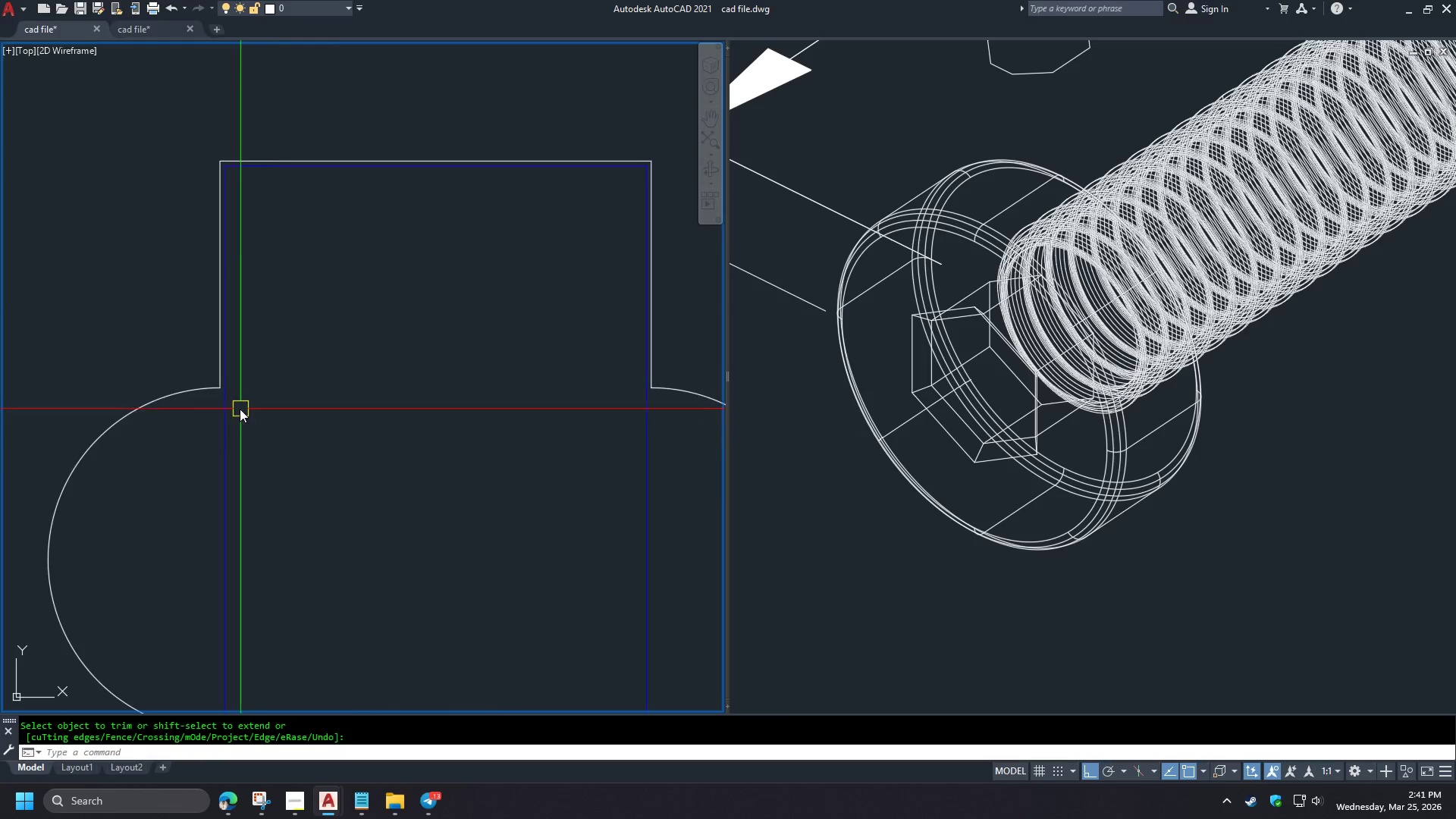 
scroll: coordinate [202, 444], scroll_direction: up, amount: 2.0
 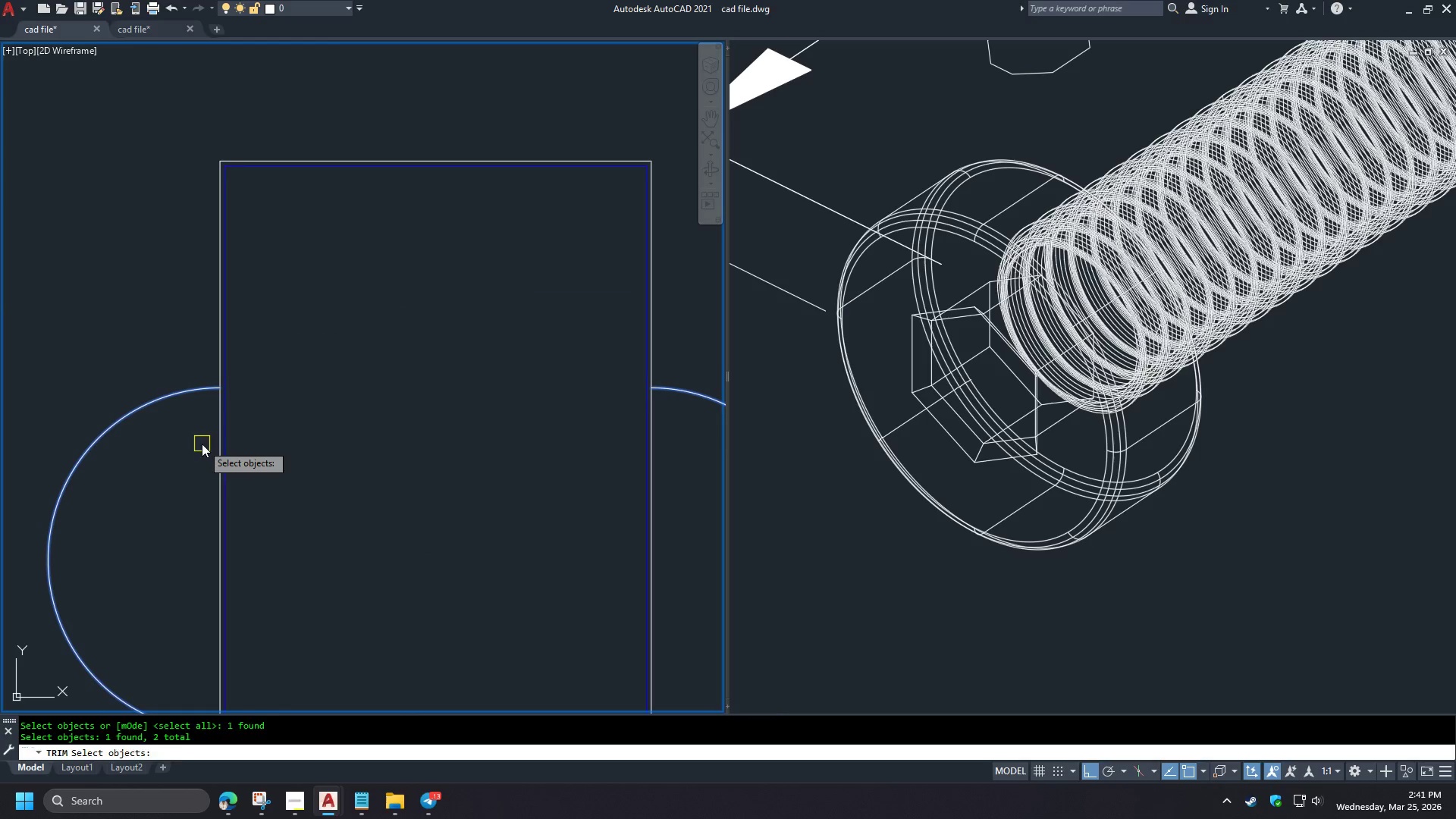 
left_click([430, 408])
 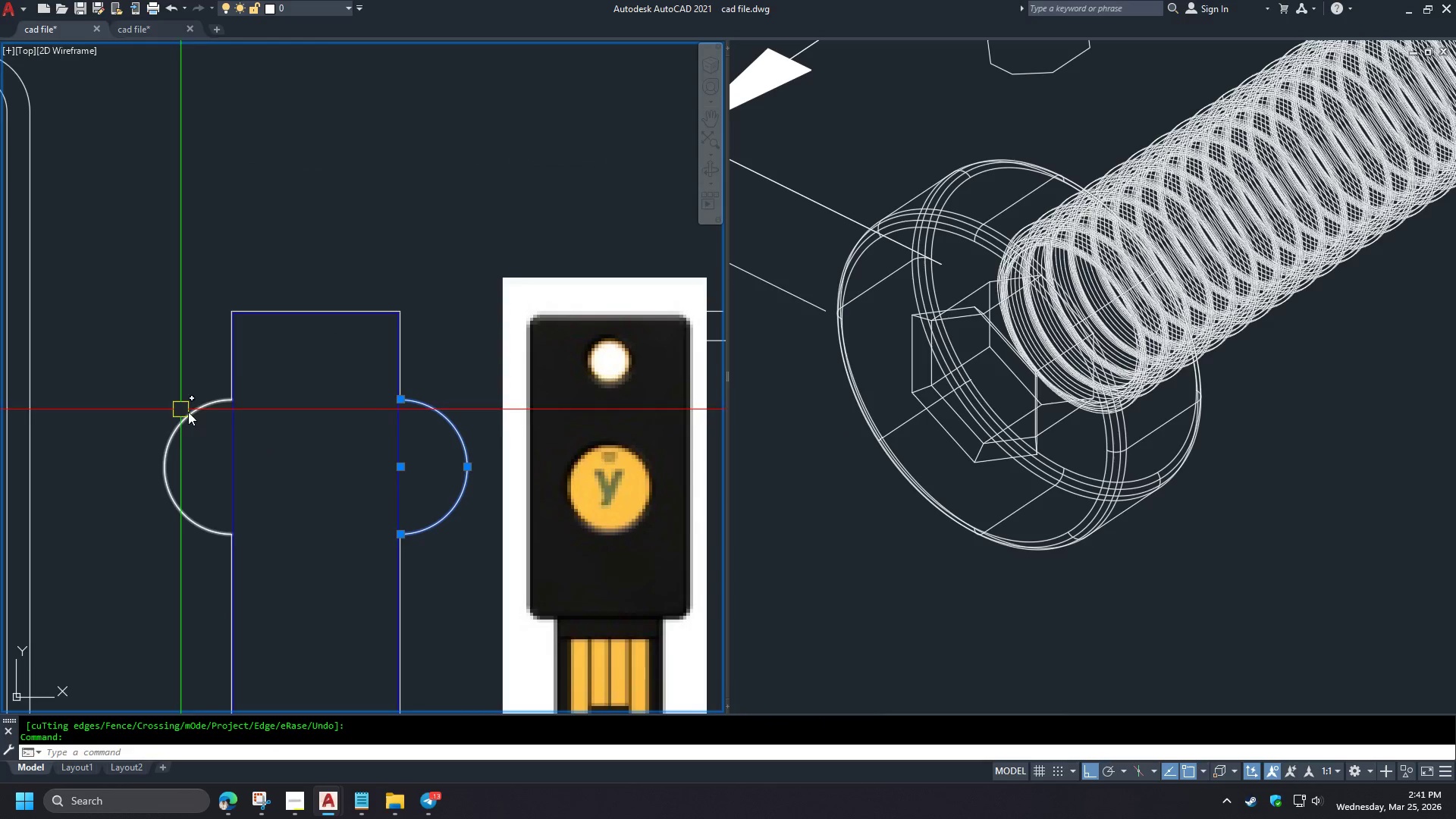 
left_click([201, 416])
 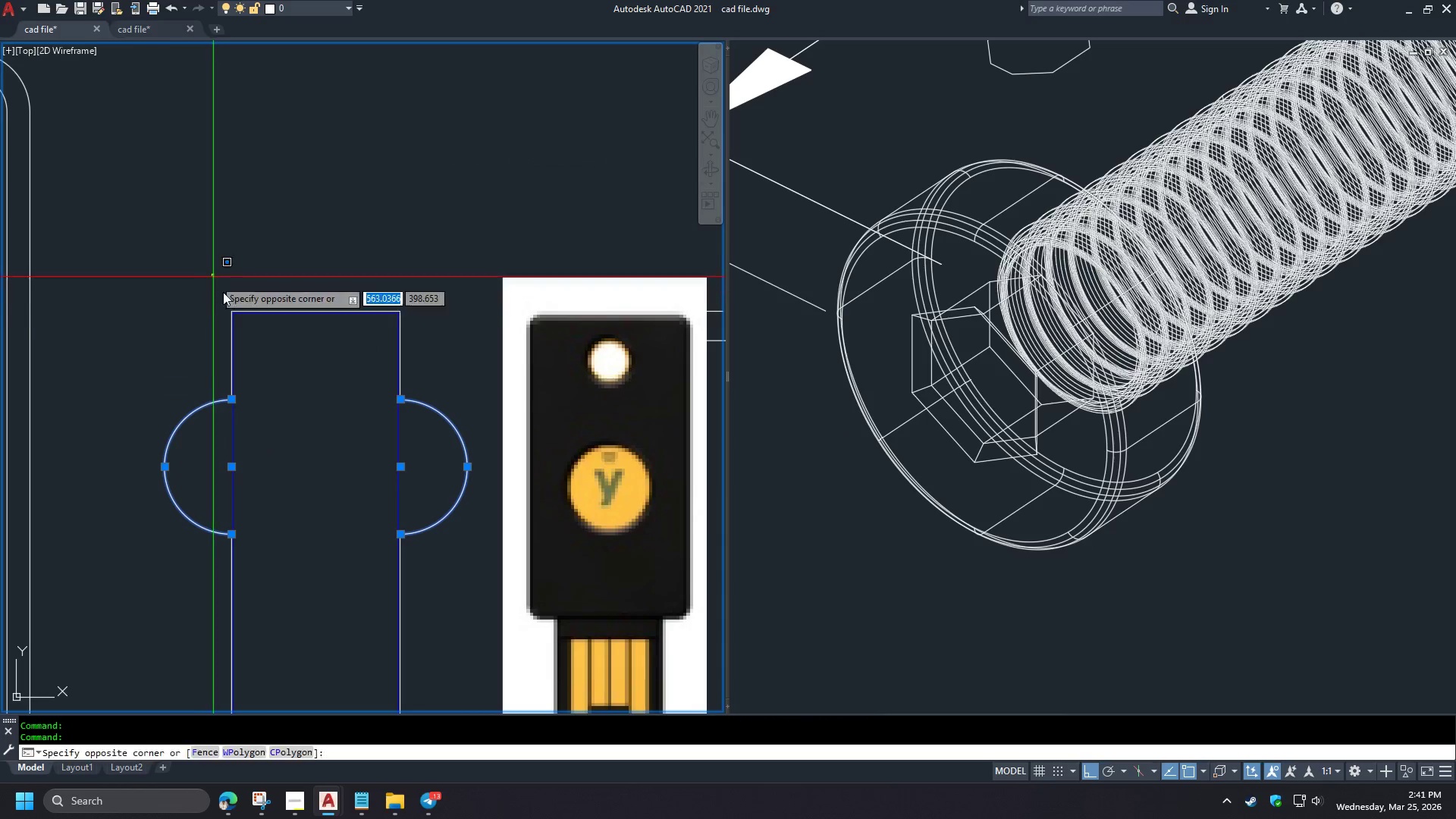 
scroll: coordinate [239, 408], scroll_direction: down, amount: 2.0
 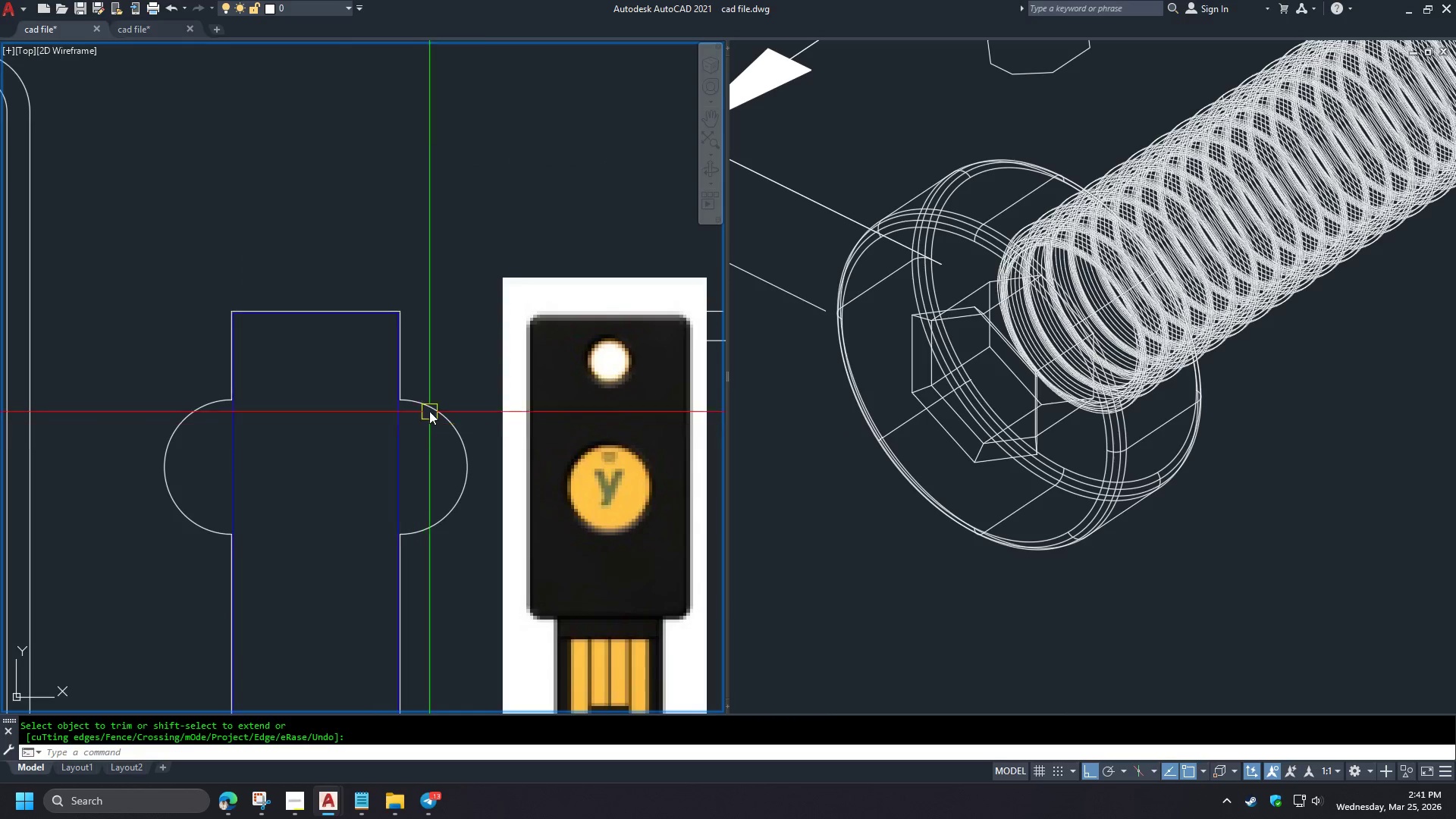 
left_click([369, 557])
 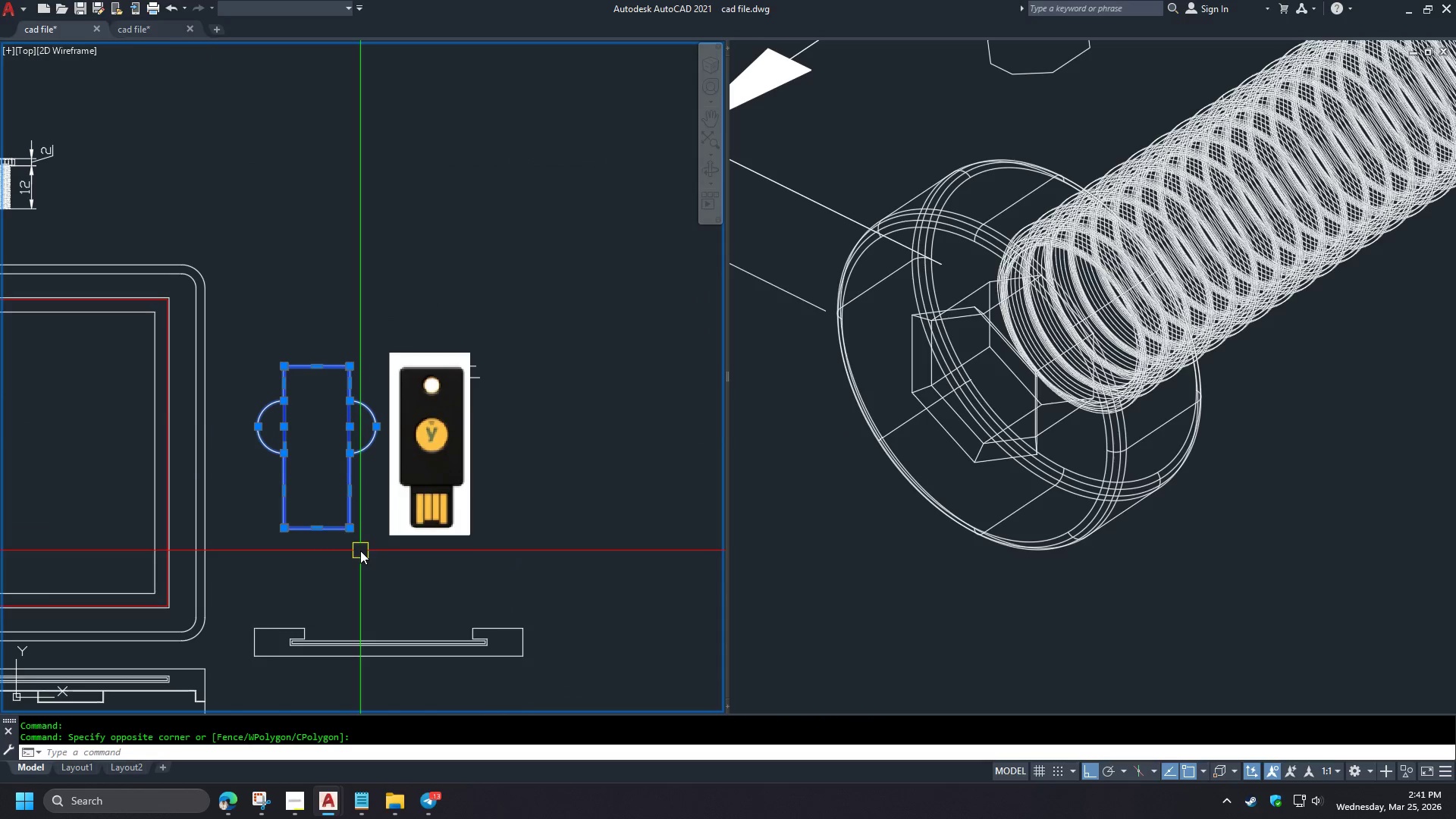 
key(J)
 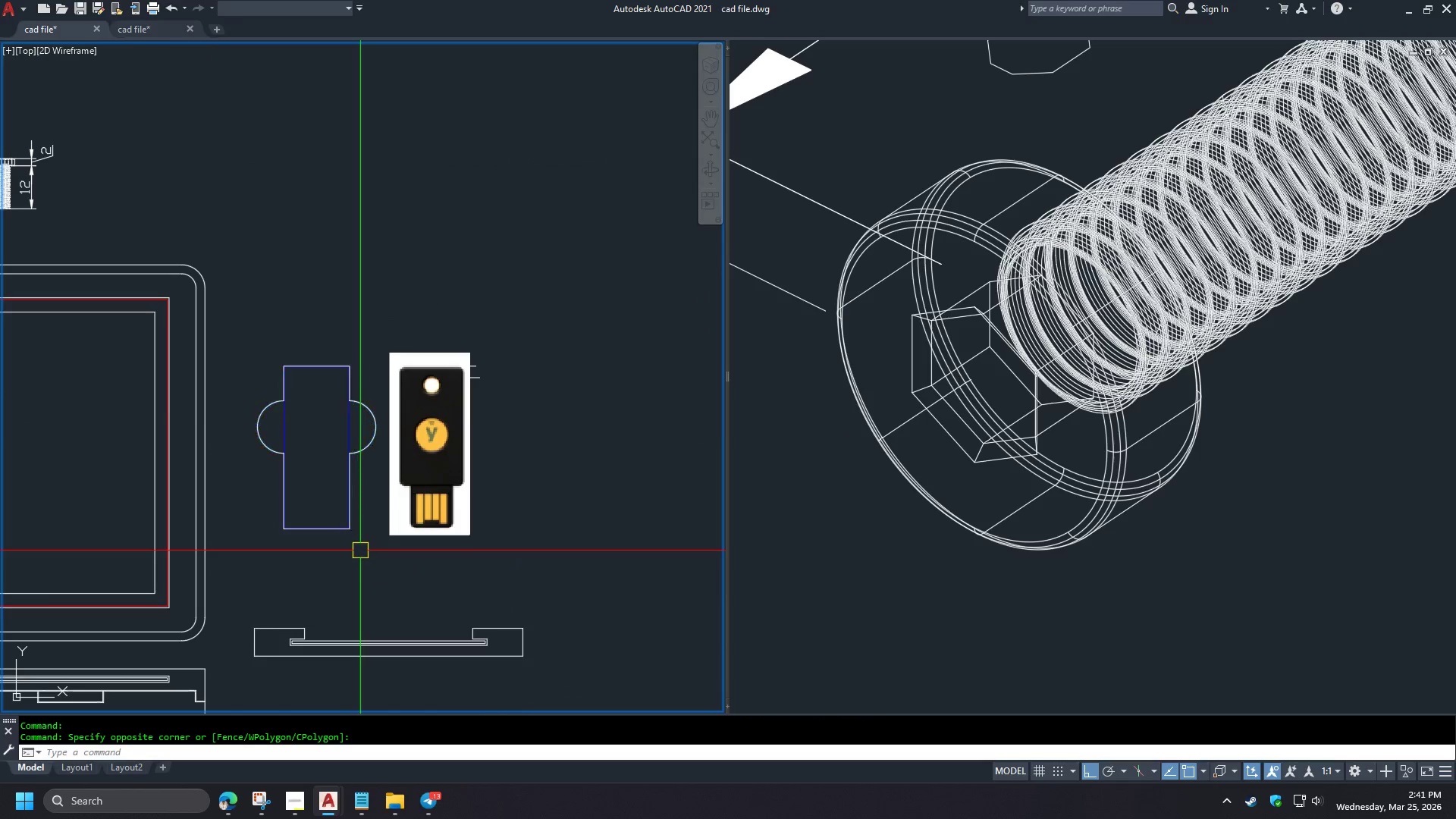 
key(Space)
 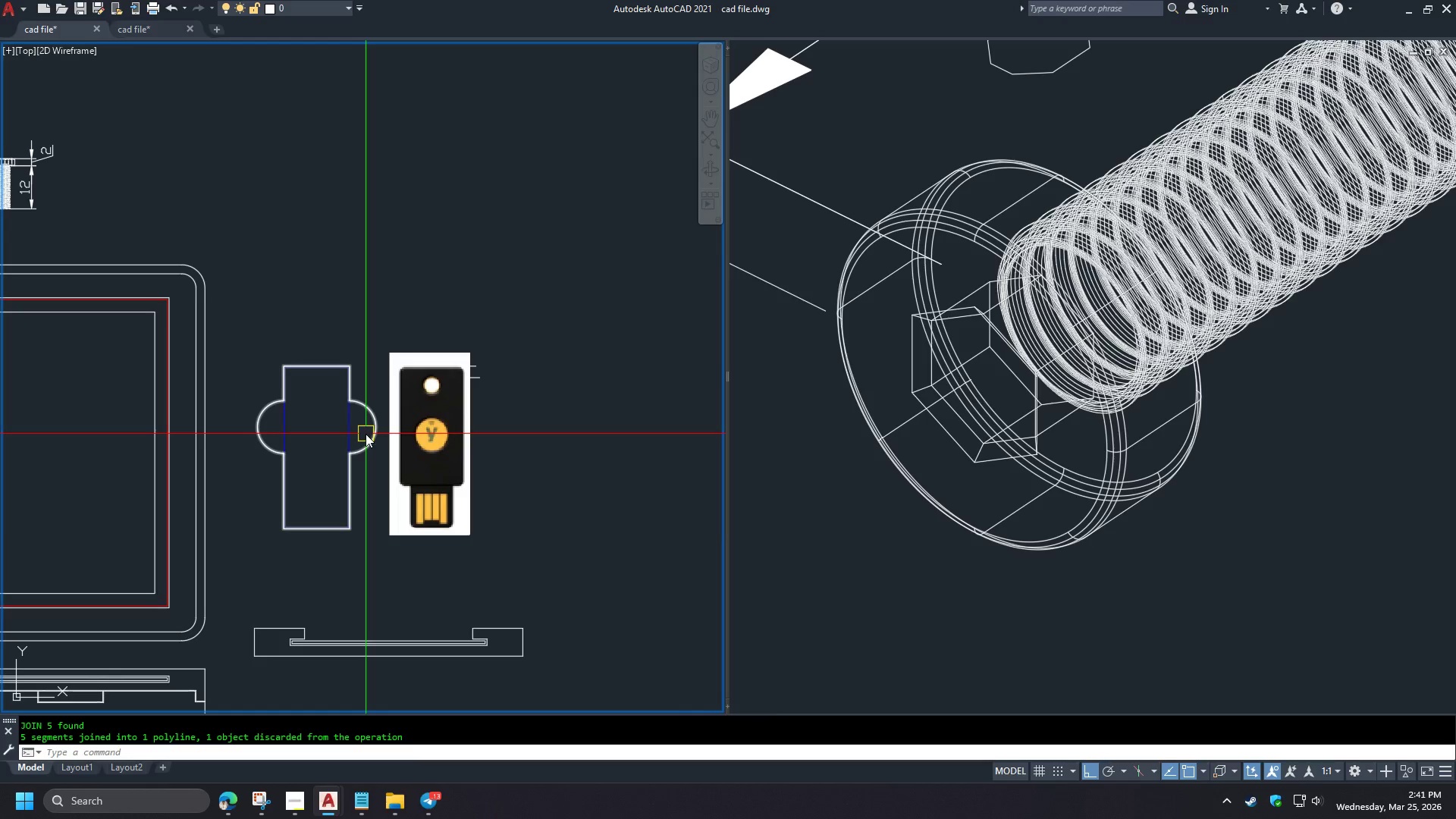 
scroll: coordinate [319, 405], scroll_direction: down, amount: 2.0
 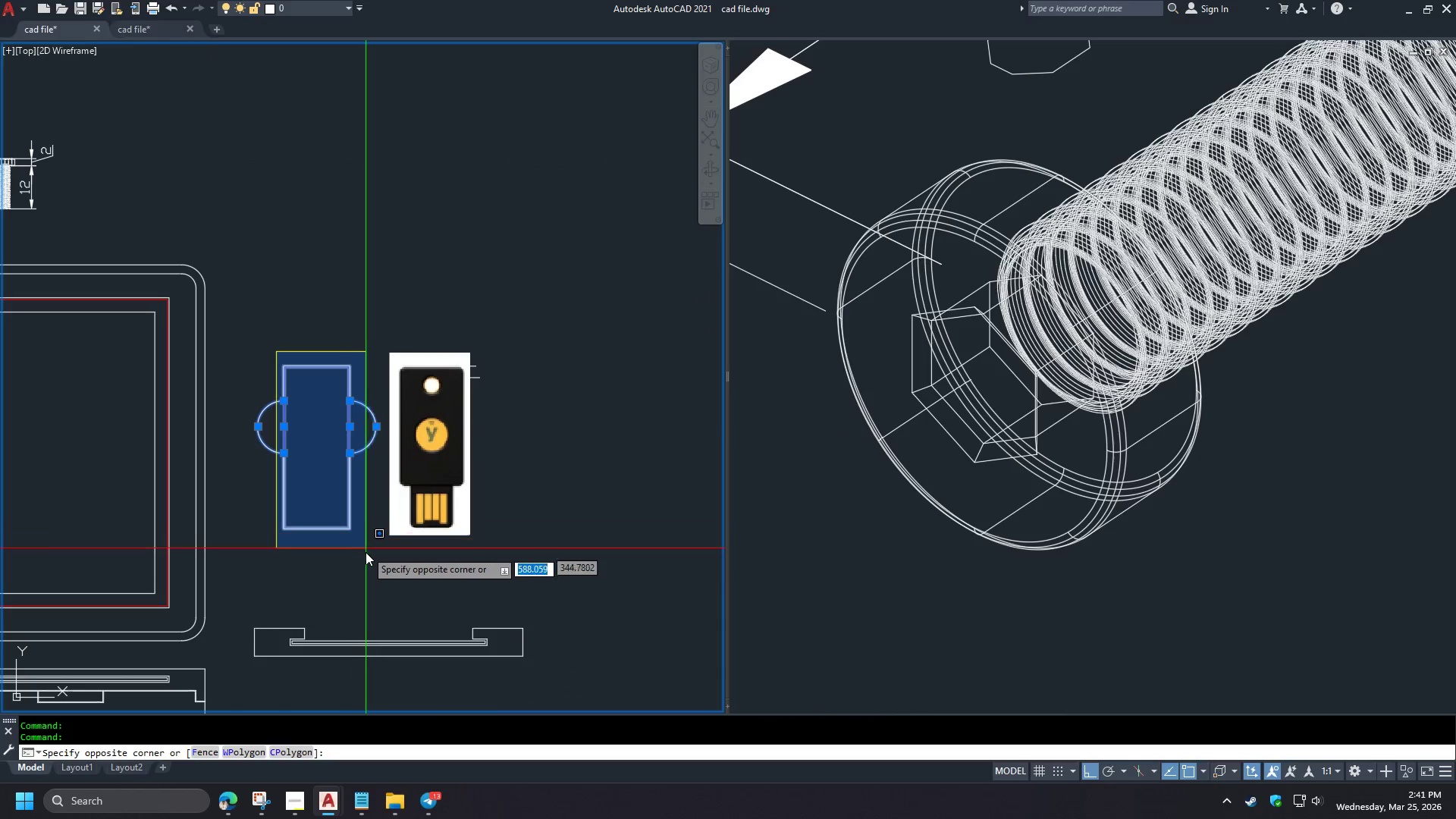 
left_click([371, 442])
 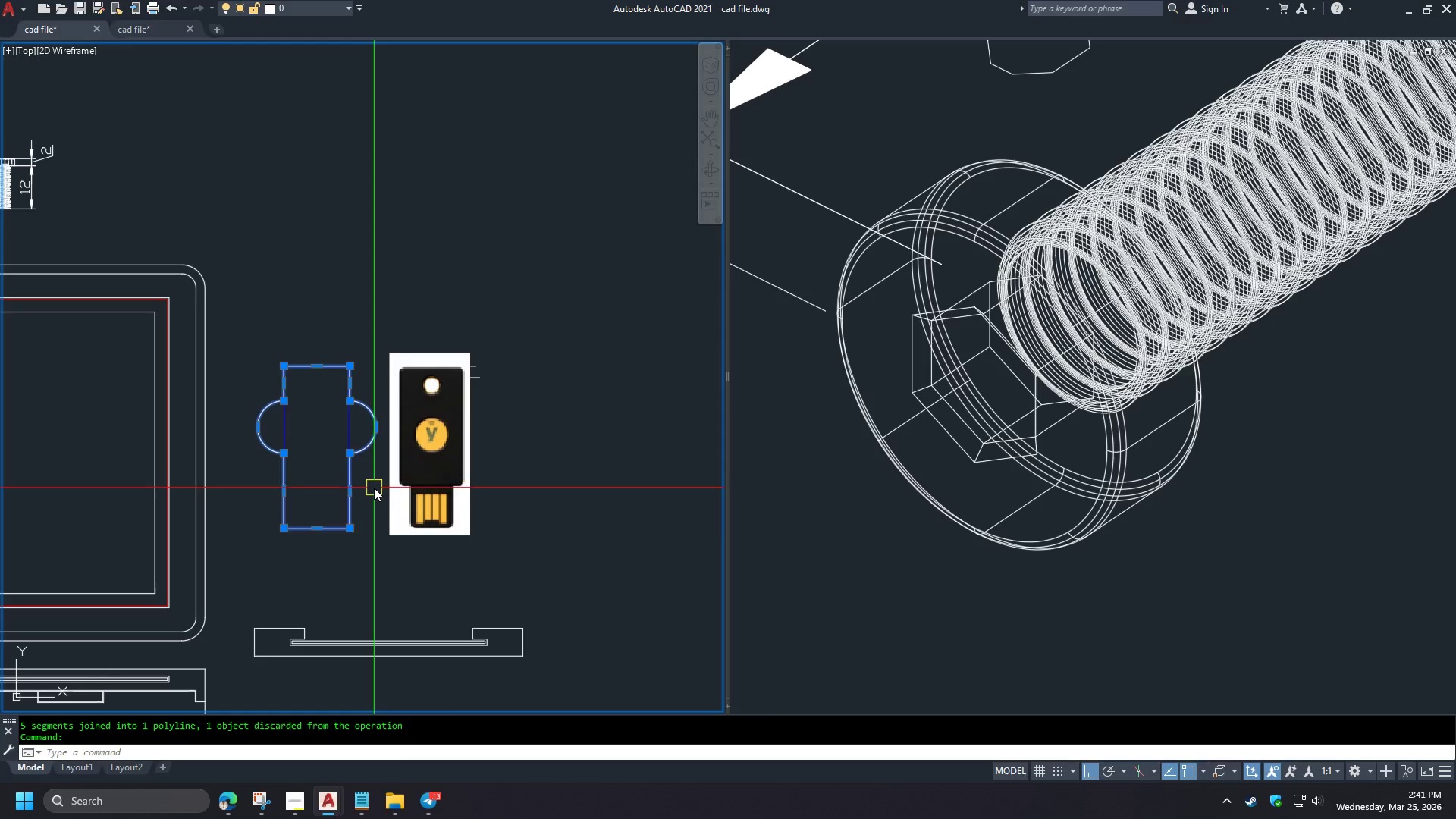 
key(Escape)
 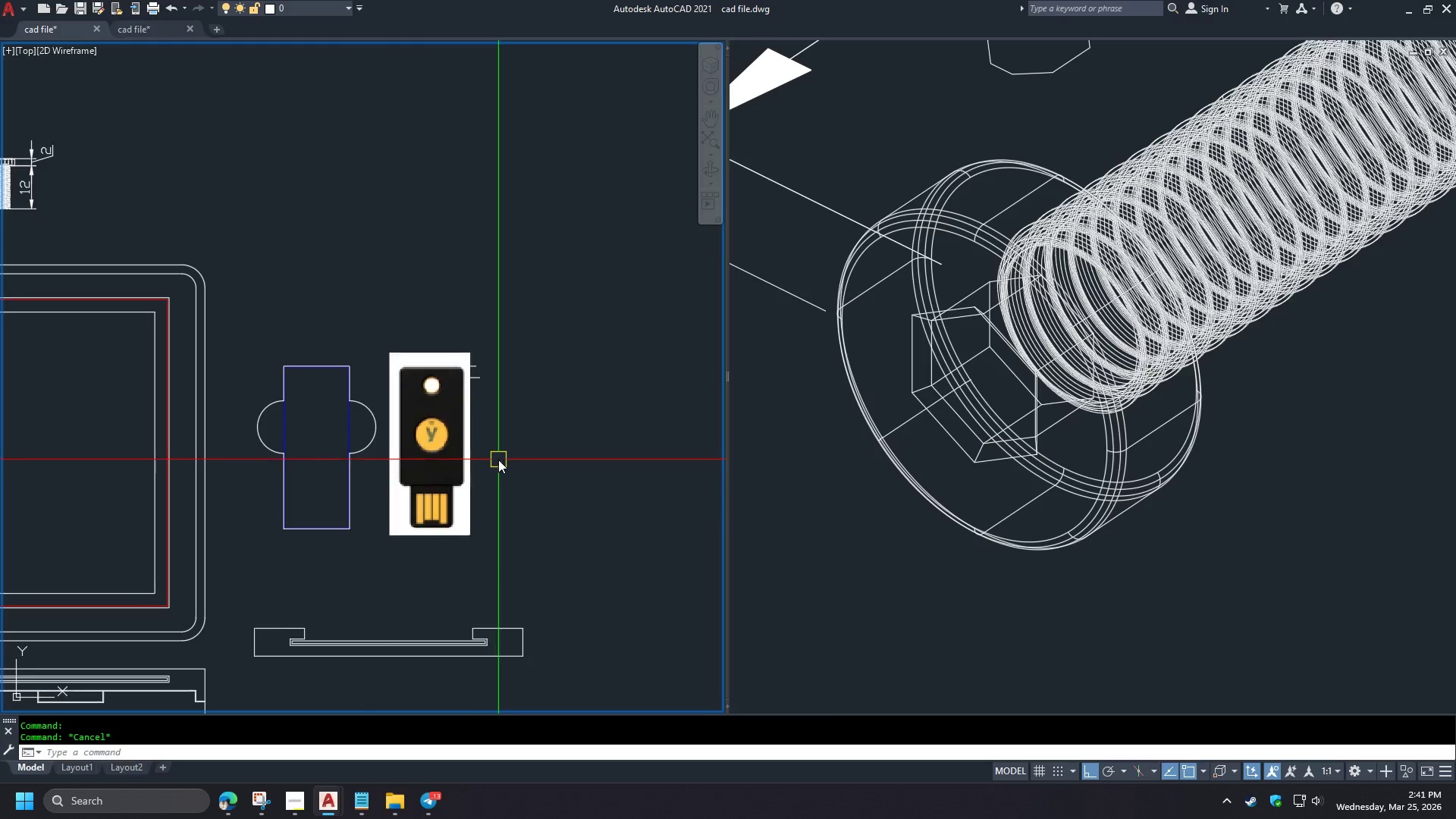 
scroll: coordinate [498, 460], scroll_direction: down, amount: 2.0
 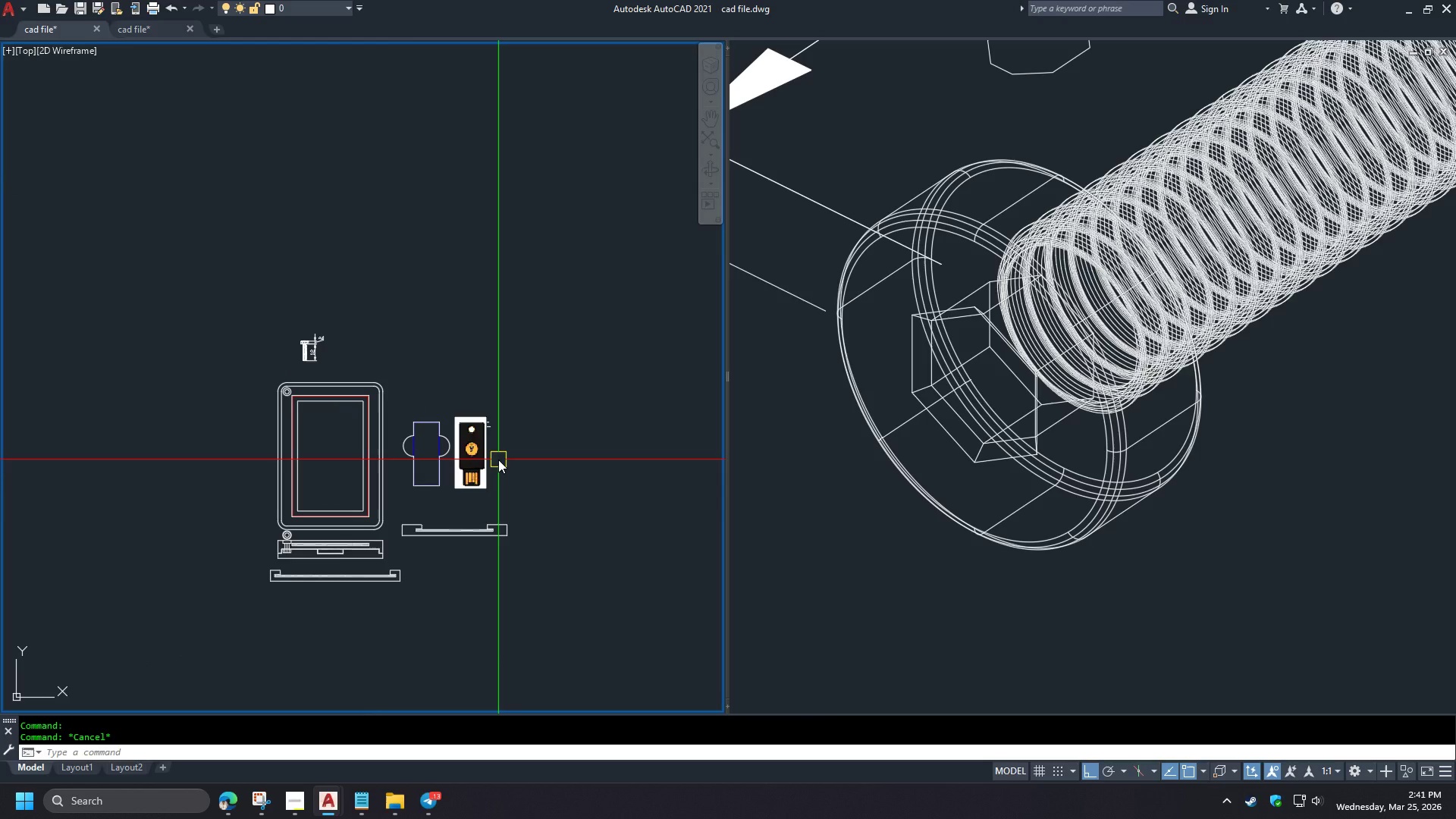 
left_click([438, 463])
 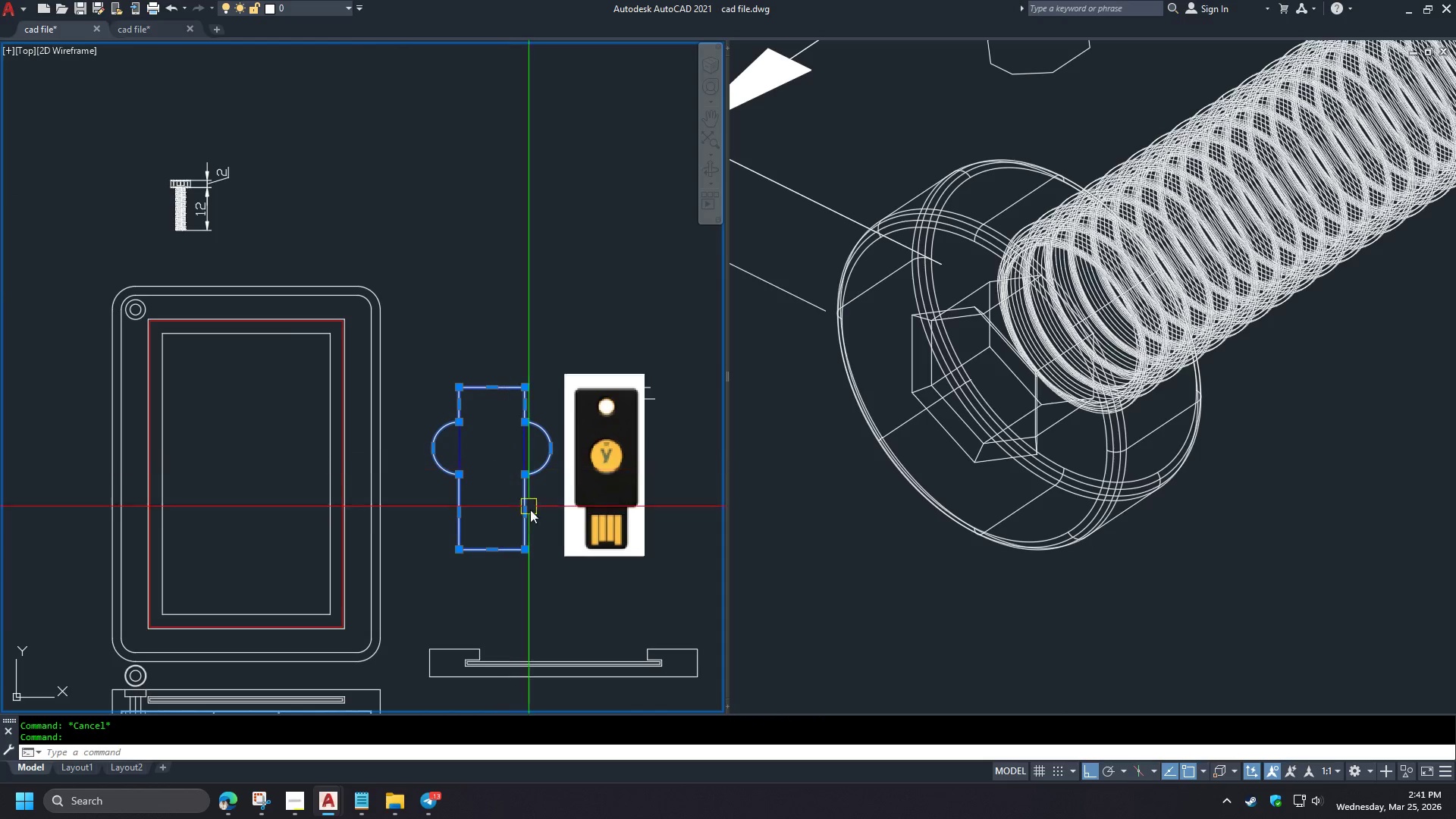 
scroll: coordinate [404, 444], scroll_direction: up, amount: 2.0
 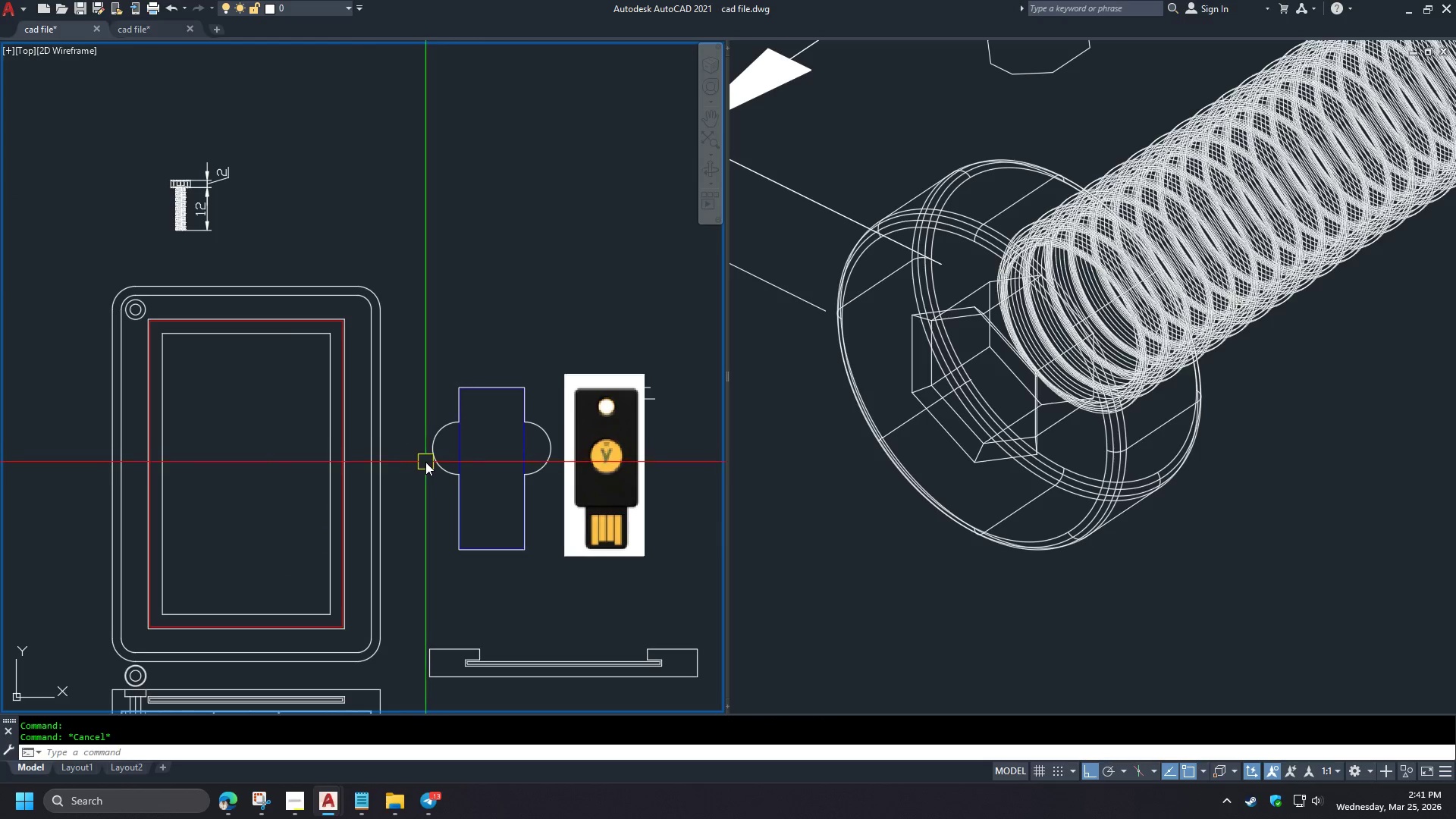 
left_click_drag(start_coordinate=[536, 573], to_coordinate=[534, 569])
 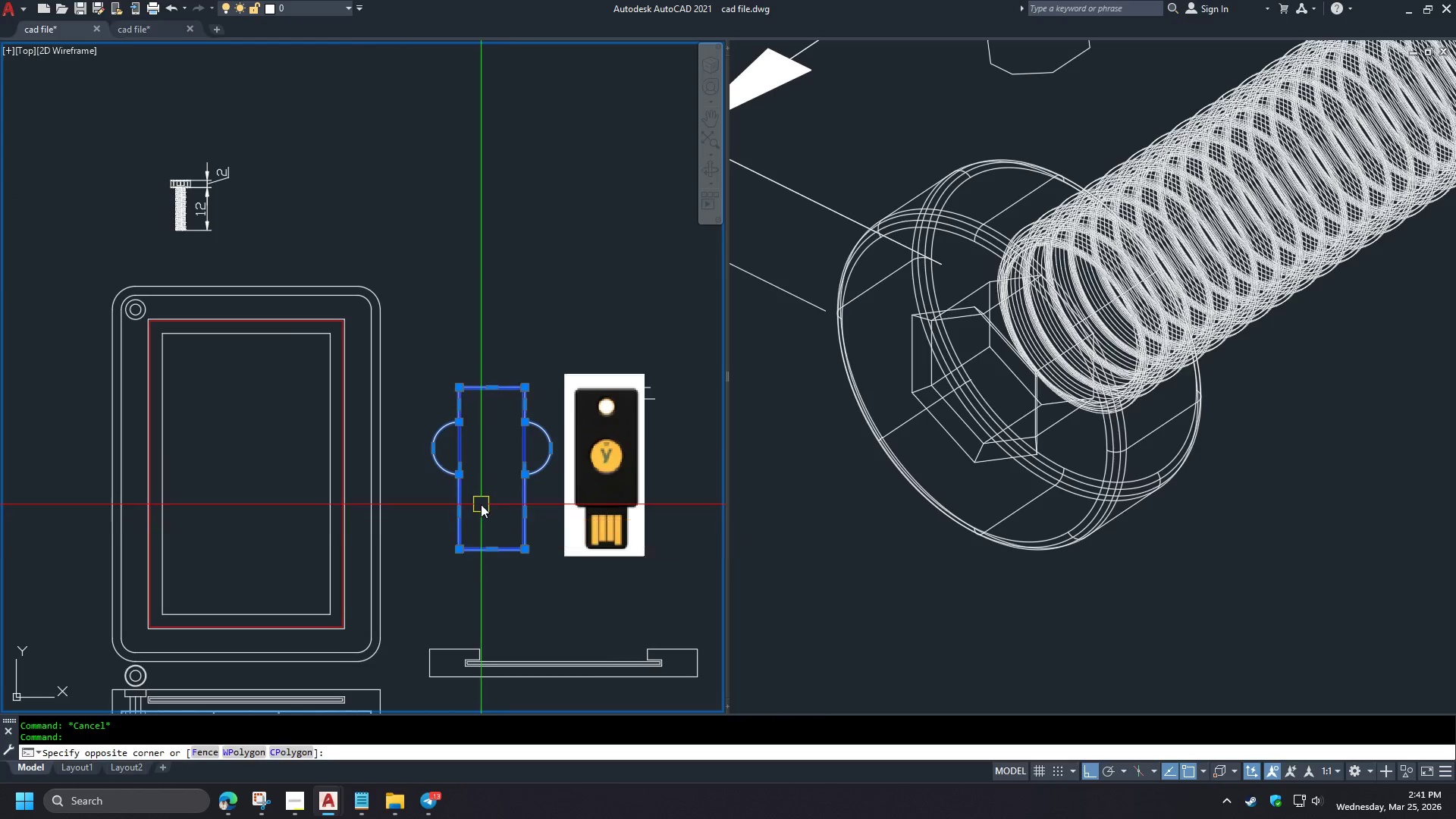 
double_click([481, 504])
 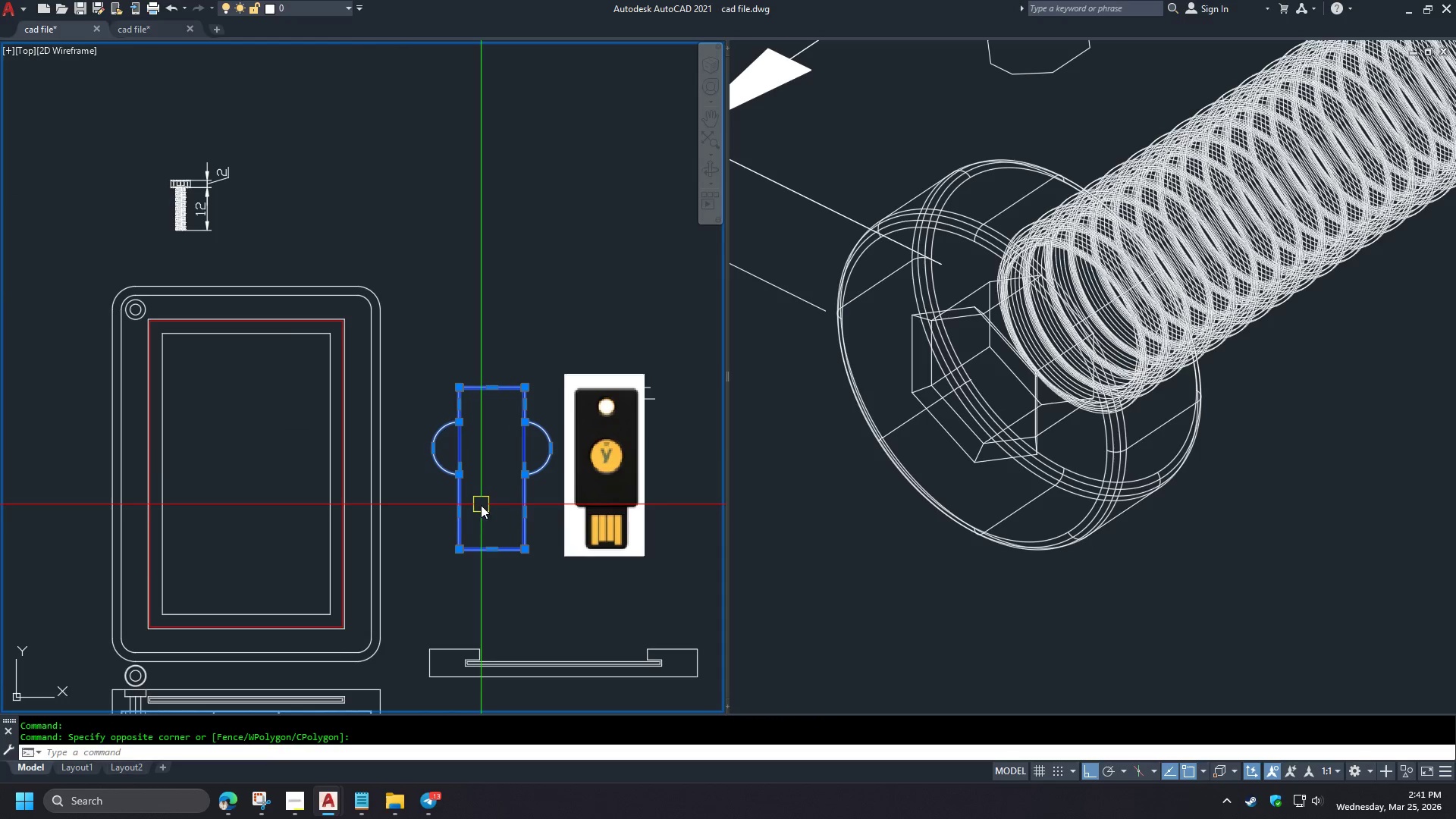 
key(M)
 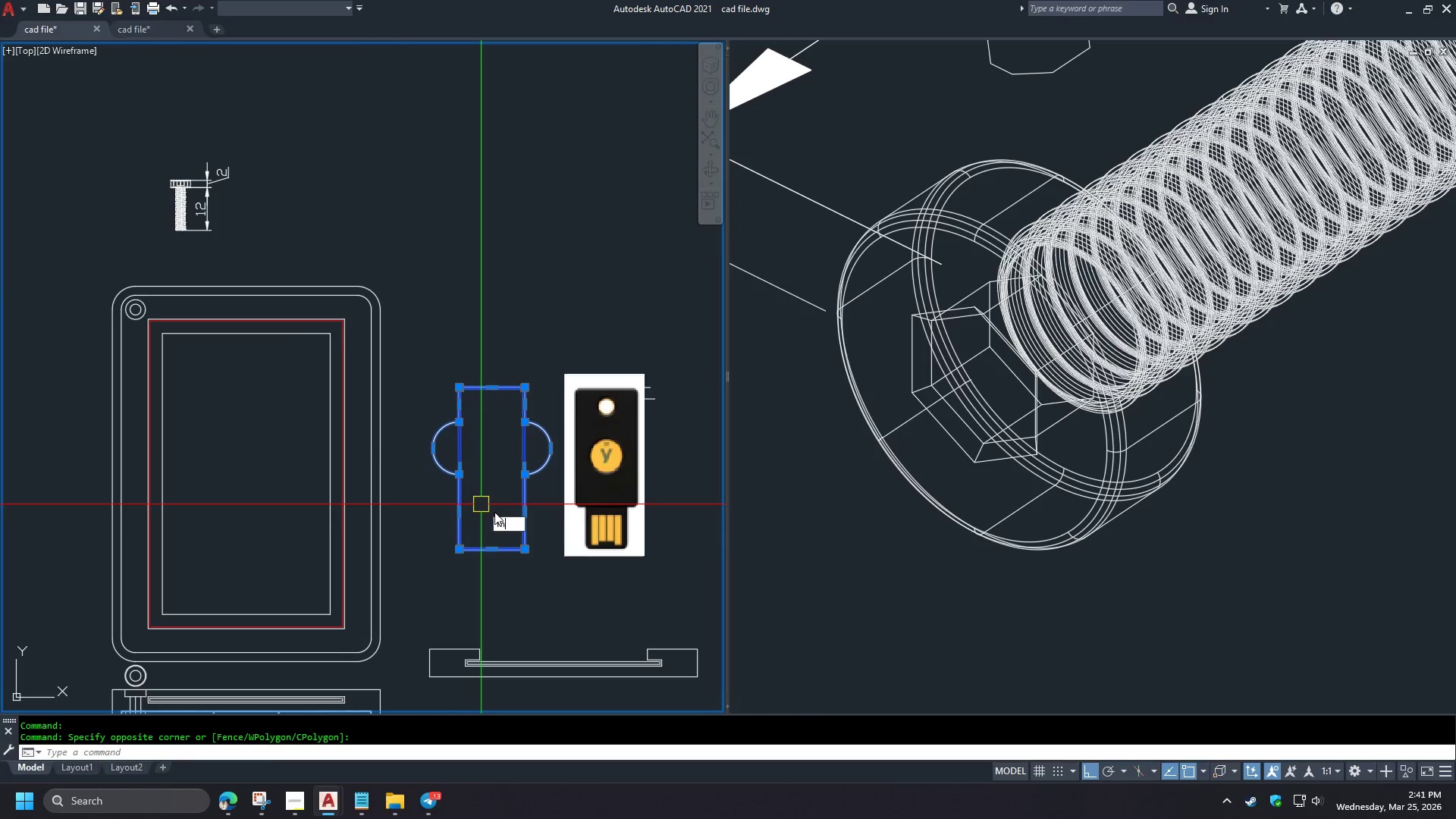 
key(Space)
 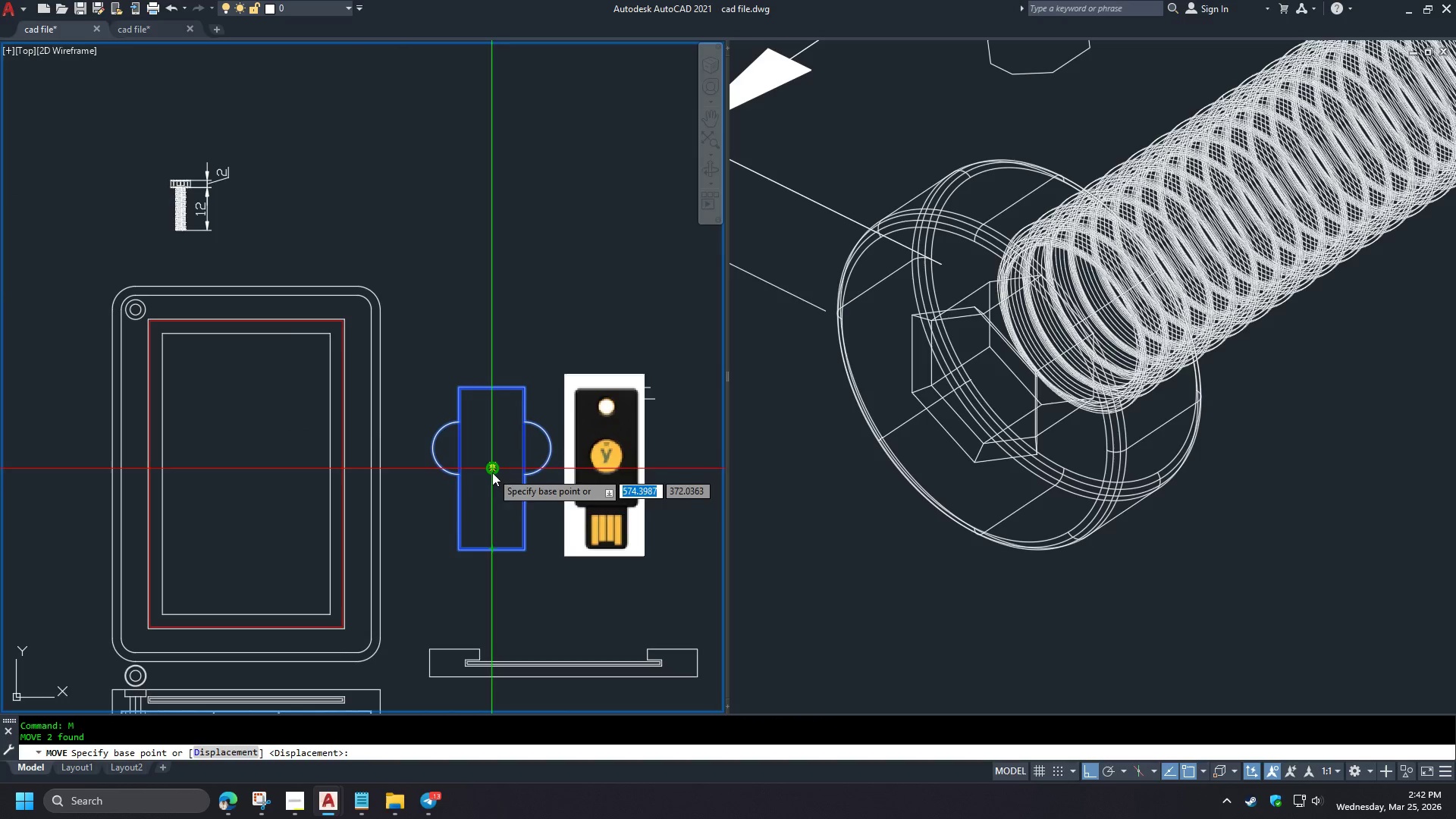 
left_click([473, 428])
 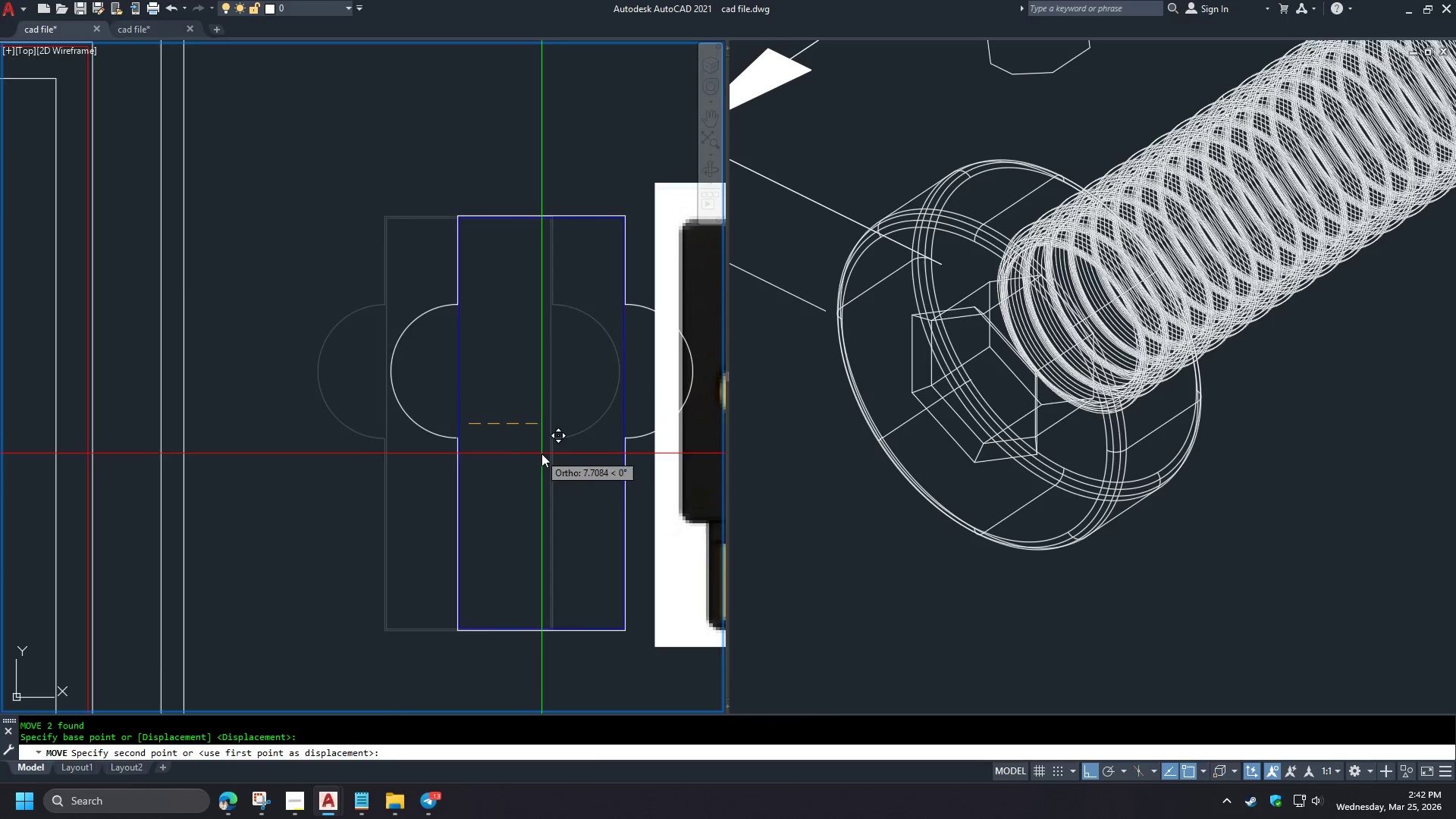 
hold_key(key=ShiftLeft, duration=0.31)
right_click([258, 435])
 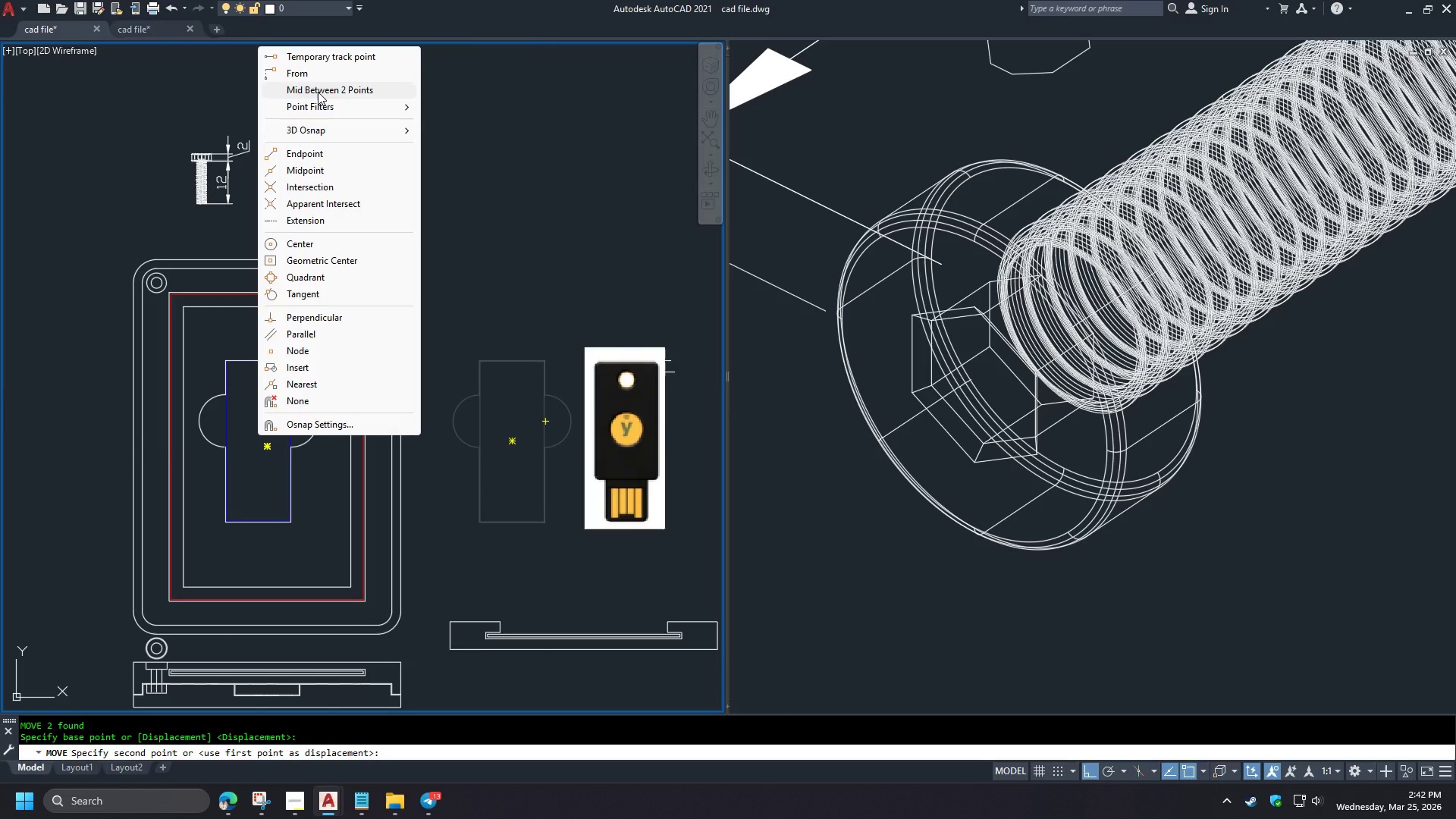 
scroll: coordinate [507, 500], scroll_direction: up, amount: 2.0
 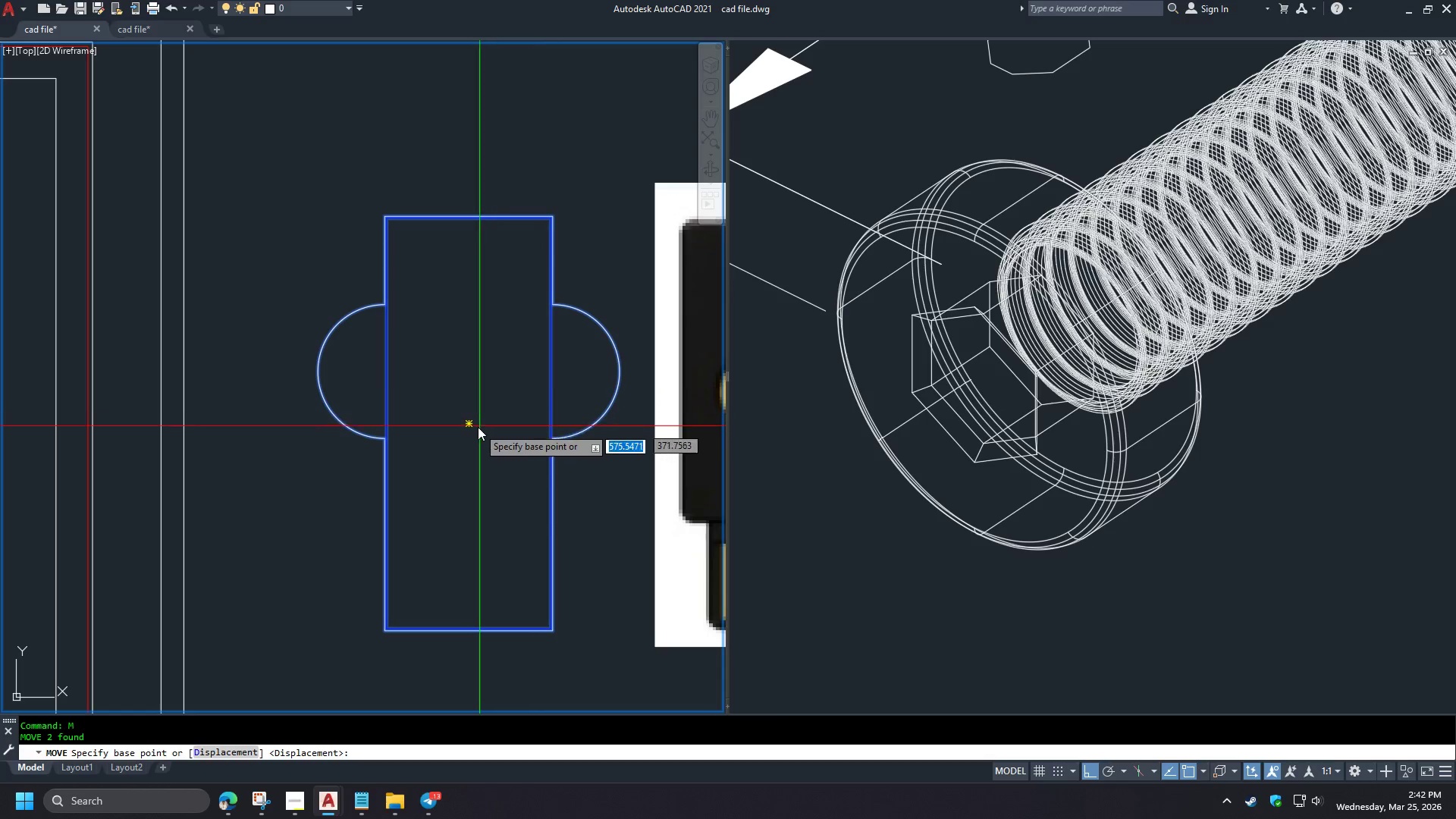 
left_click([318, 92])
 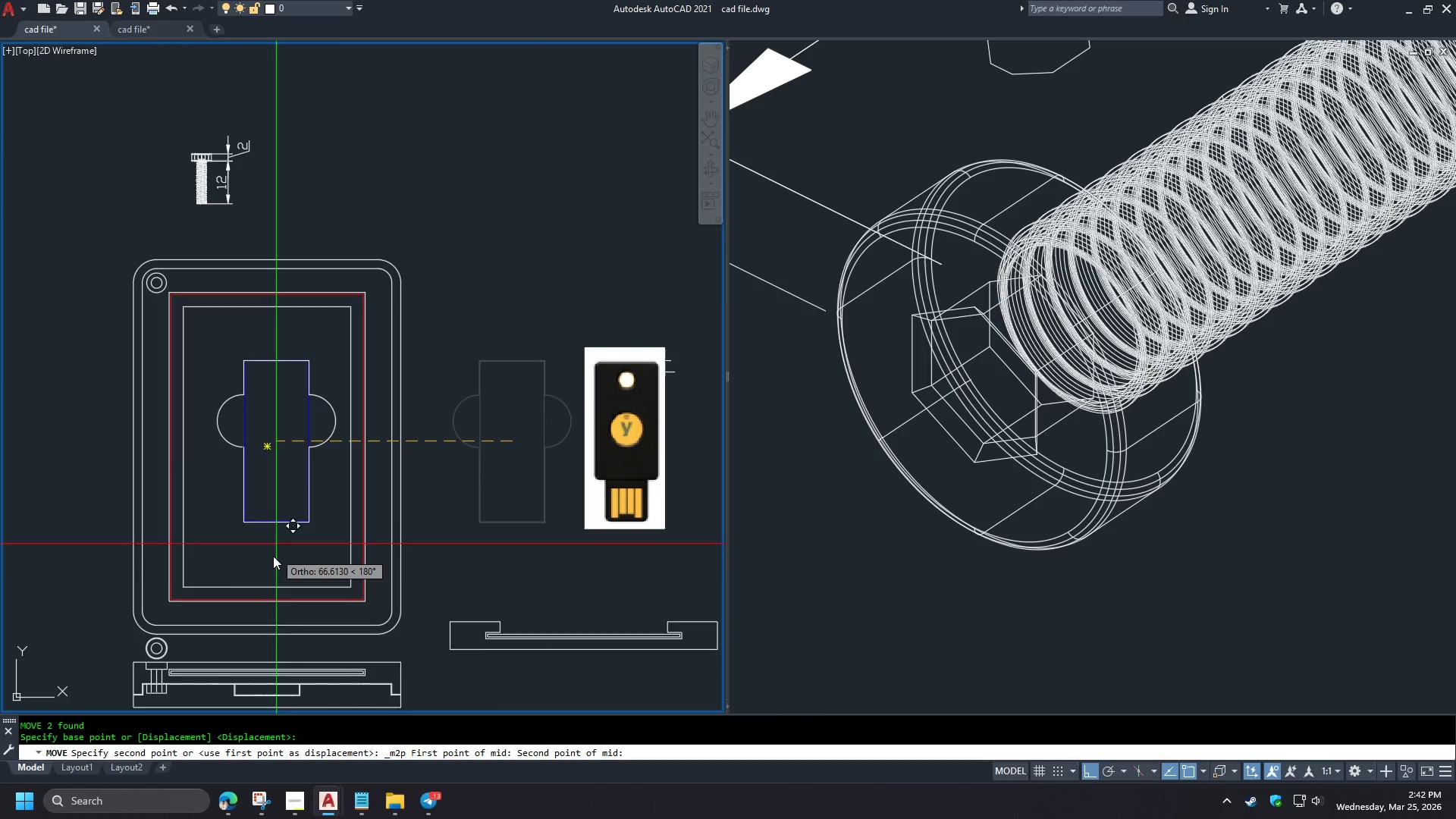 
scroll: coordinate [541, 453], scroll_direction: down, amount: 2.0
 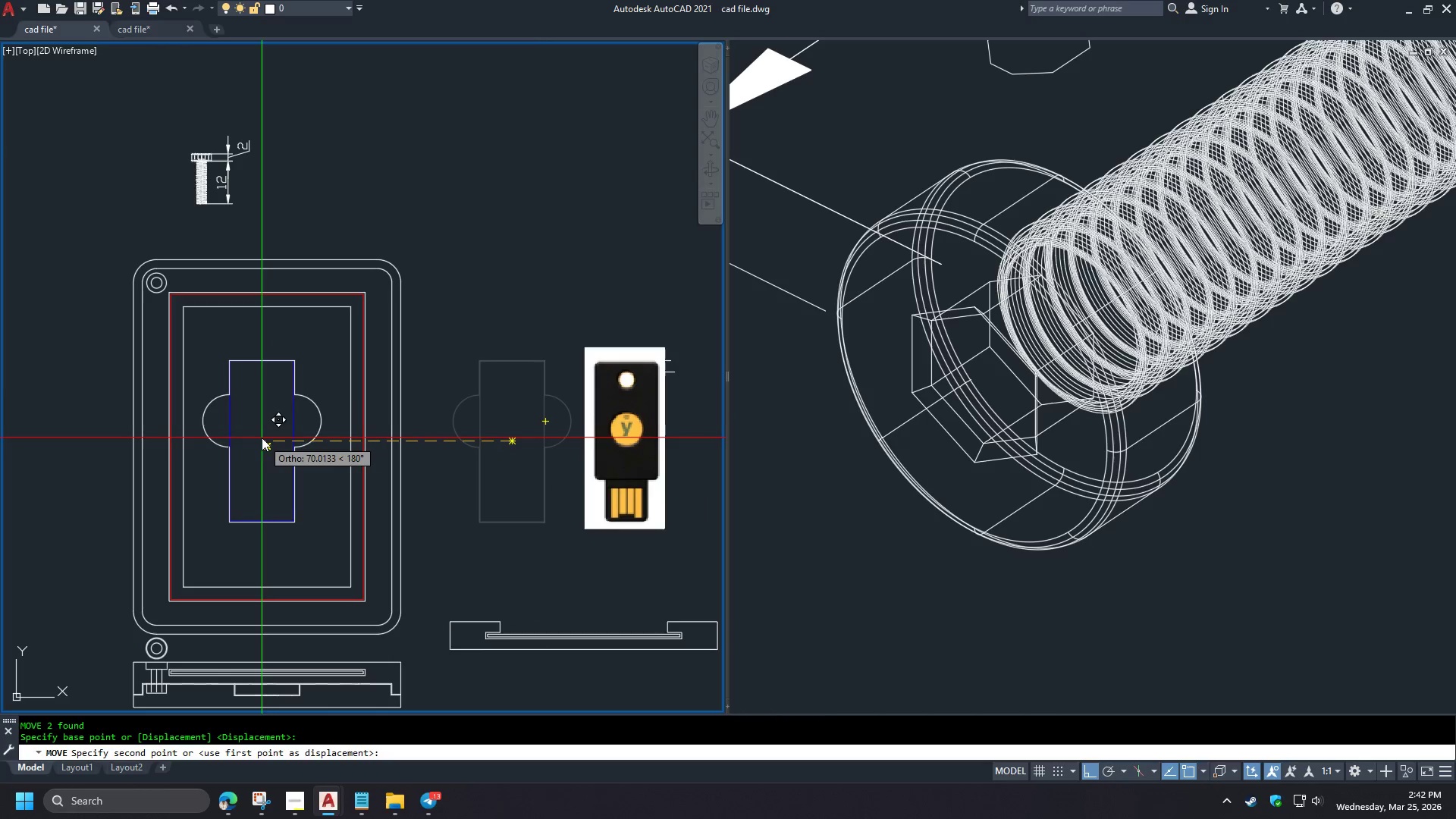 
left_click([262, 589])
 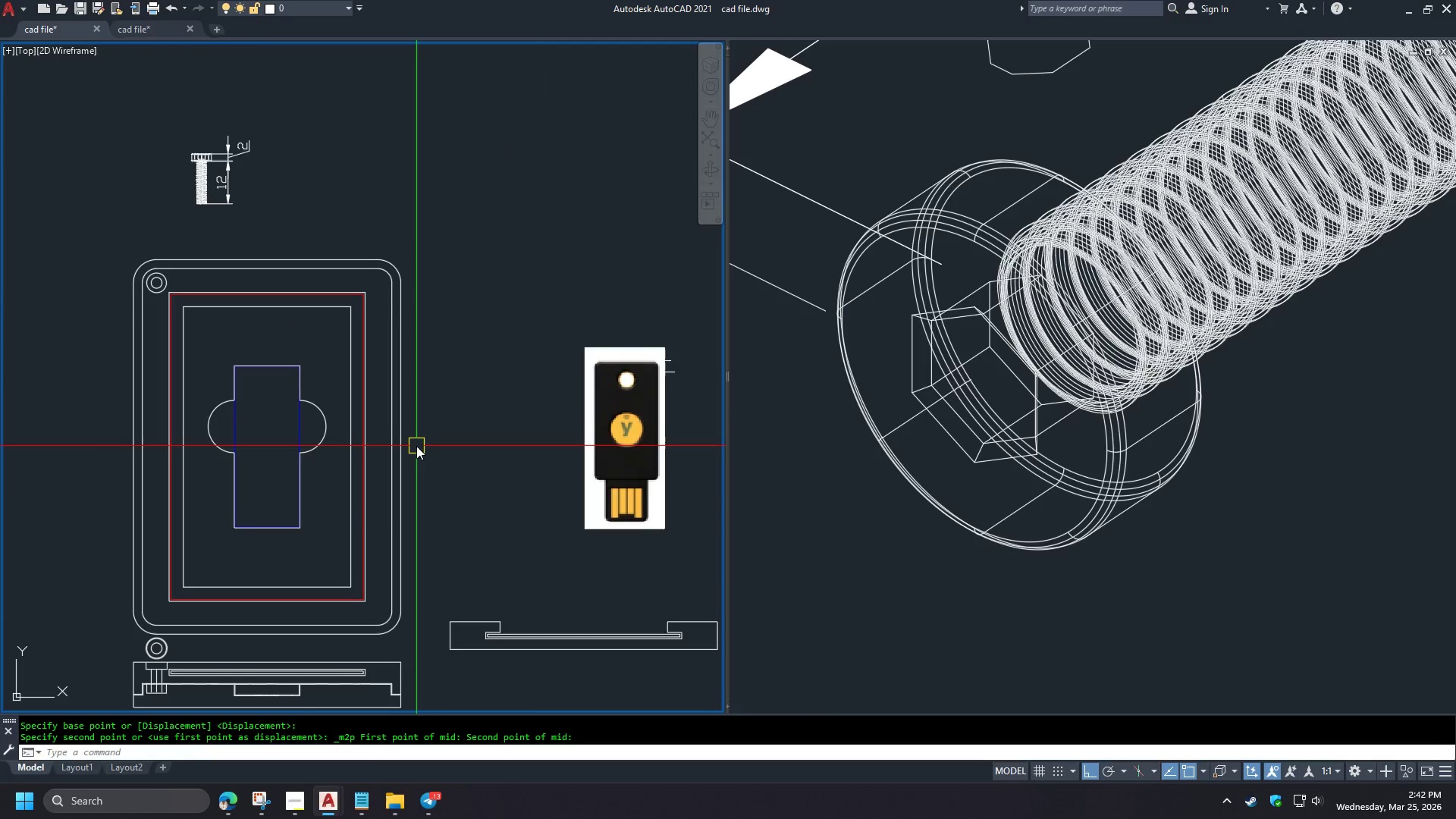 
key(Escape)
 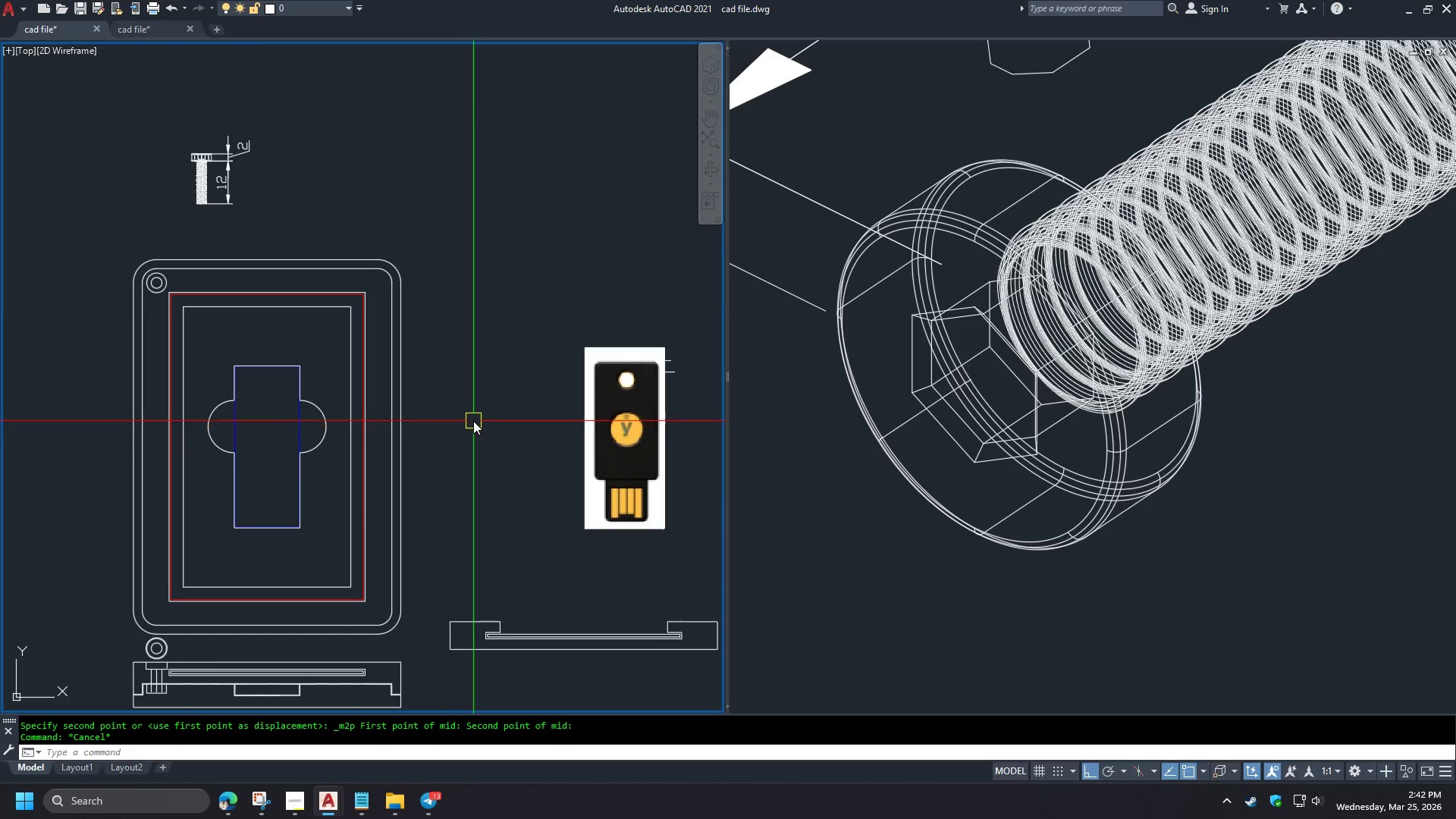 
scroll: coordinate [474, 419], scroll_direction: down, amount: 2.0
 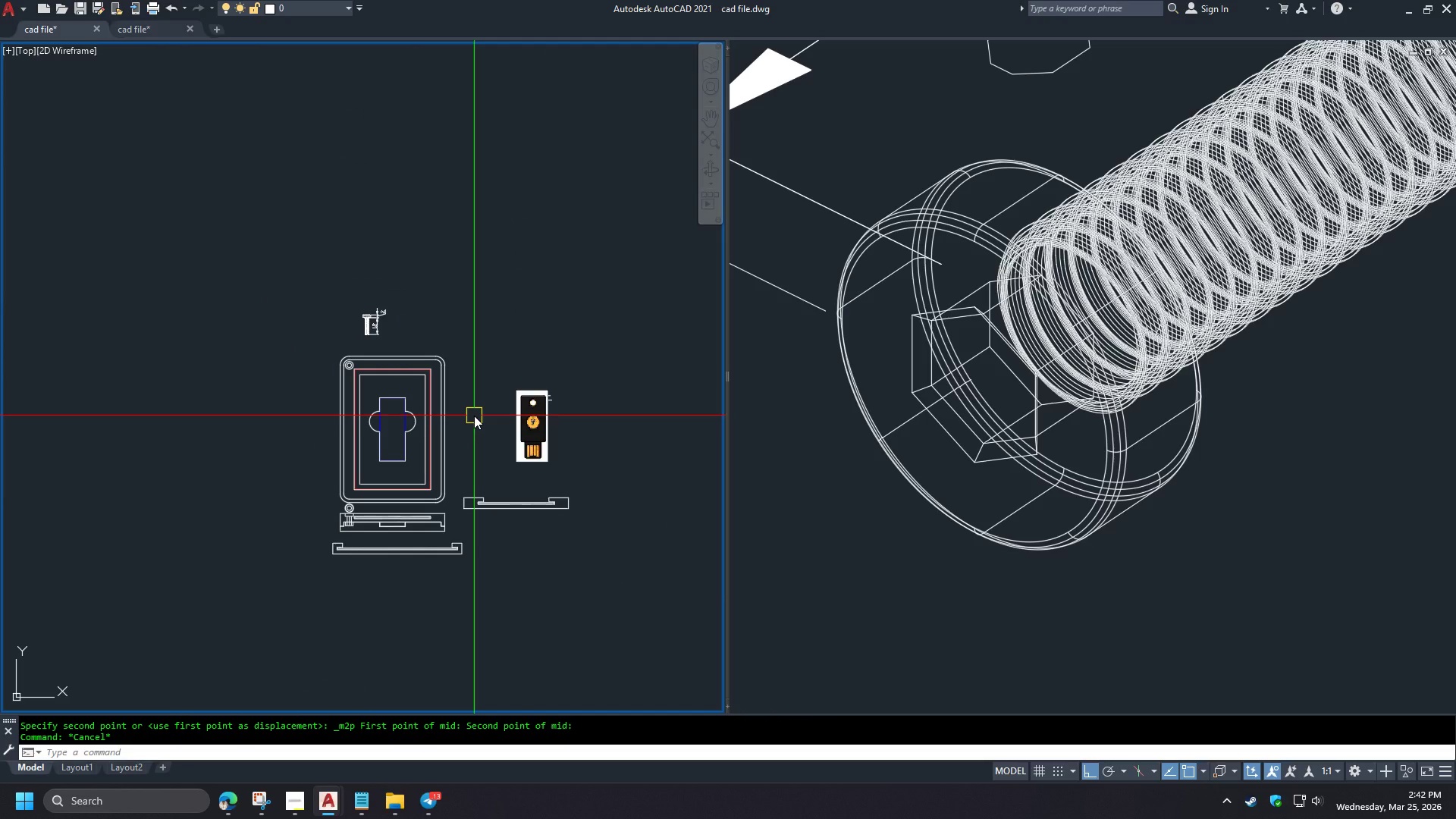 
scroll: coordinate [374, 552], scroll_direction: up, amount: 3.0
 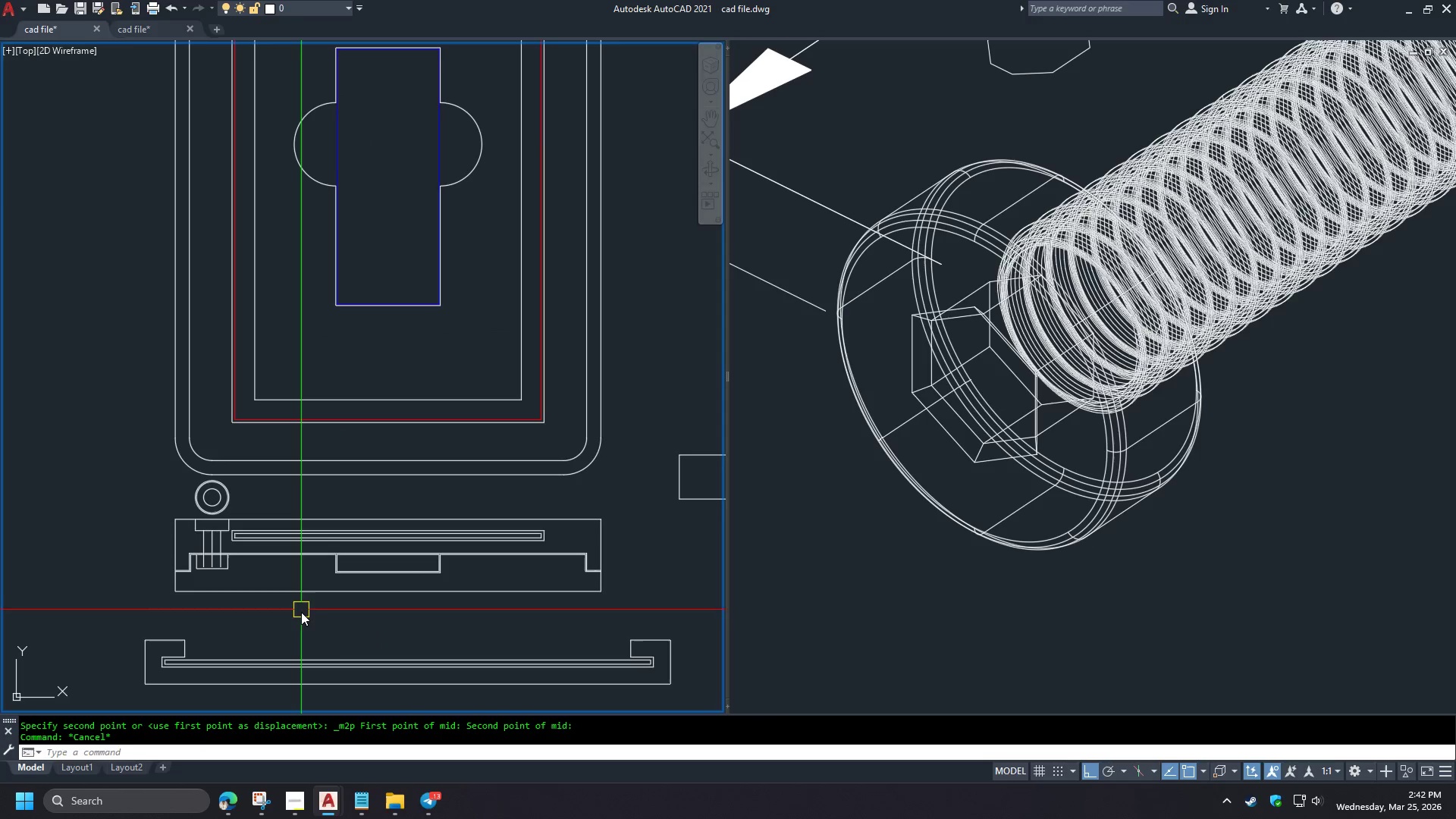 
scroll: coordinate [301, 613], scroll_direction: down, amount: 1.0
 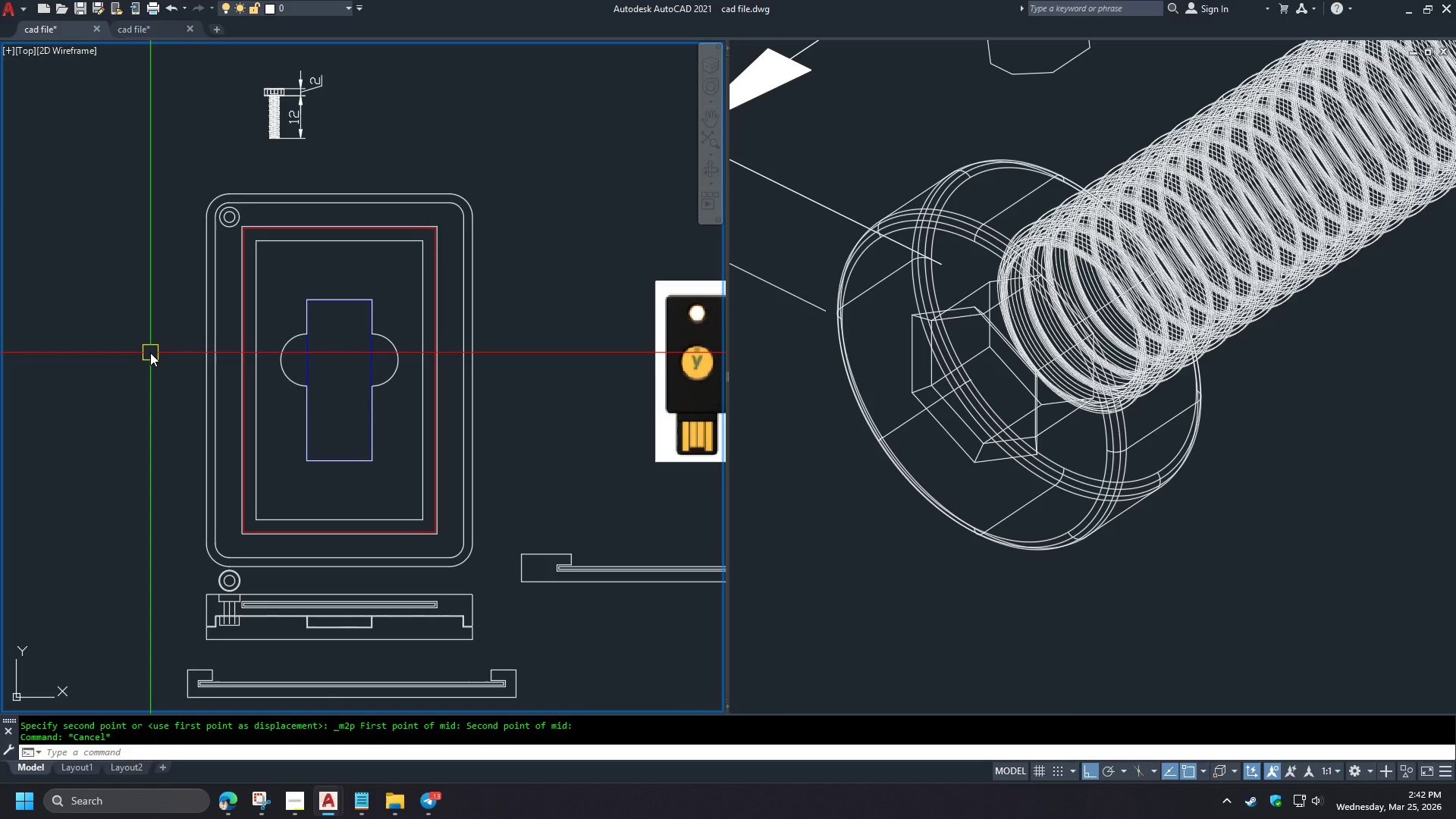 
wait(14.51)
 